 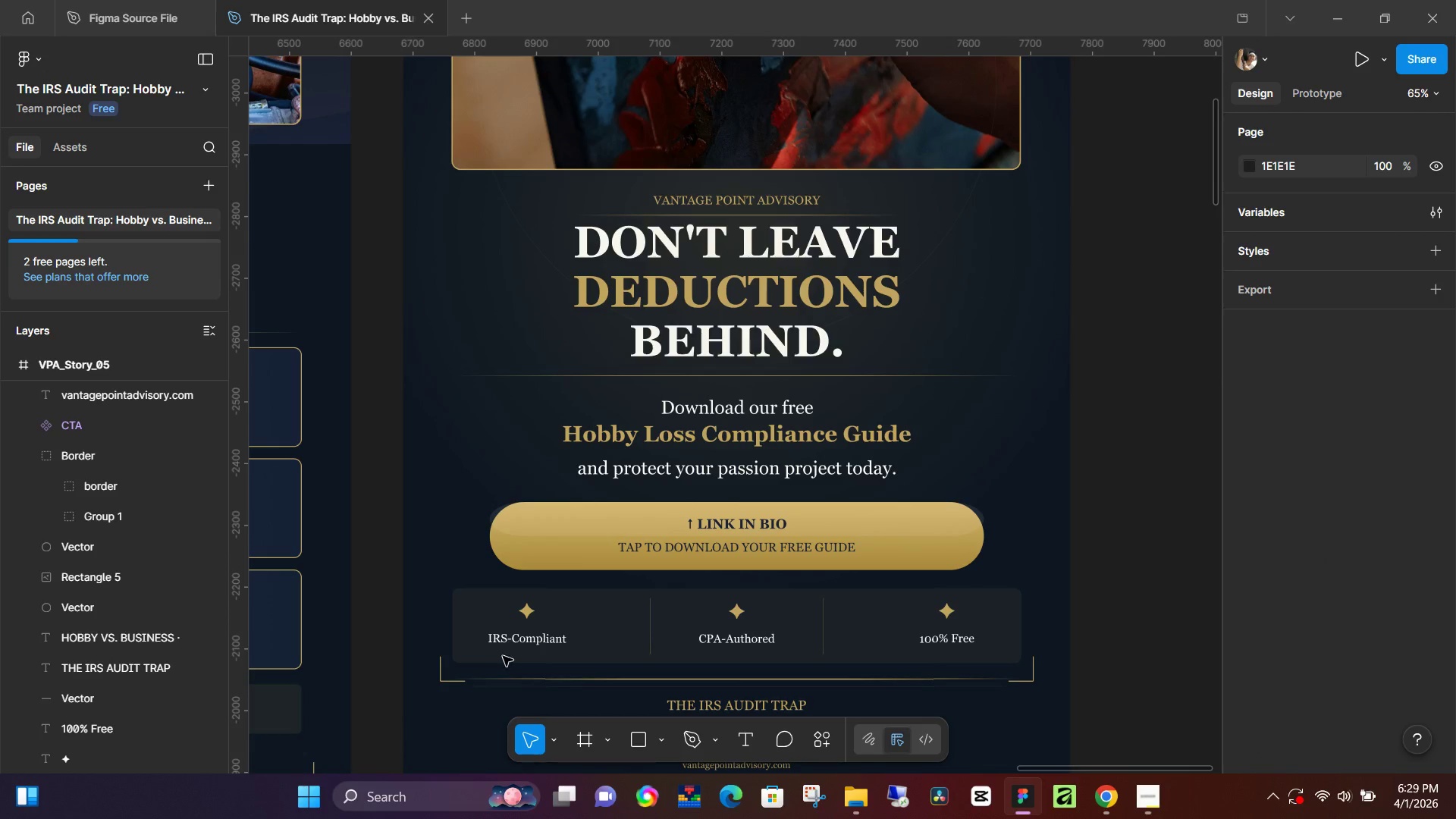 
scroll: coordinate [766, 453], scroll_direction: down, amount: 7.0
 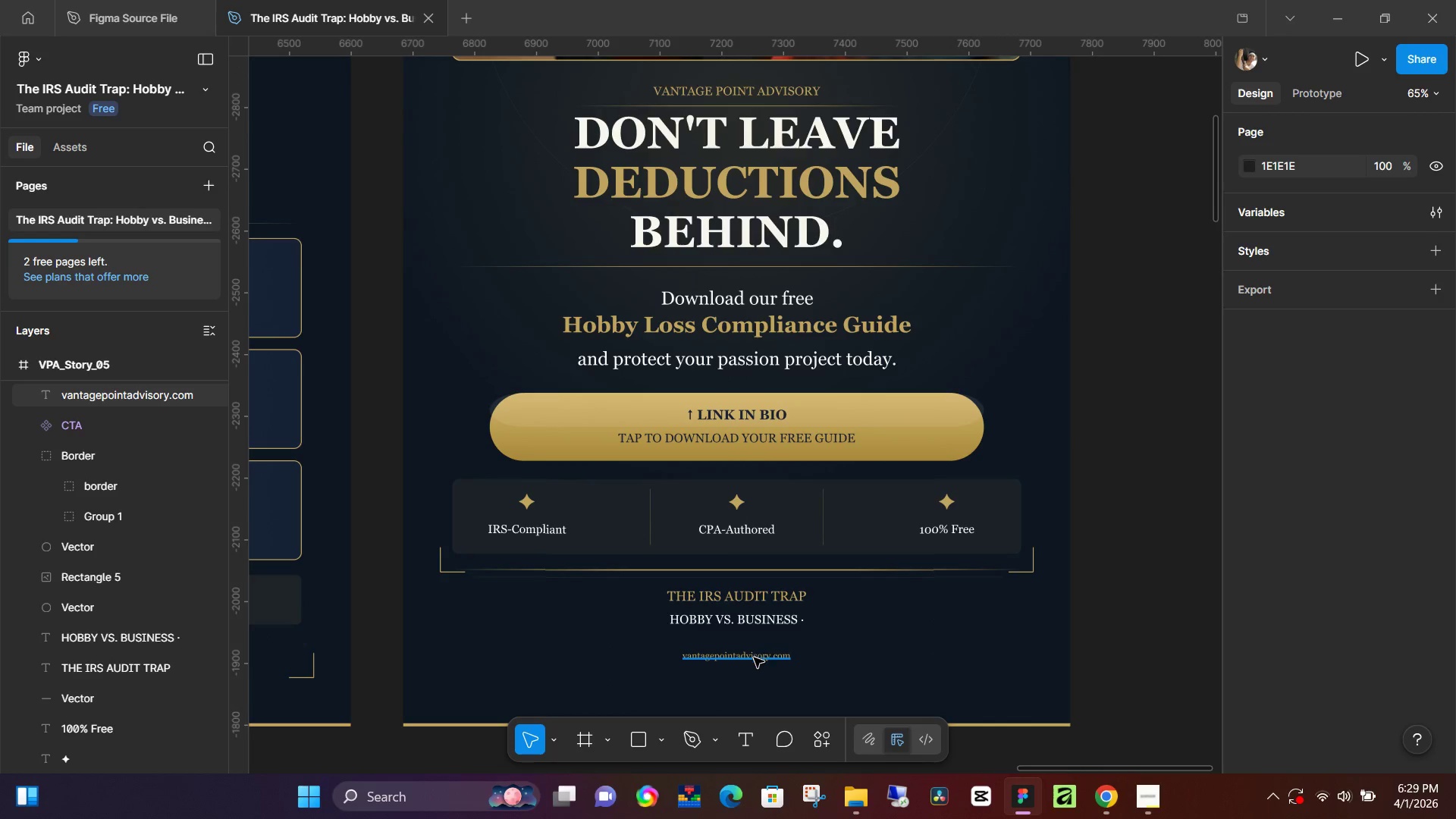 
left_click([754, 659])
 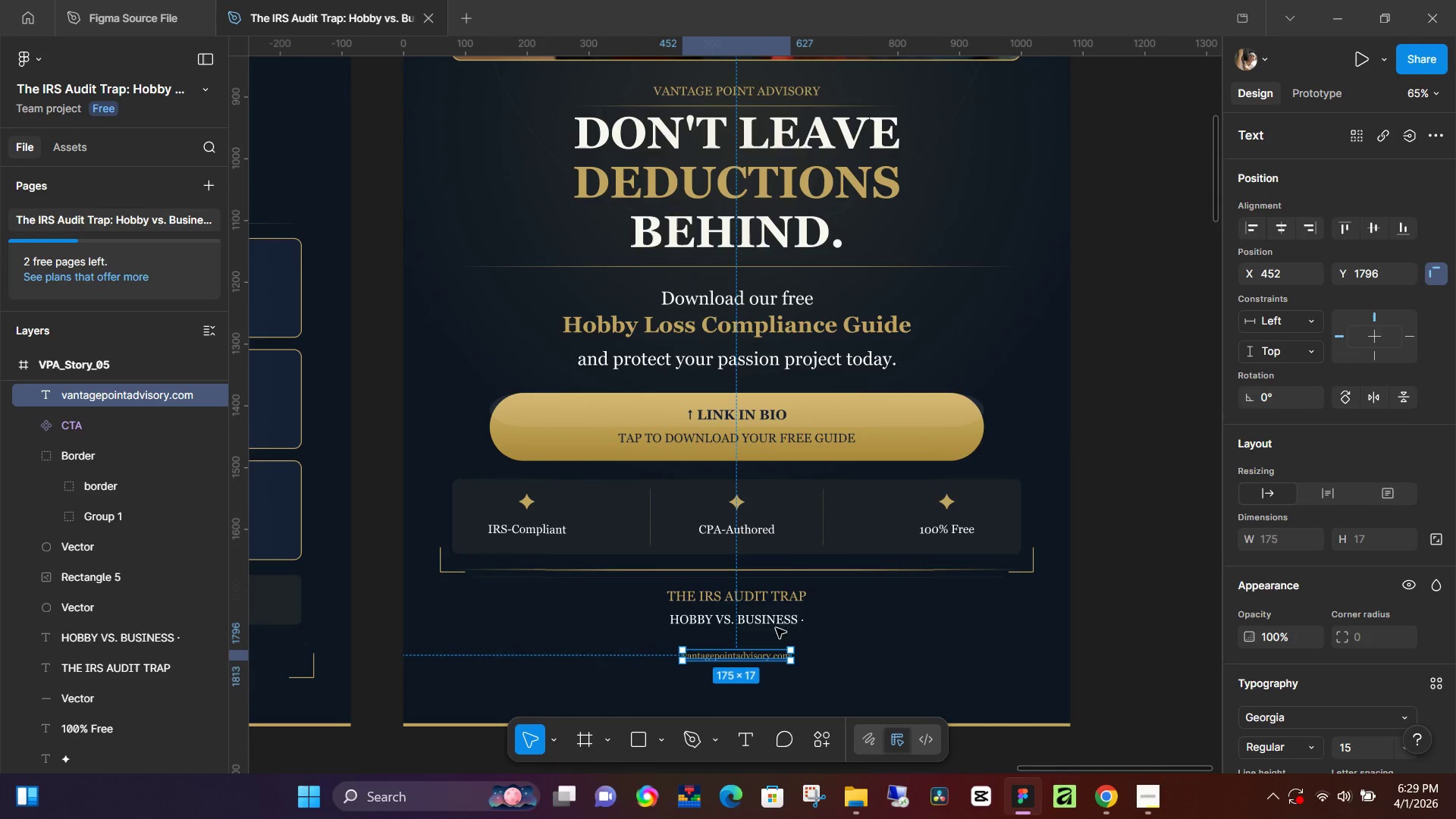 
left_click([777, 624])
 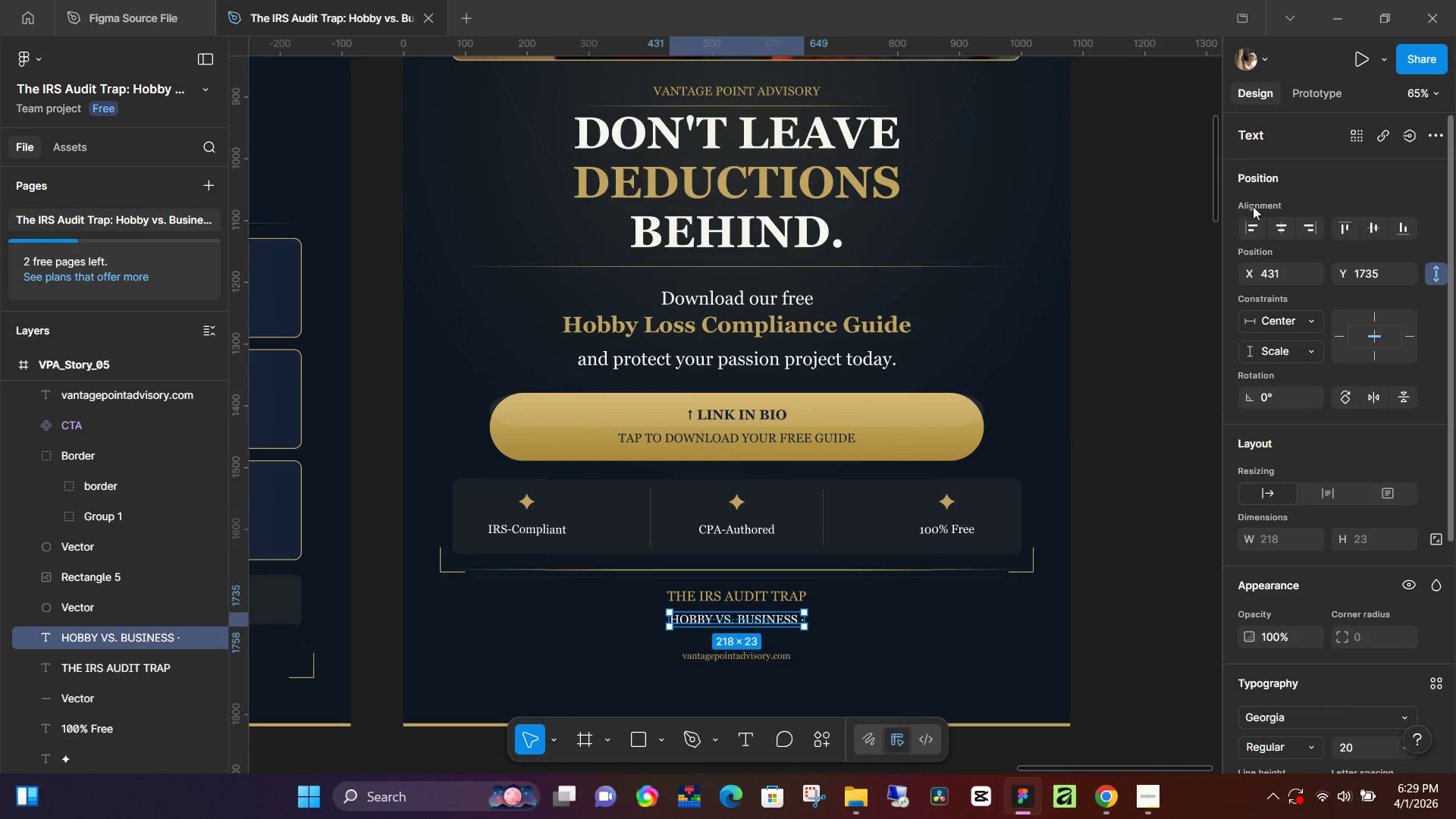 
left_click([1283, 223])
 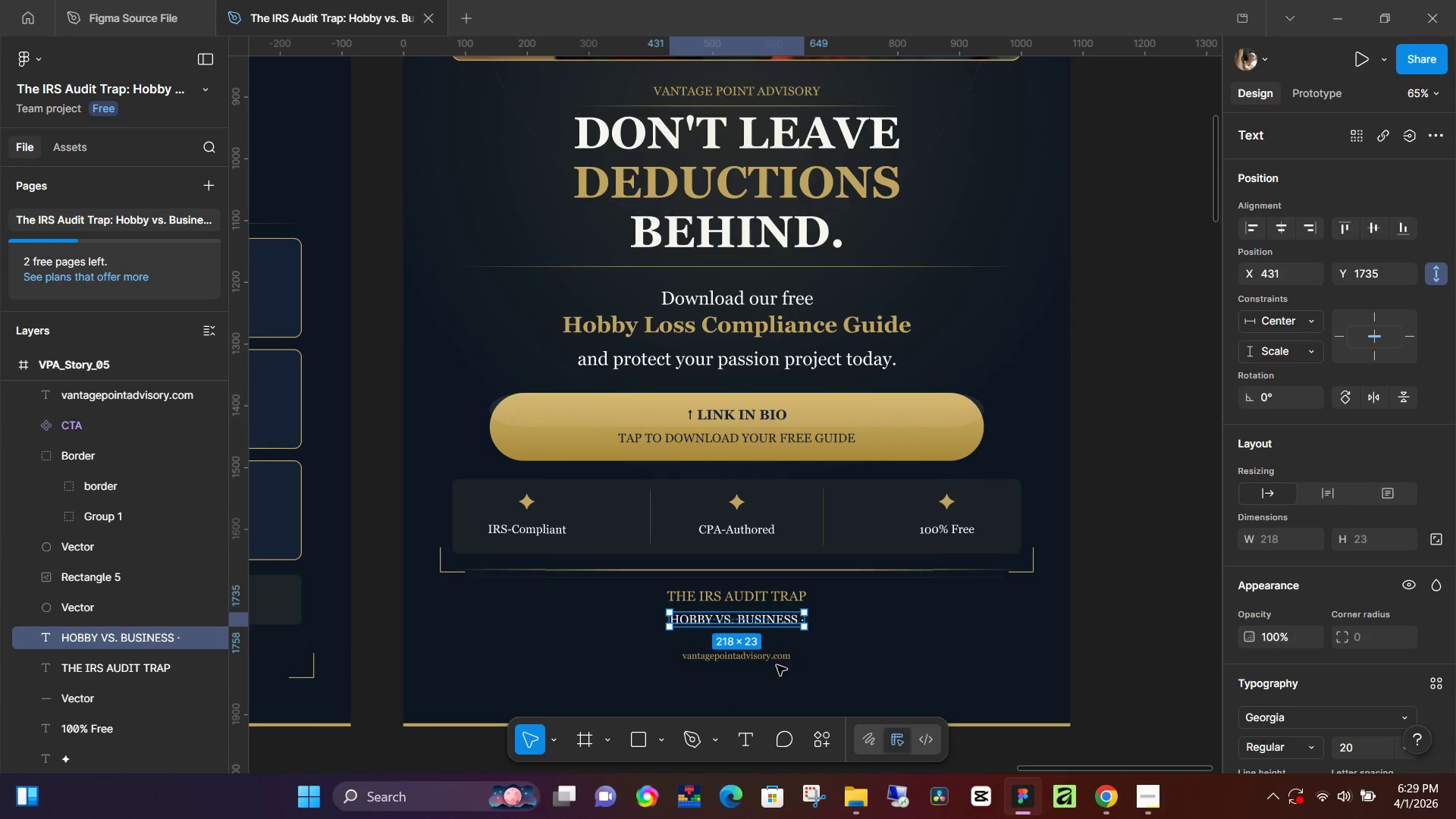 
left_click([777, 662])
 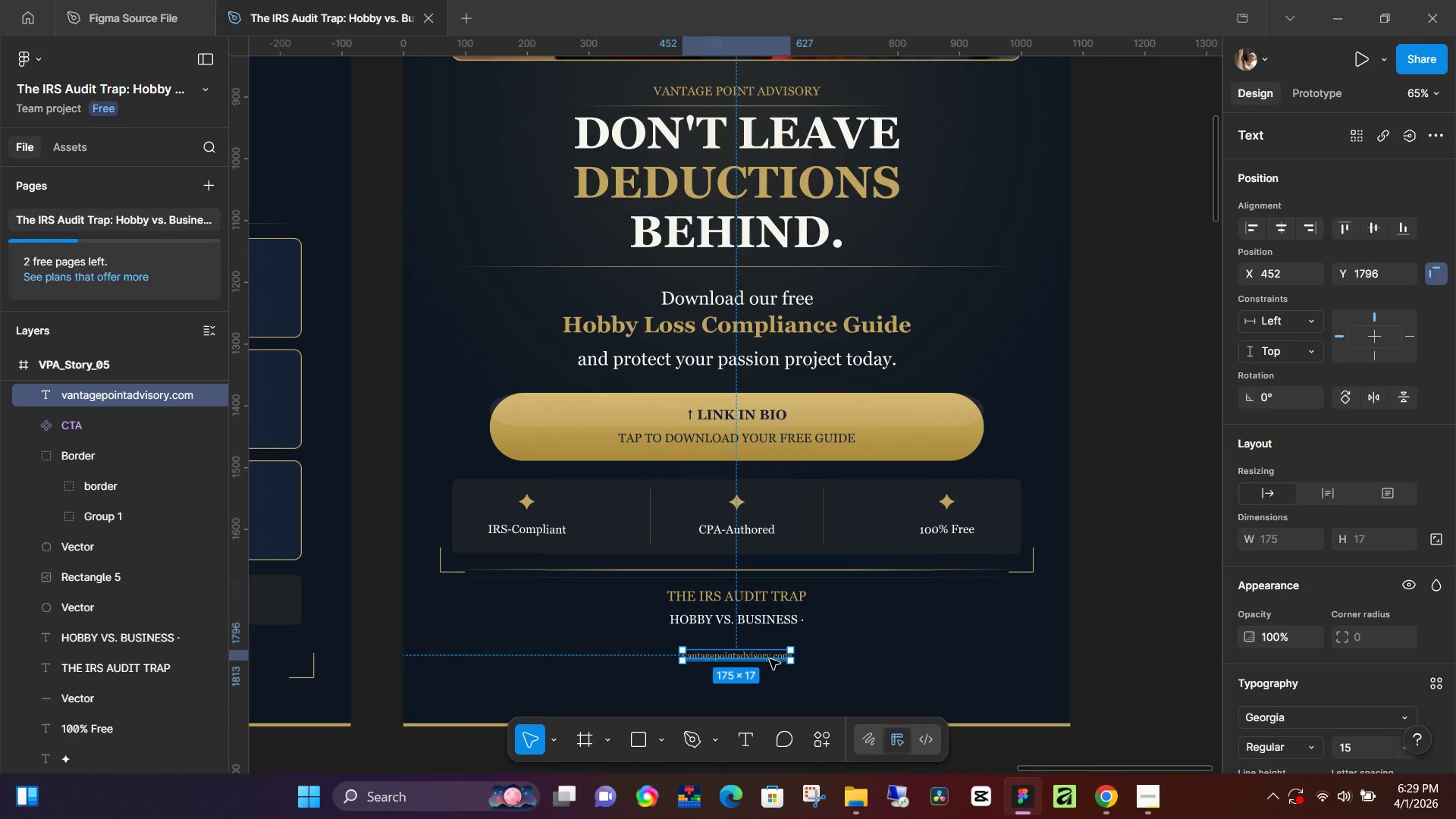 
left_click_drag(start_coordinate=[769, 659], to_coordinate=[773, 648])
 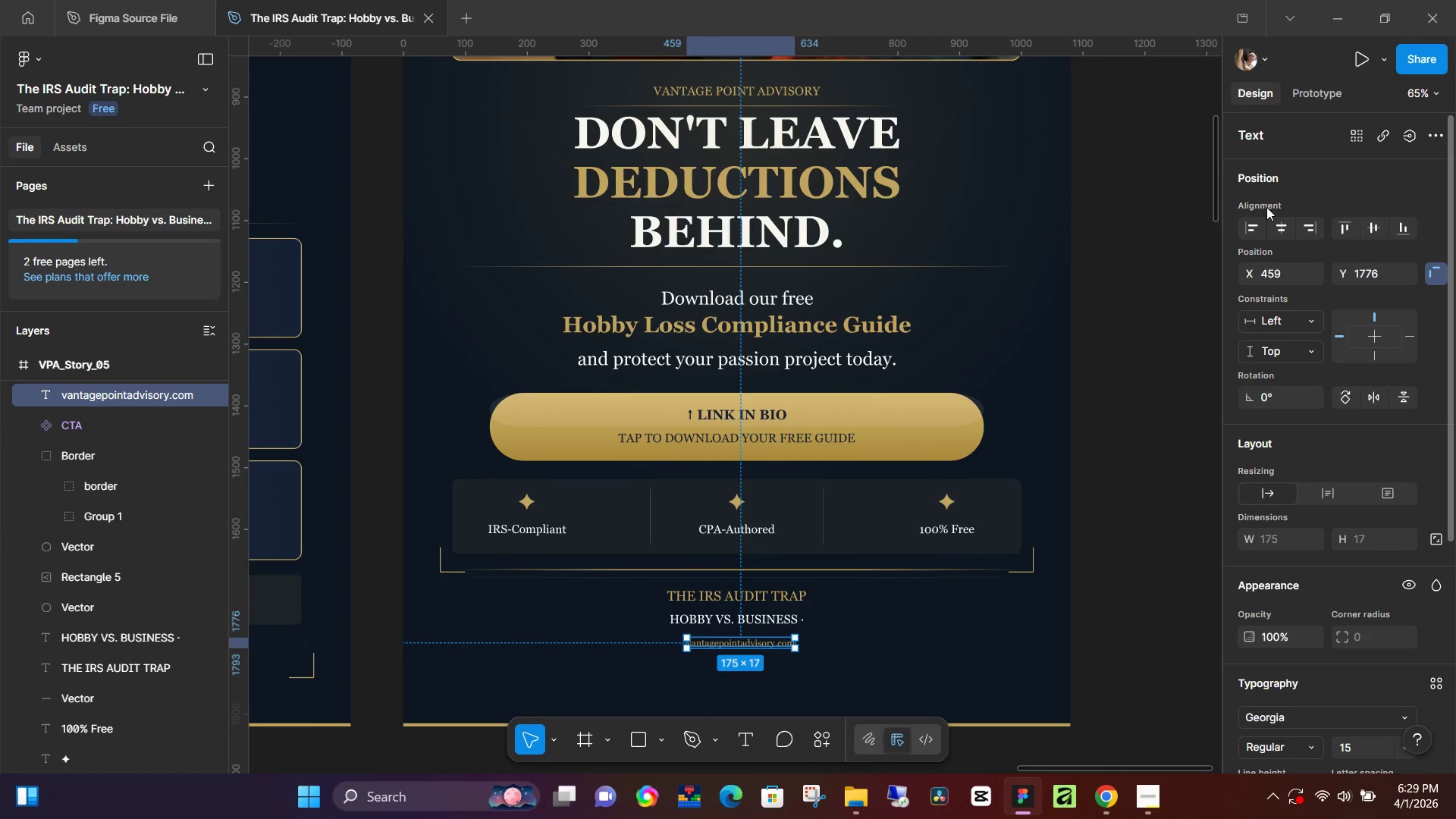 
left_click([1279, 223])
 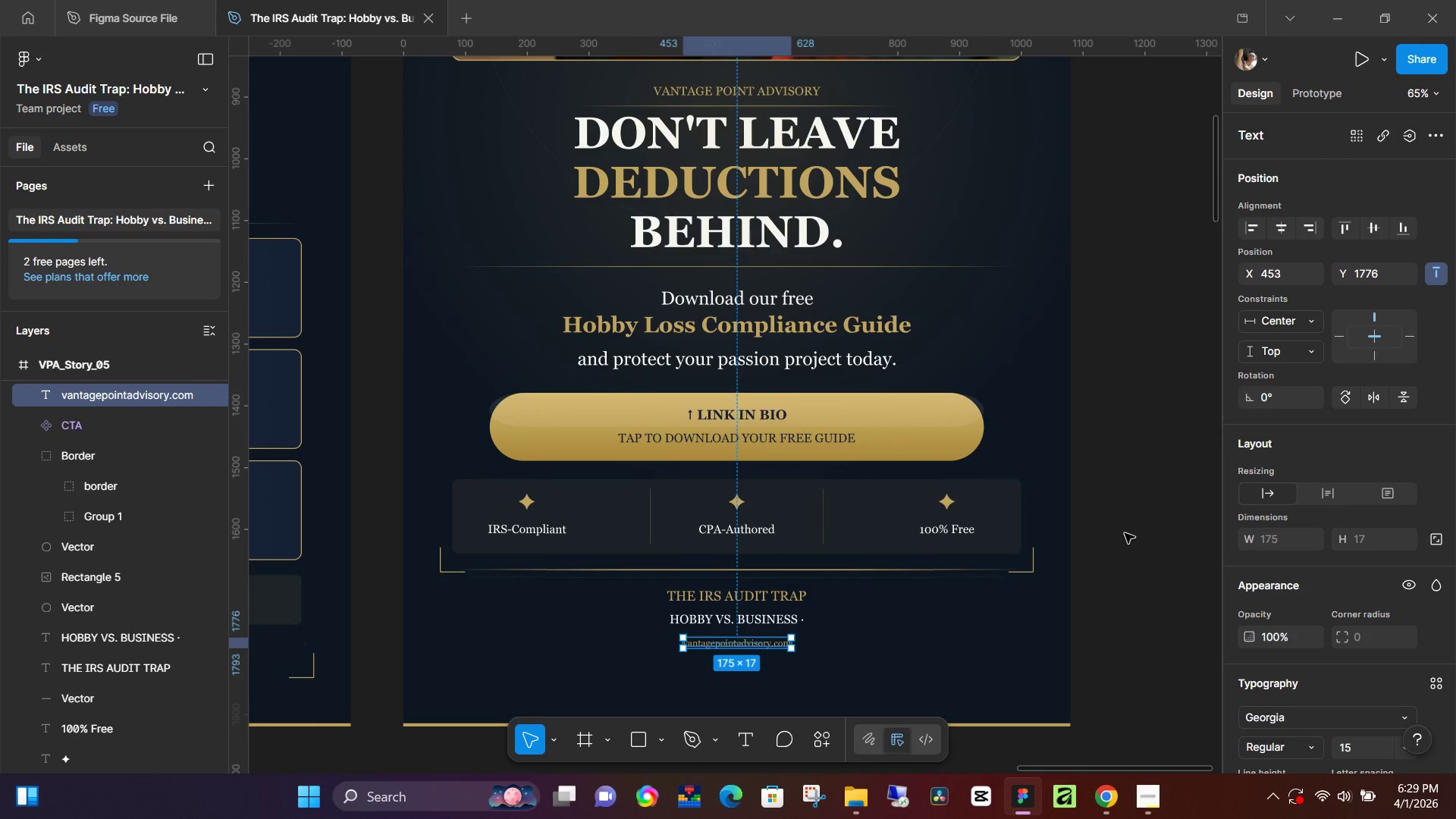 
left_click([1125, 533])
 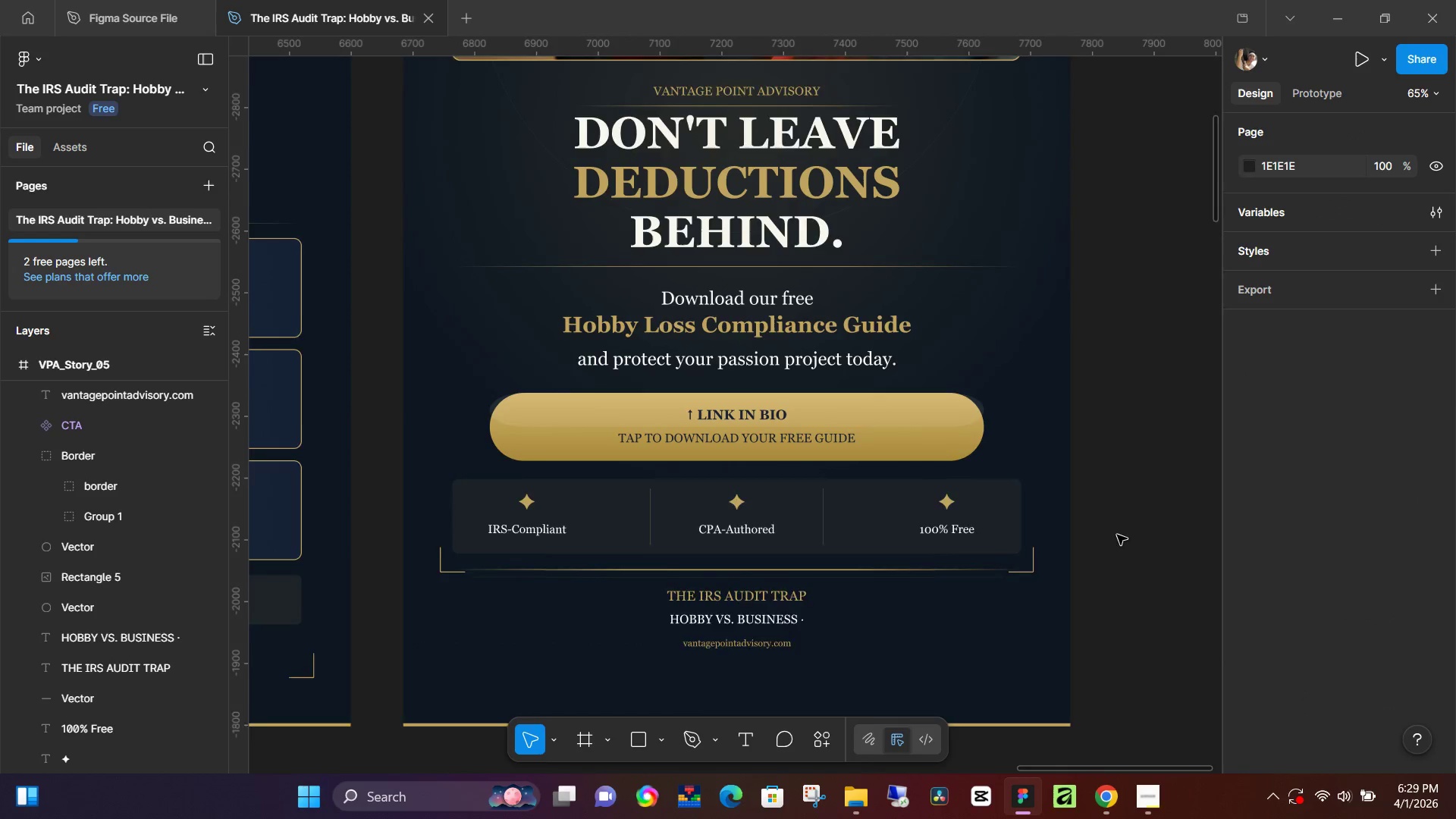 
scroll: coordinate [1105, 535], scroll_direction: down, amount: 5.0
 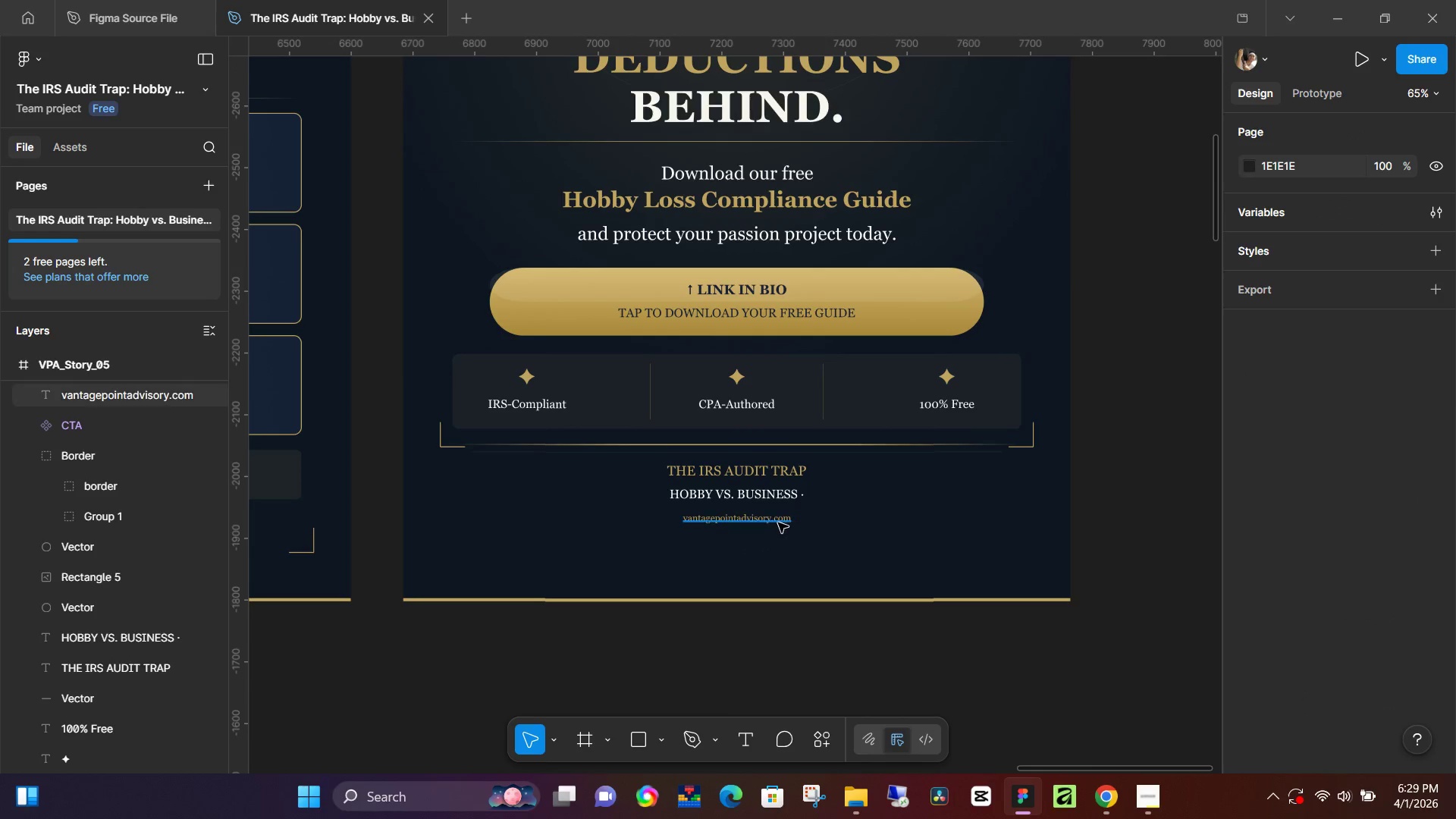 
left_click([776, 520])
 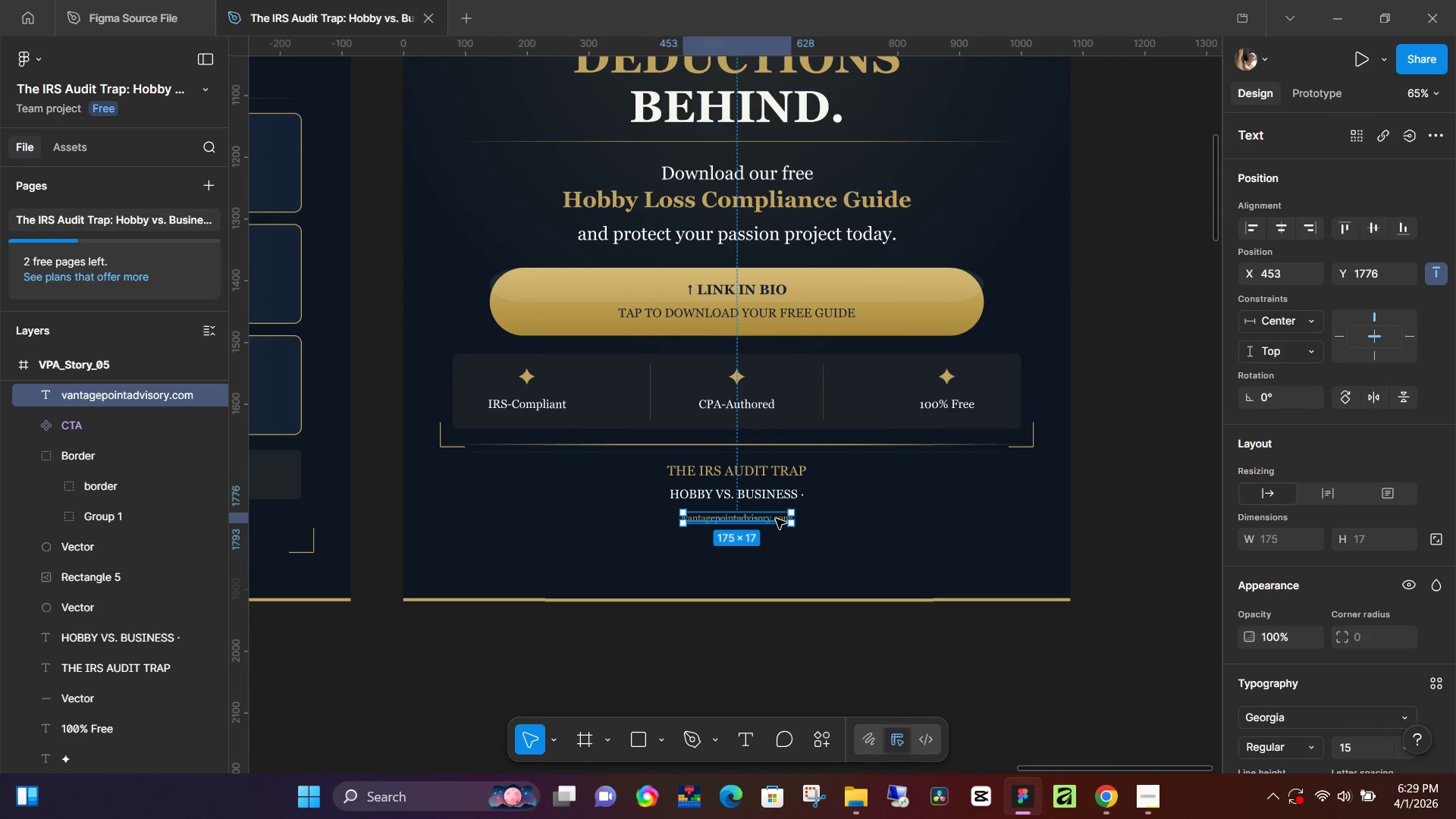 
hold_key(key=ArrowDown, duration=0.92)
 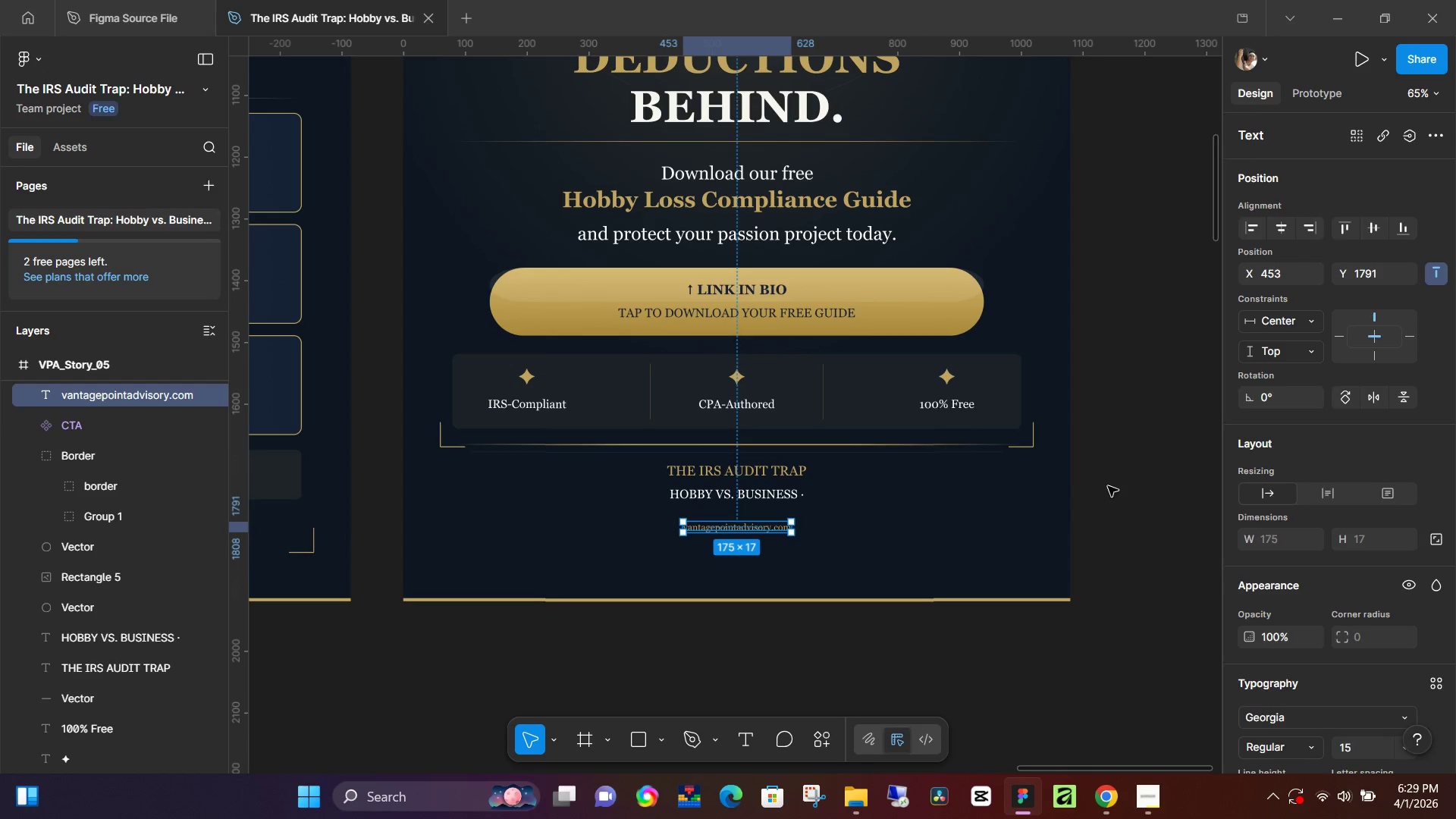 
hold_key(key=Space, duration=1.39)
 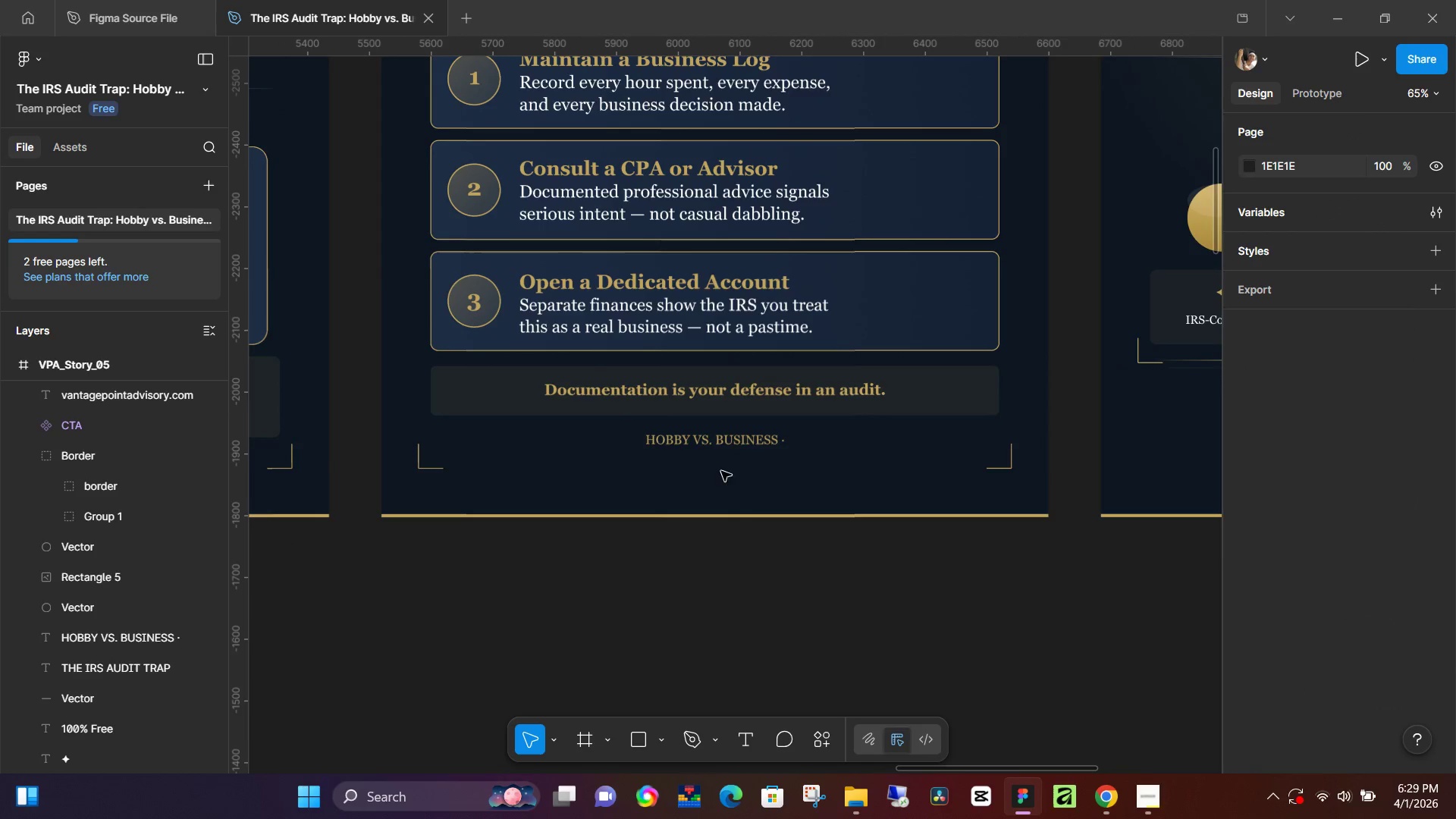 
left_click_drag(start_coordinate=[397, 669], to_coordinate=[1094, 585])
 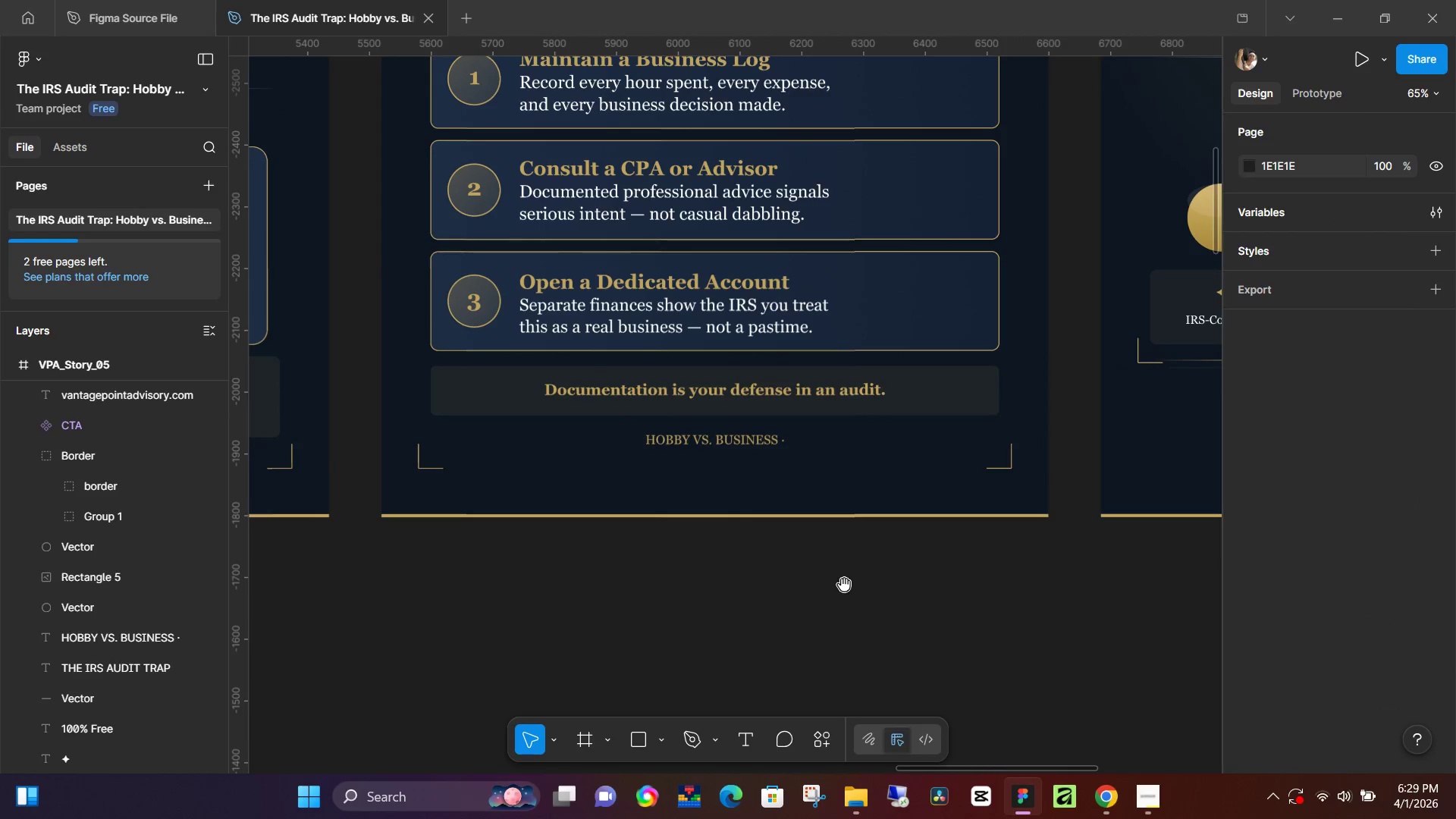 
hold_key(key=Space, duration=17.36)
 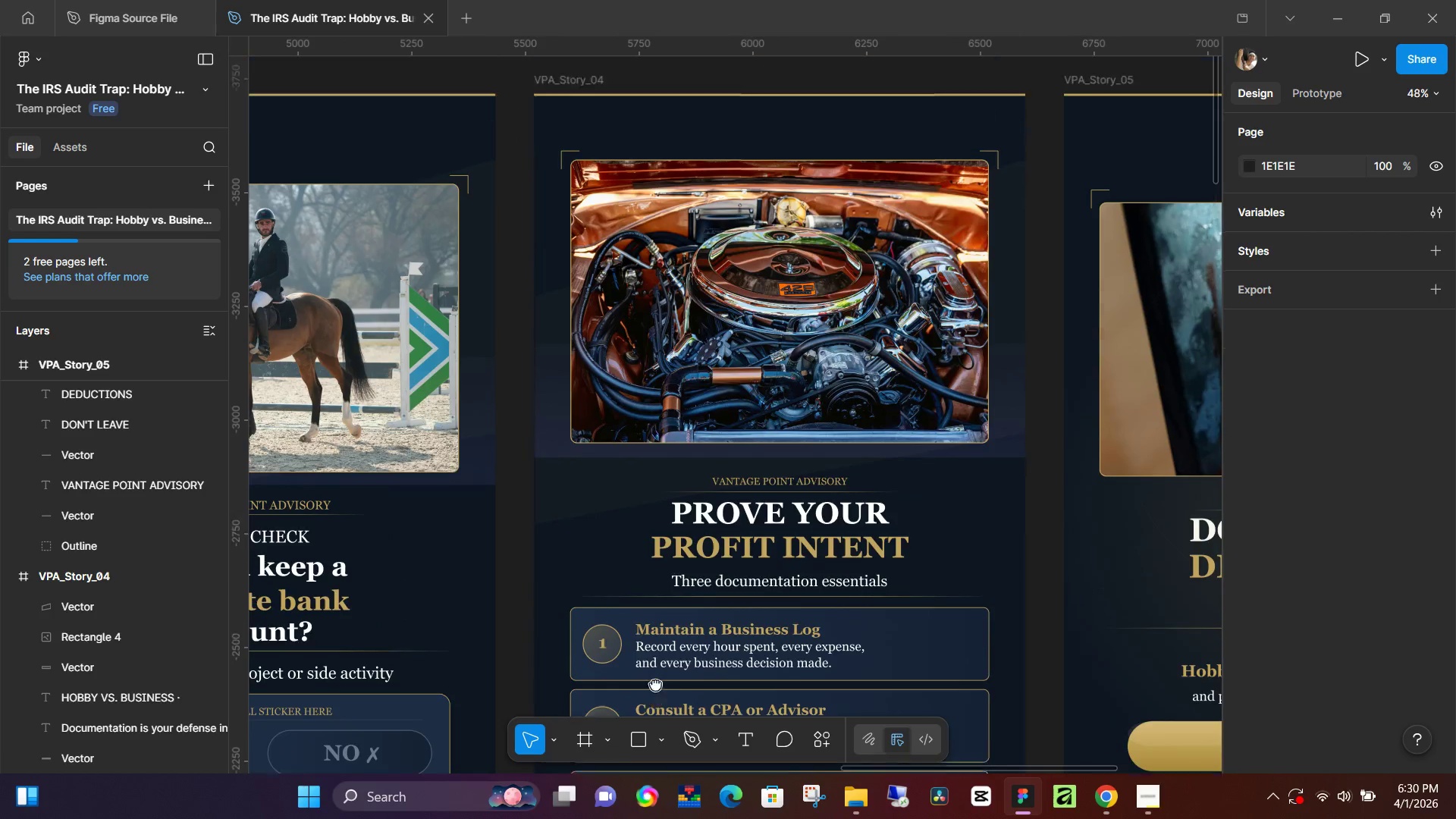 
scroll: coordinate [645, 296], scroll_direction: up, amount: 15.0
 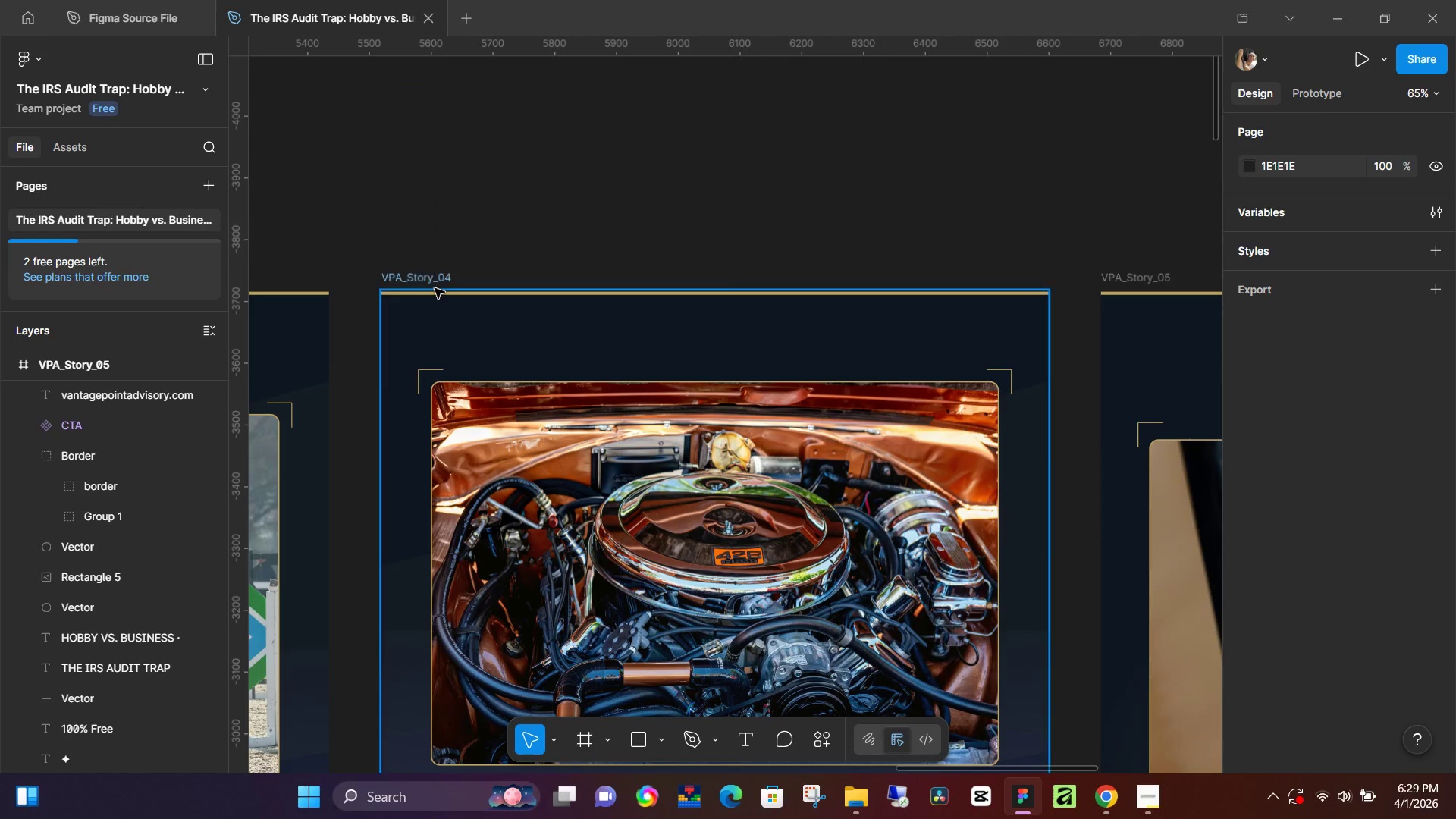 
left_click([435, 288])
 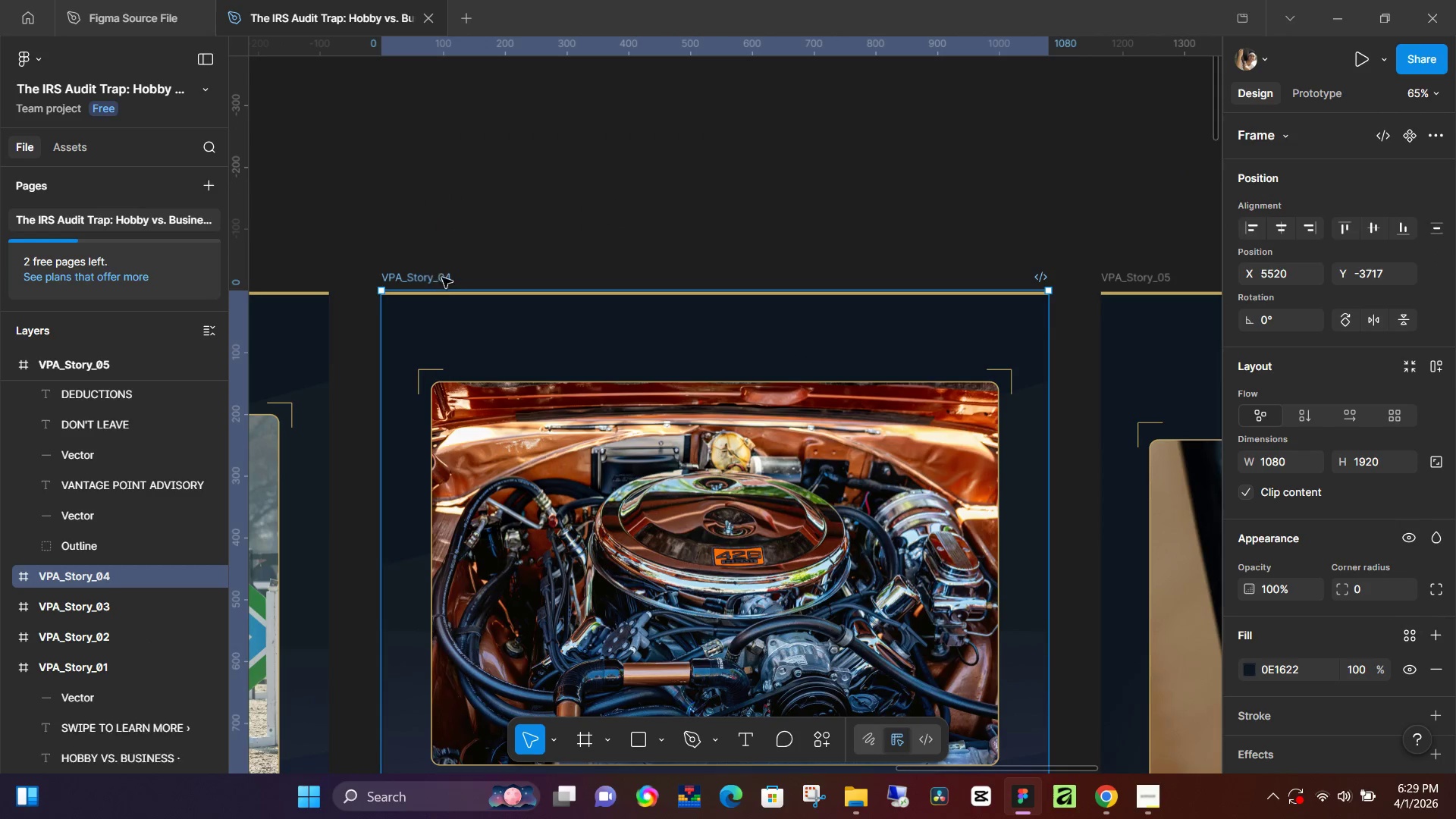 
key(Control+ControlLeft)
 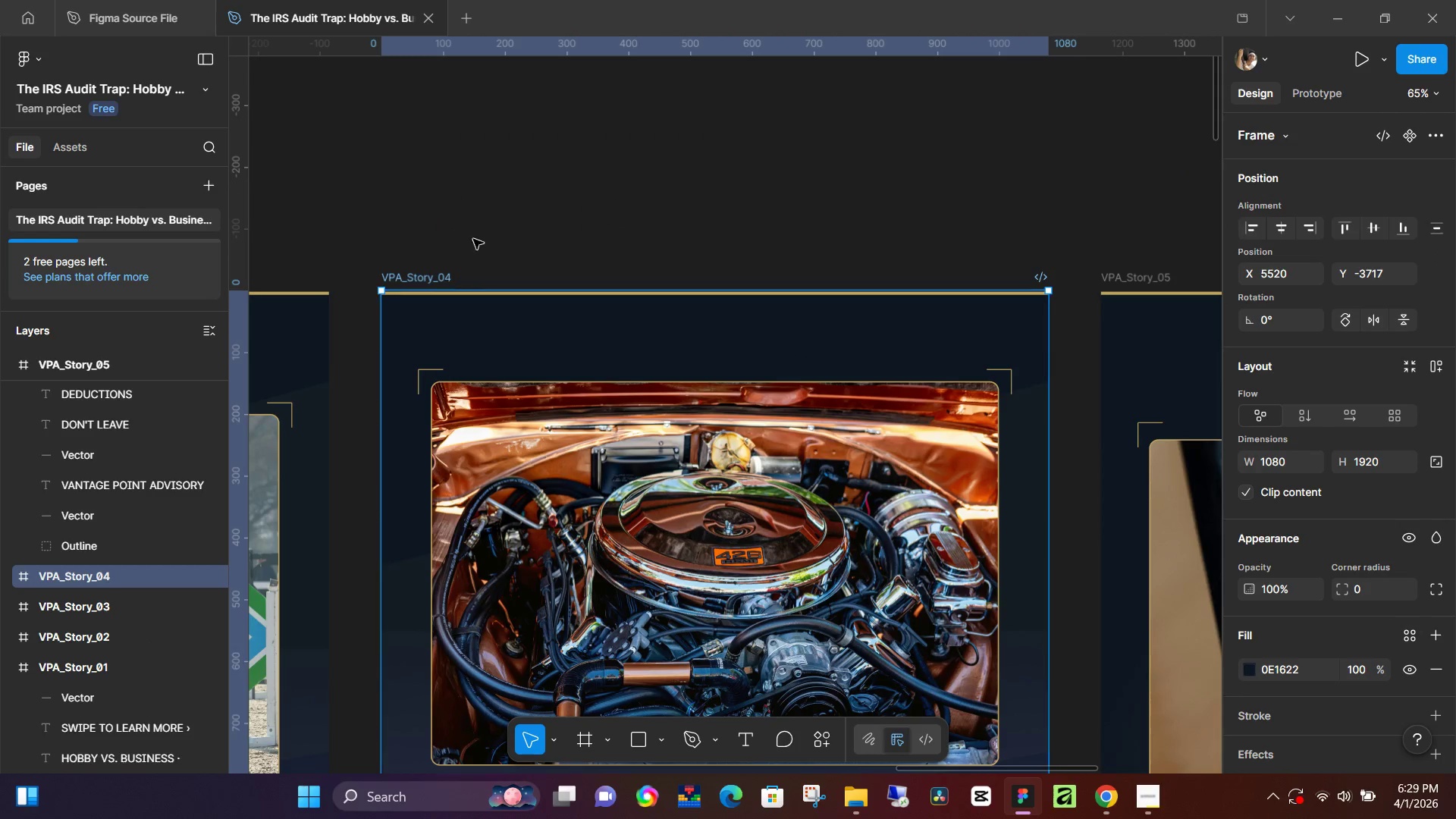 
key(Control+V)
 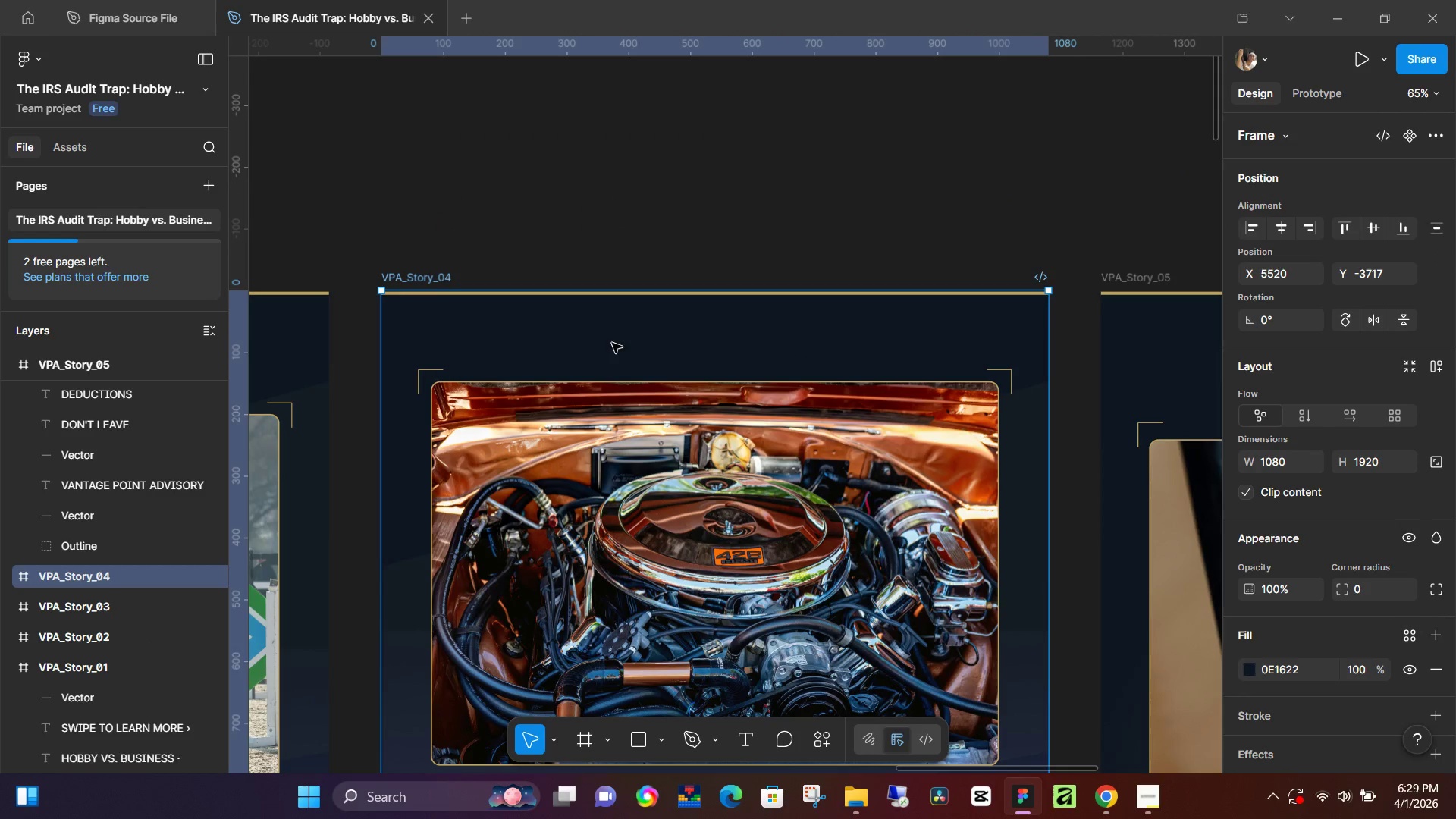 
scroll: coordinate [629, 372], scroll_direction: down, amount: 25.0
 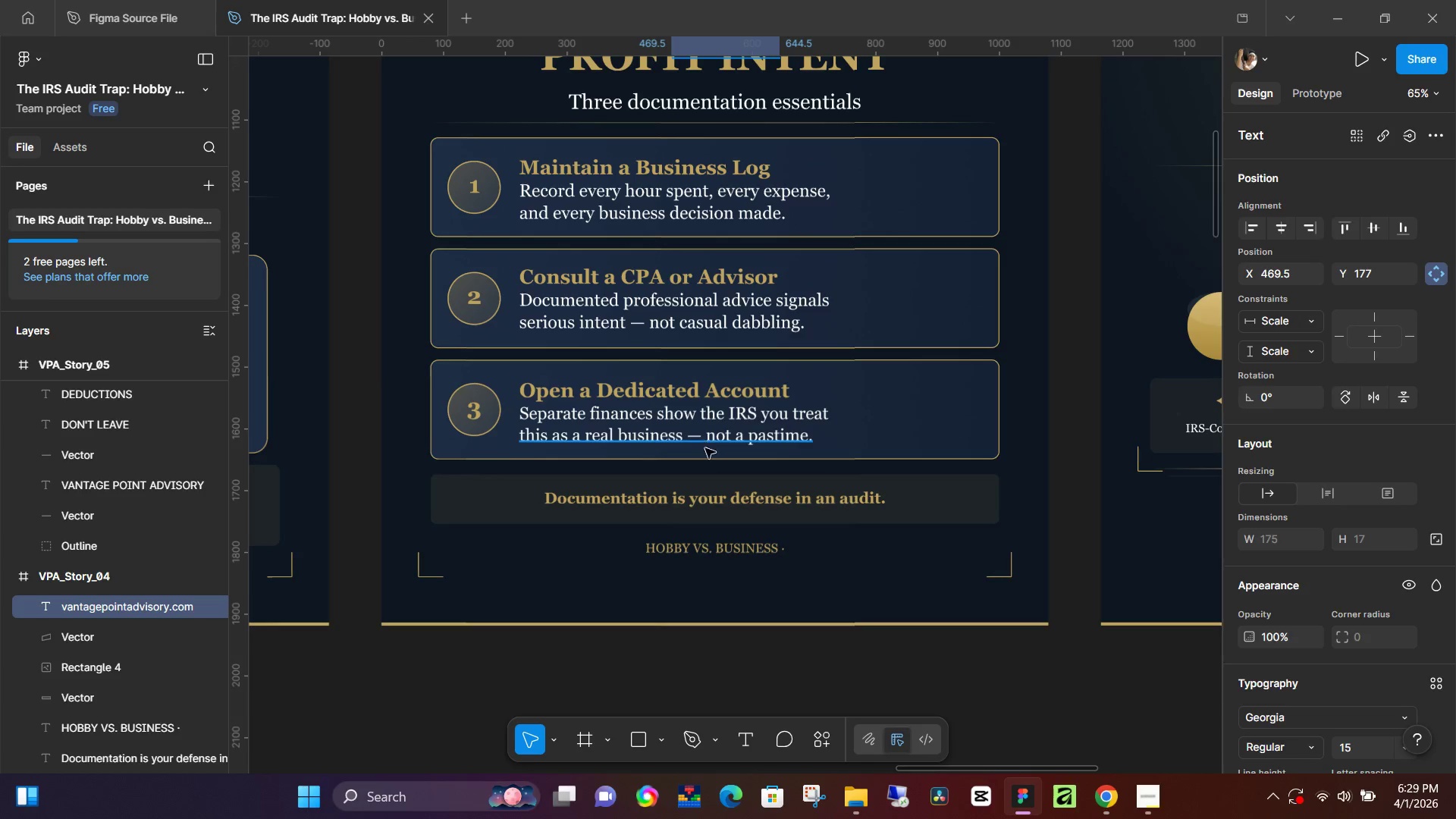 
hold_key(key=ControlLeft, duration=0.44)
scroll: coordinate [711, 453], scroll_direction: down, amount: 5.0
 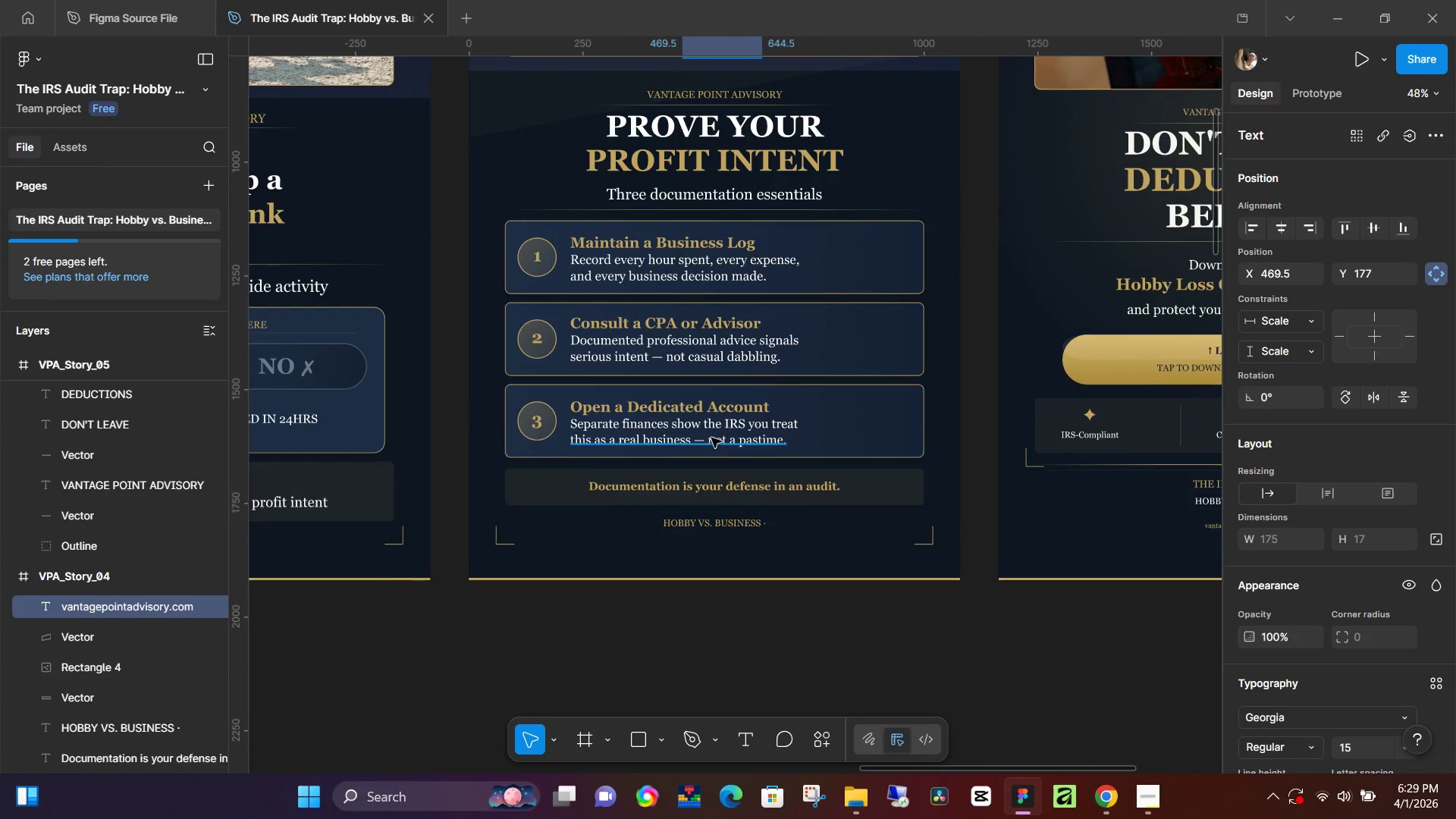 
scroll: coordinate [713, 431], scroll_direction: up, amount: 8.0
 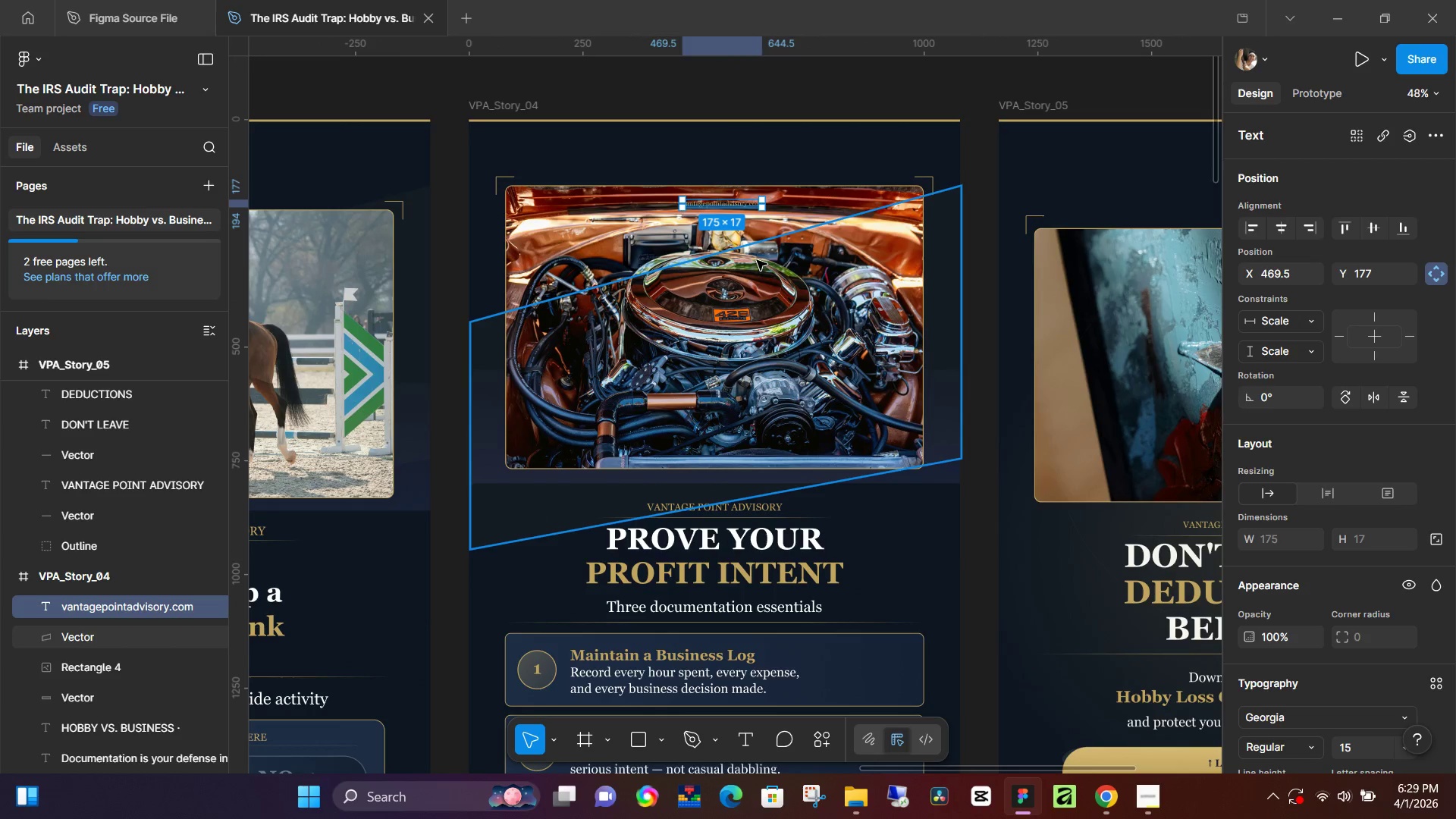 
key(Control+Z)
 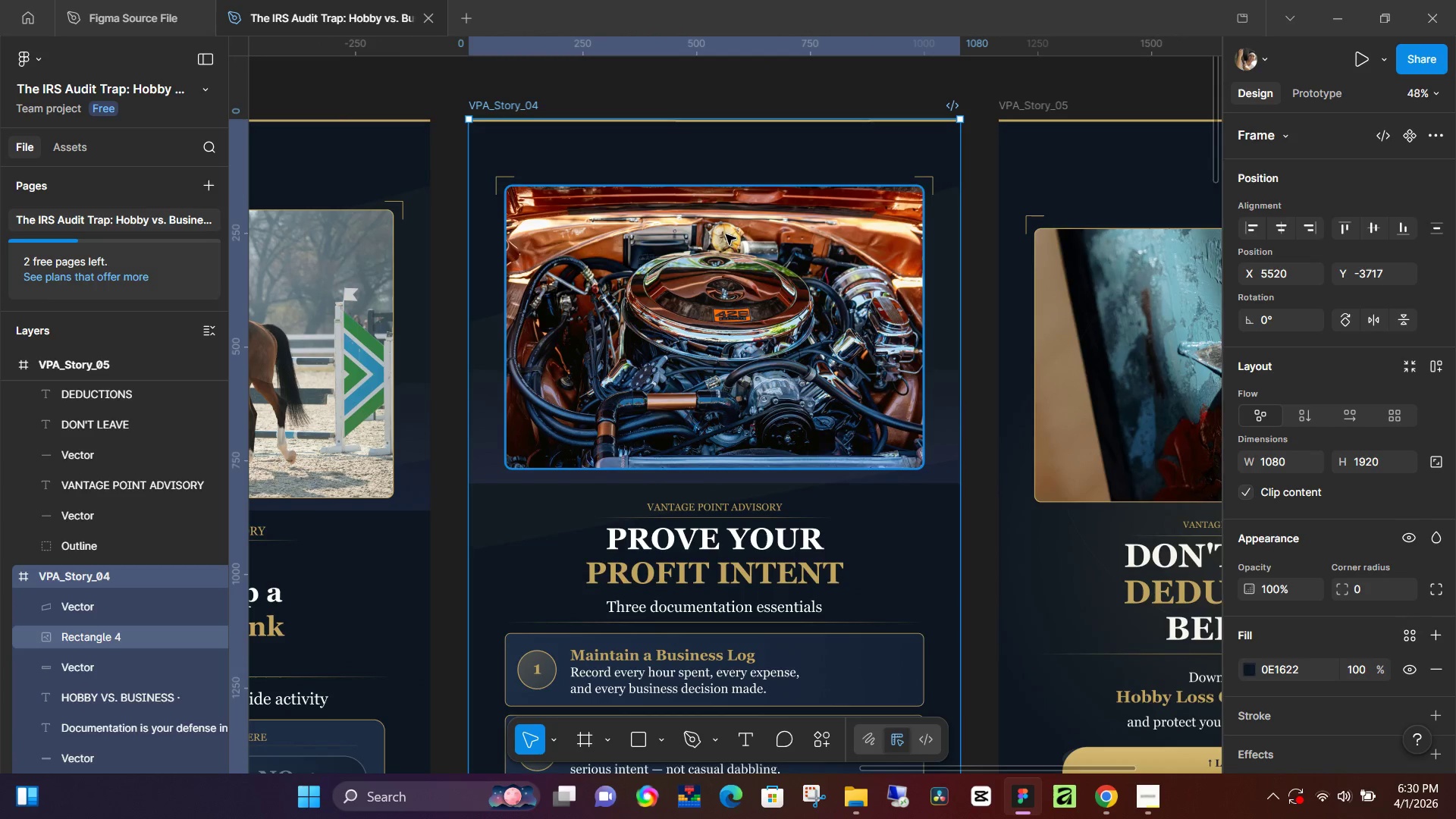 
scroll: coordinate [711, 336], scroll_direction: down, amount: 9.0
 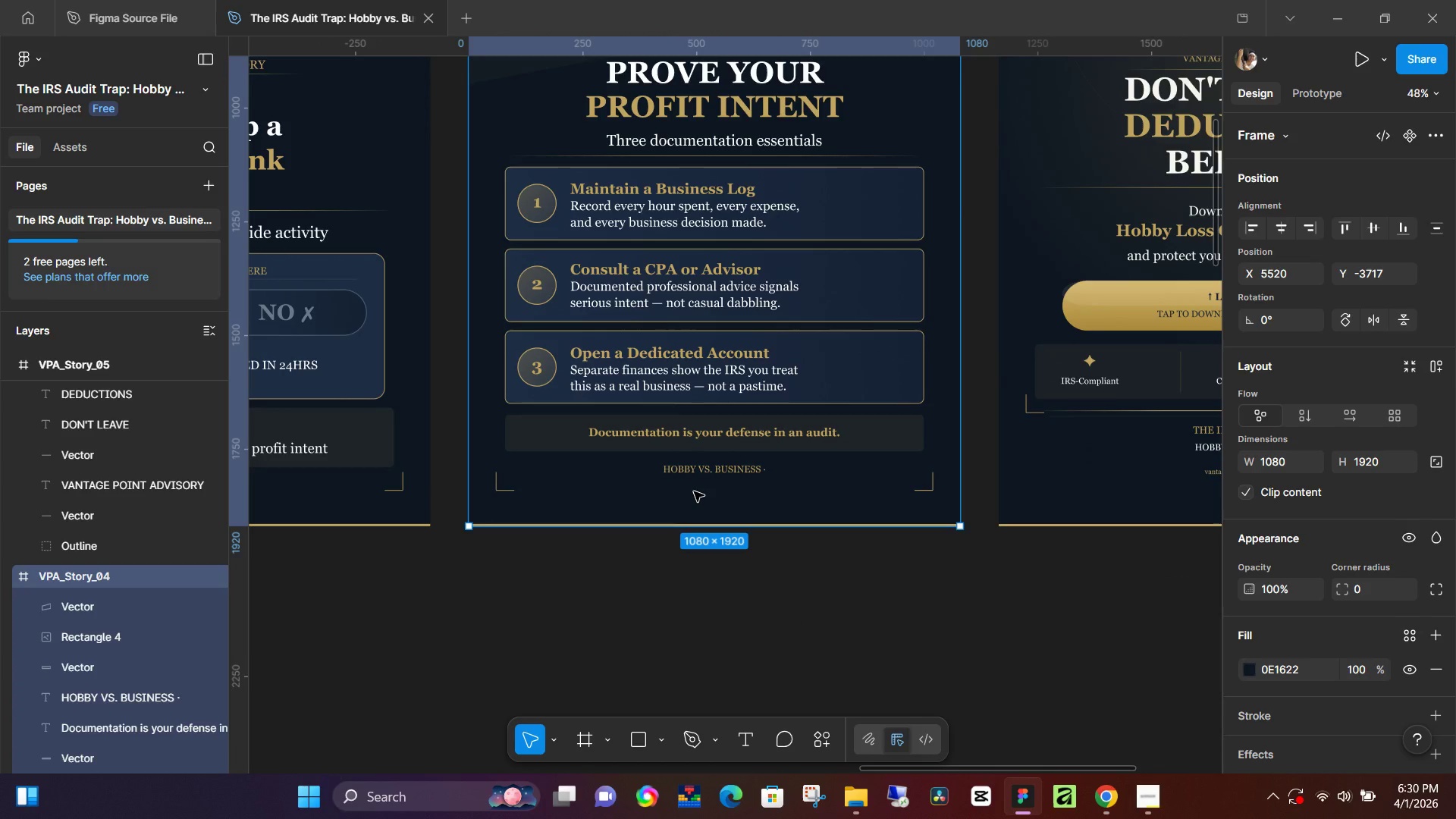 
left_click([500, 568])
 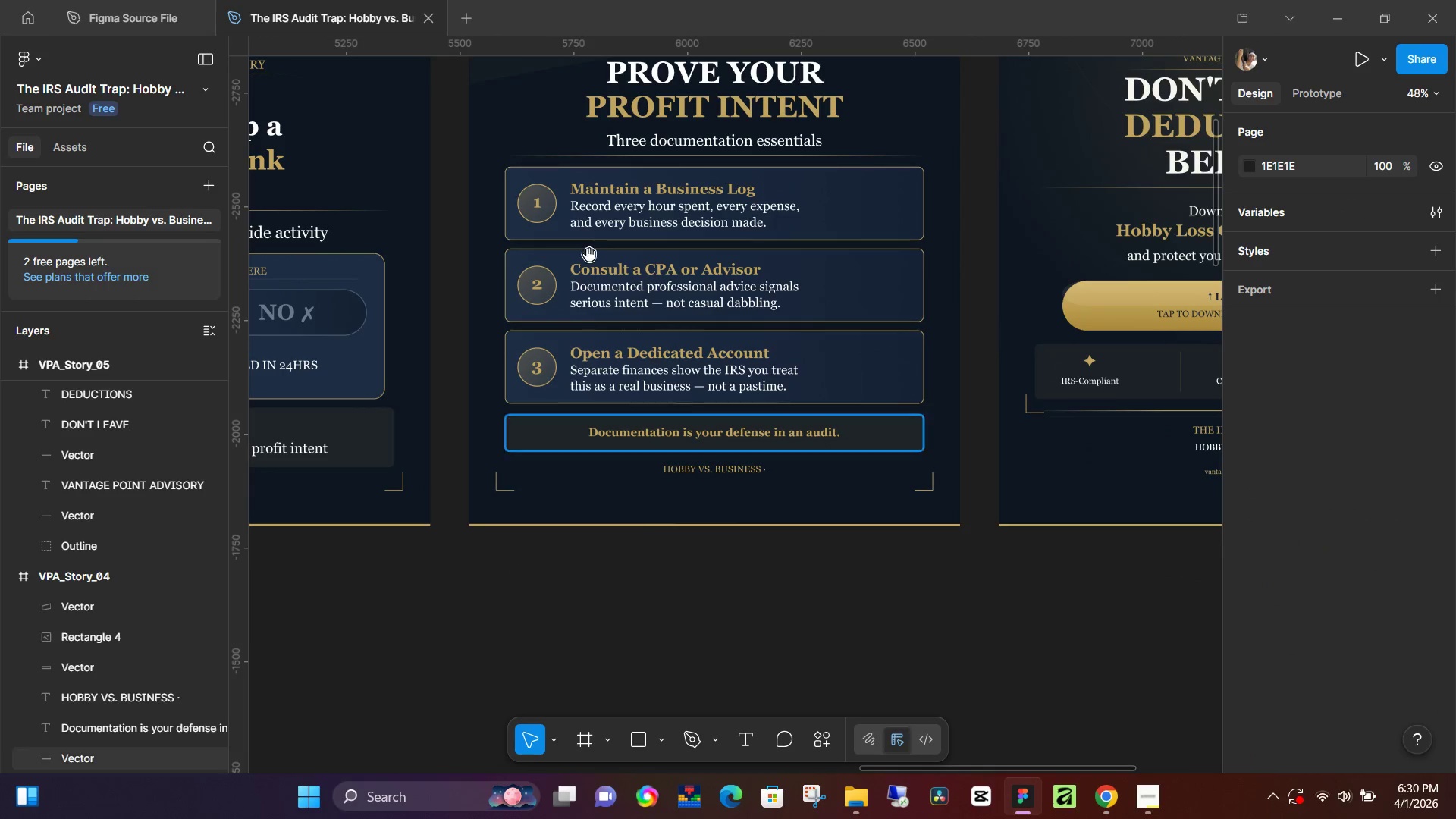 
hold_key(key=Space, duration=1.52)
 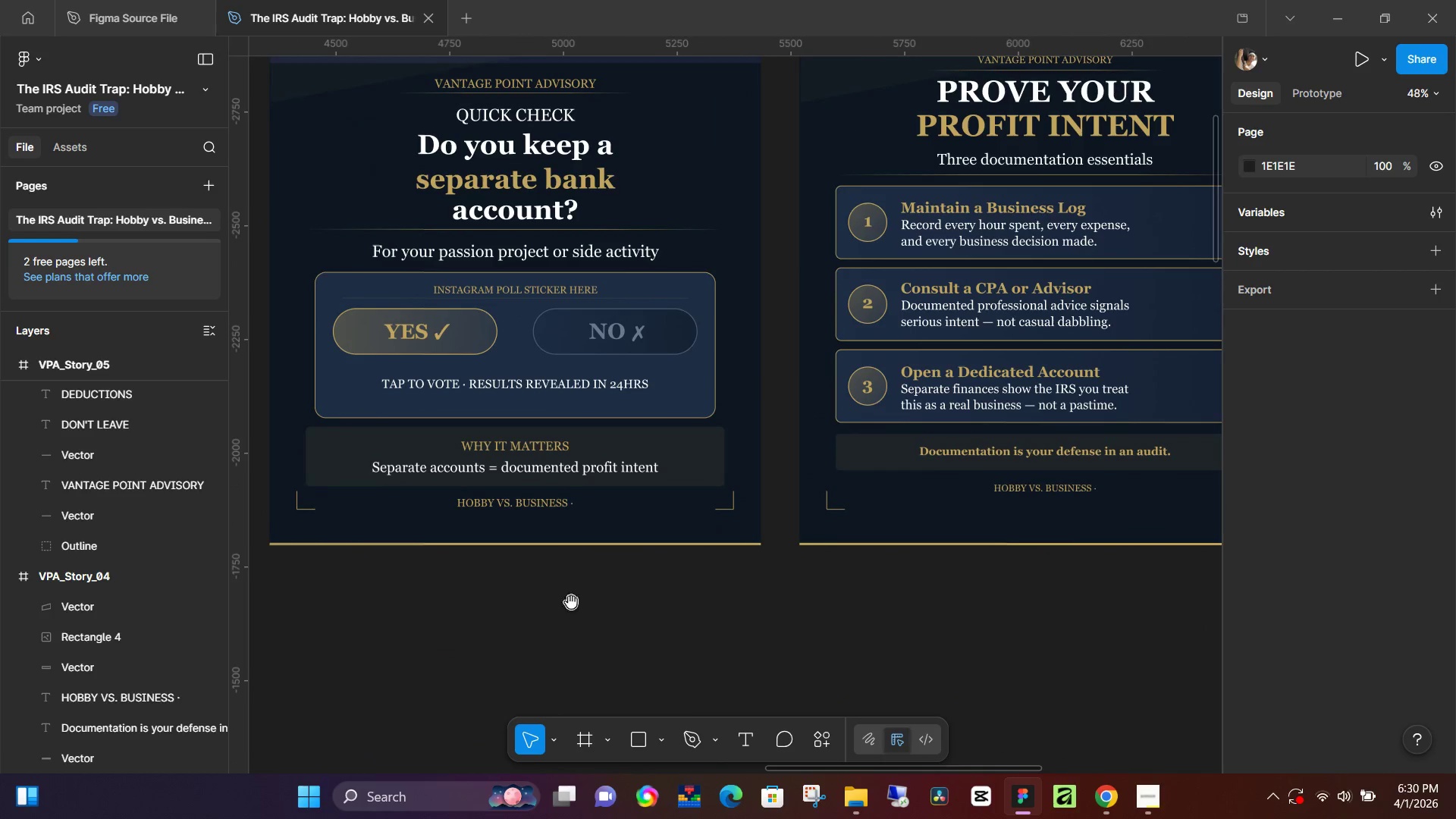 
left_click_drag(start_coordinate=[589, 238], to_coordinate=[921, 257])
 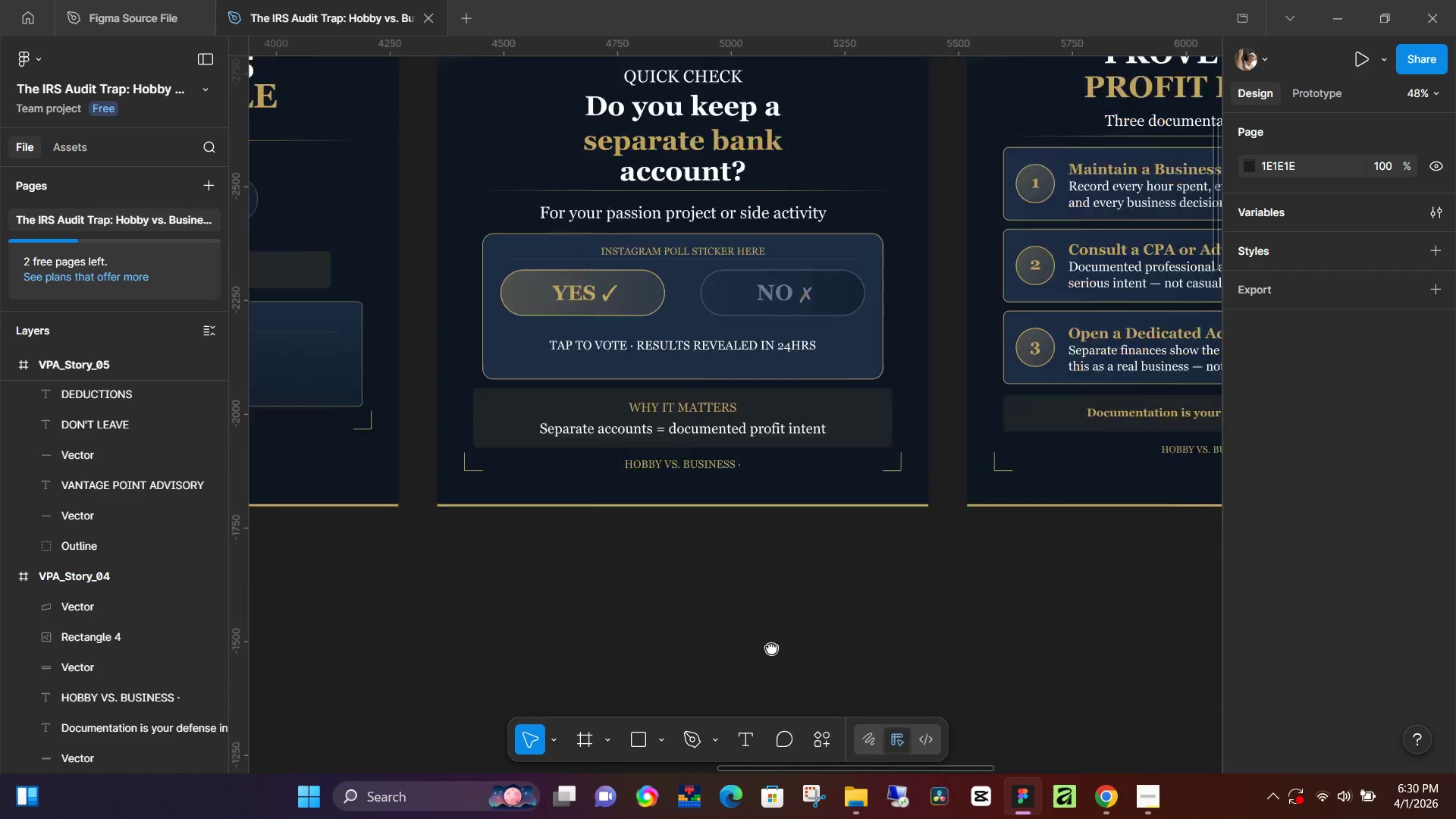 
hold_key(key=Space, duration=1.5)
 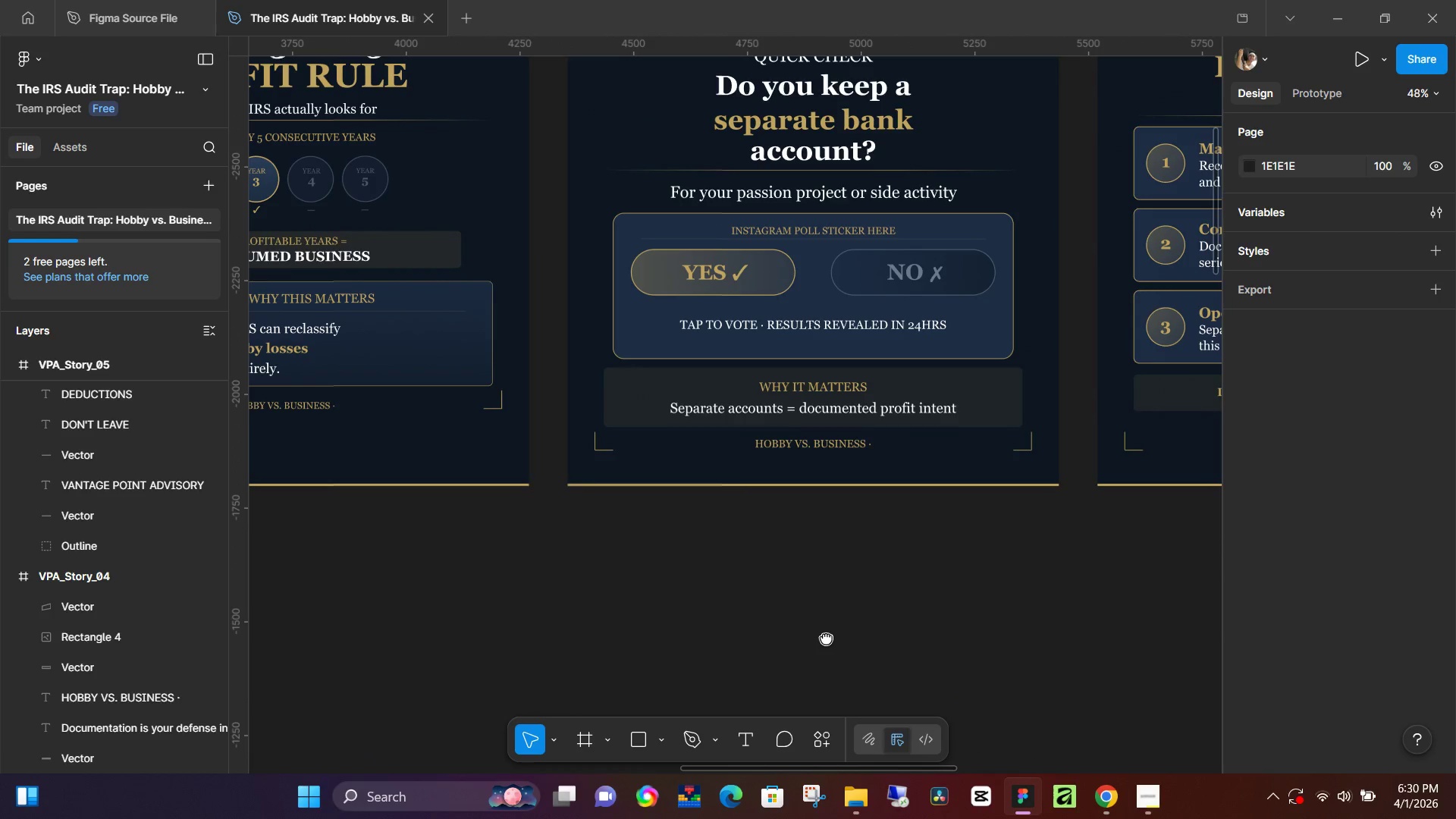 
left_click_drag(start_coordinate=[528, 697], to_coordinate=[826, 638])
 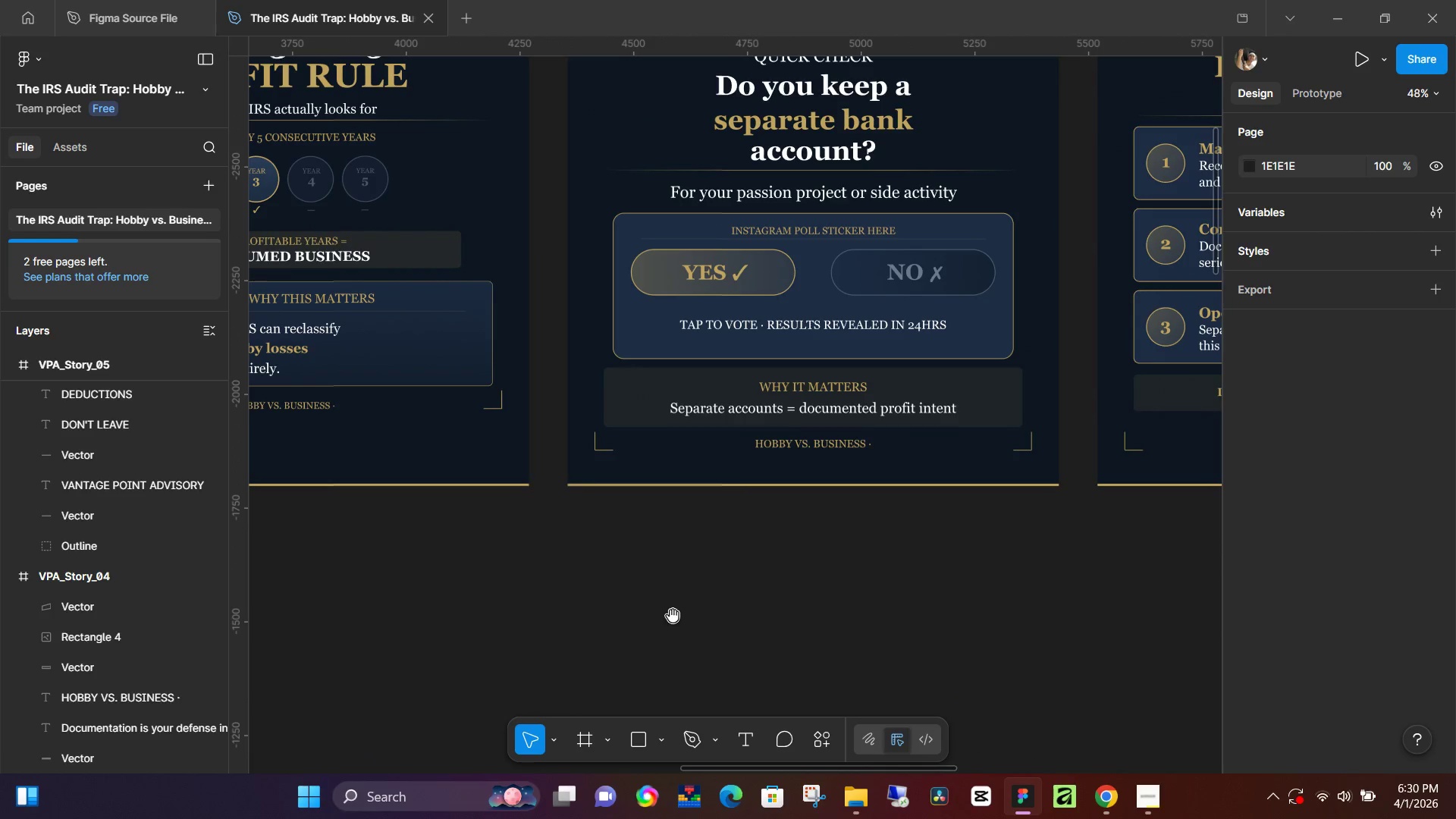 
hold_key(key=Space, duration=1.52)
 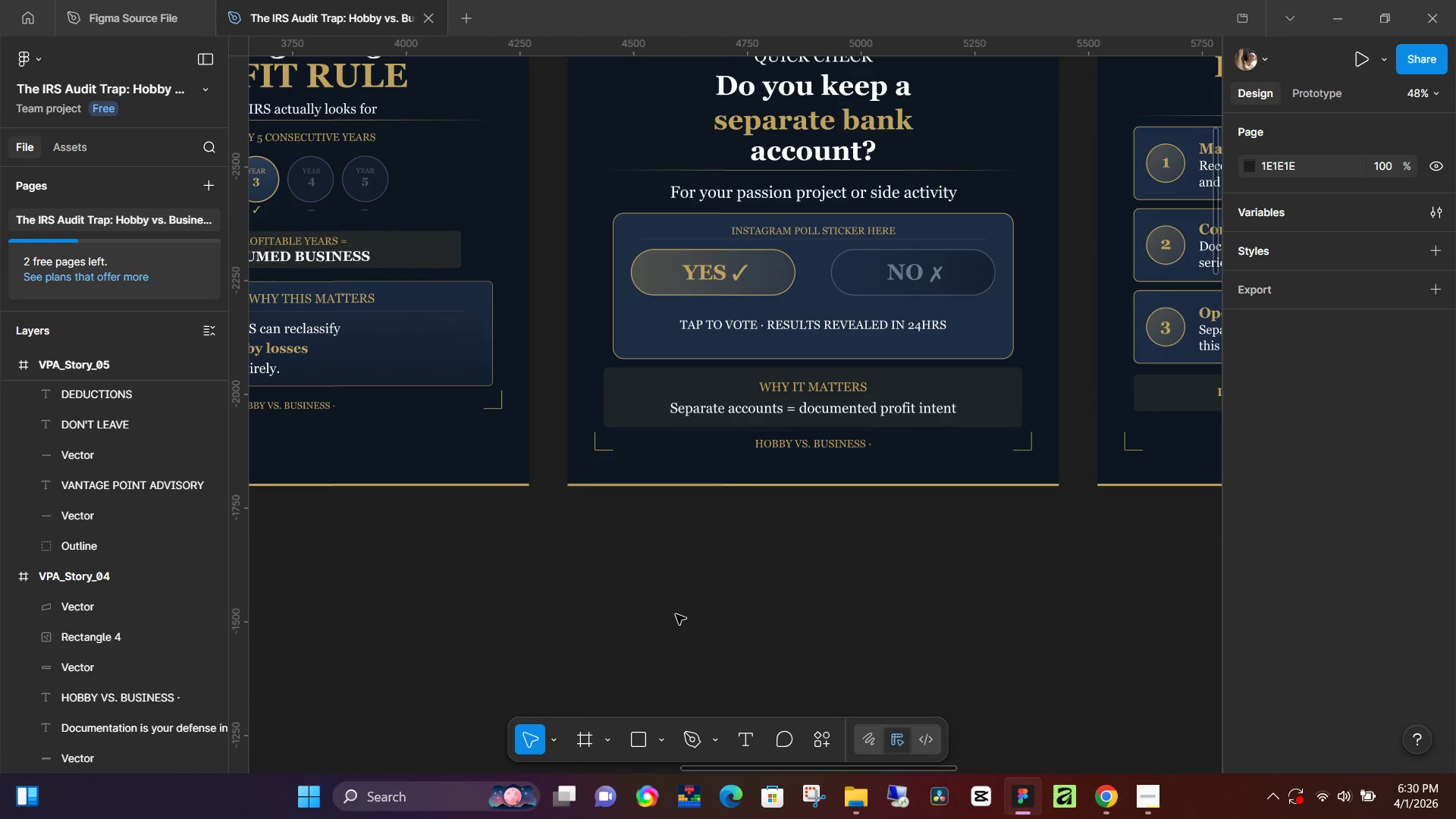 
key(Space)
 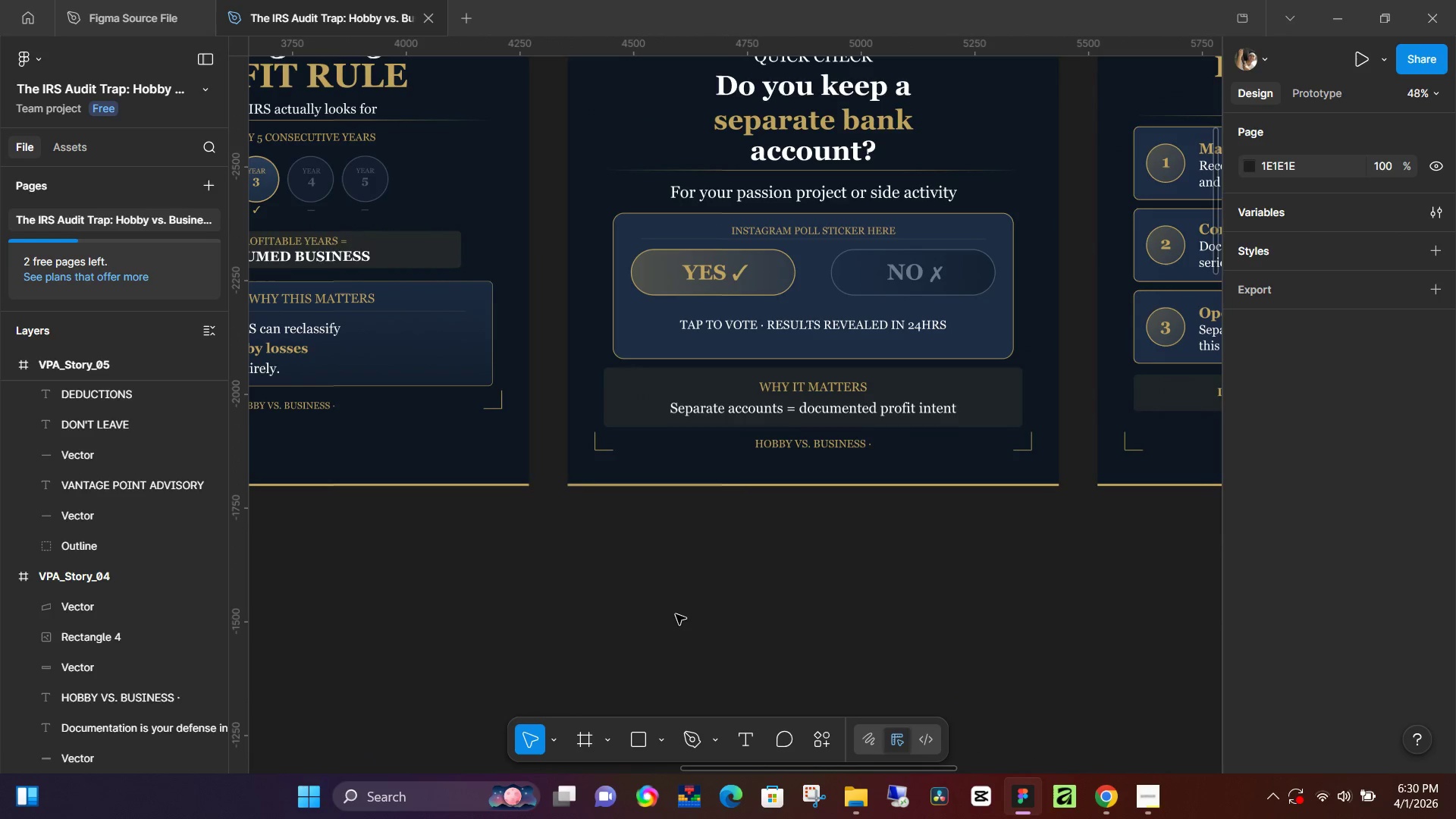 
key(Space)
 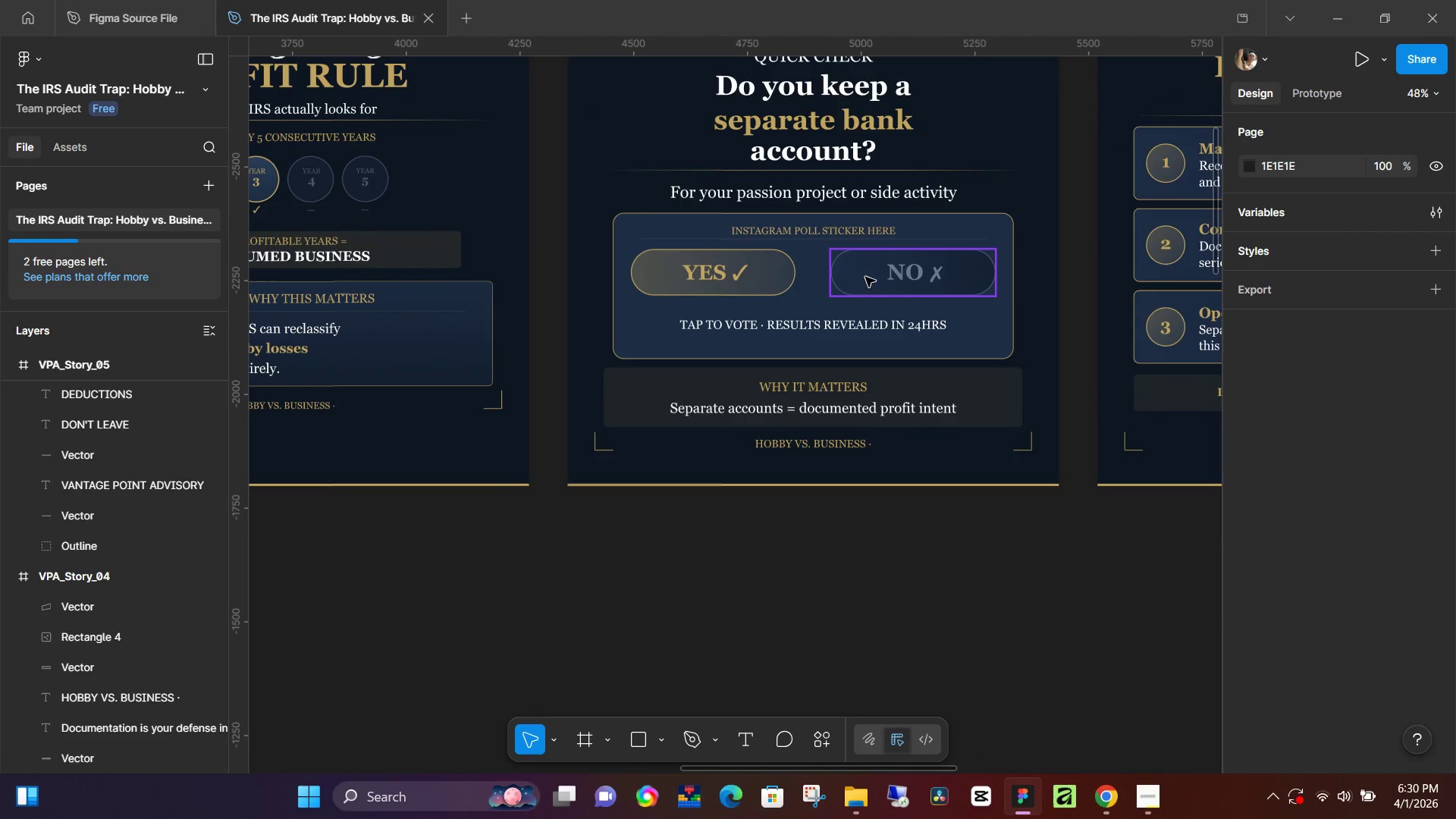 
left_click([879, 277])
 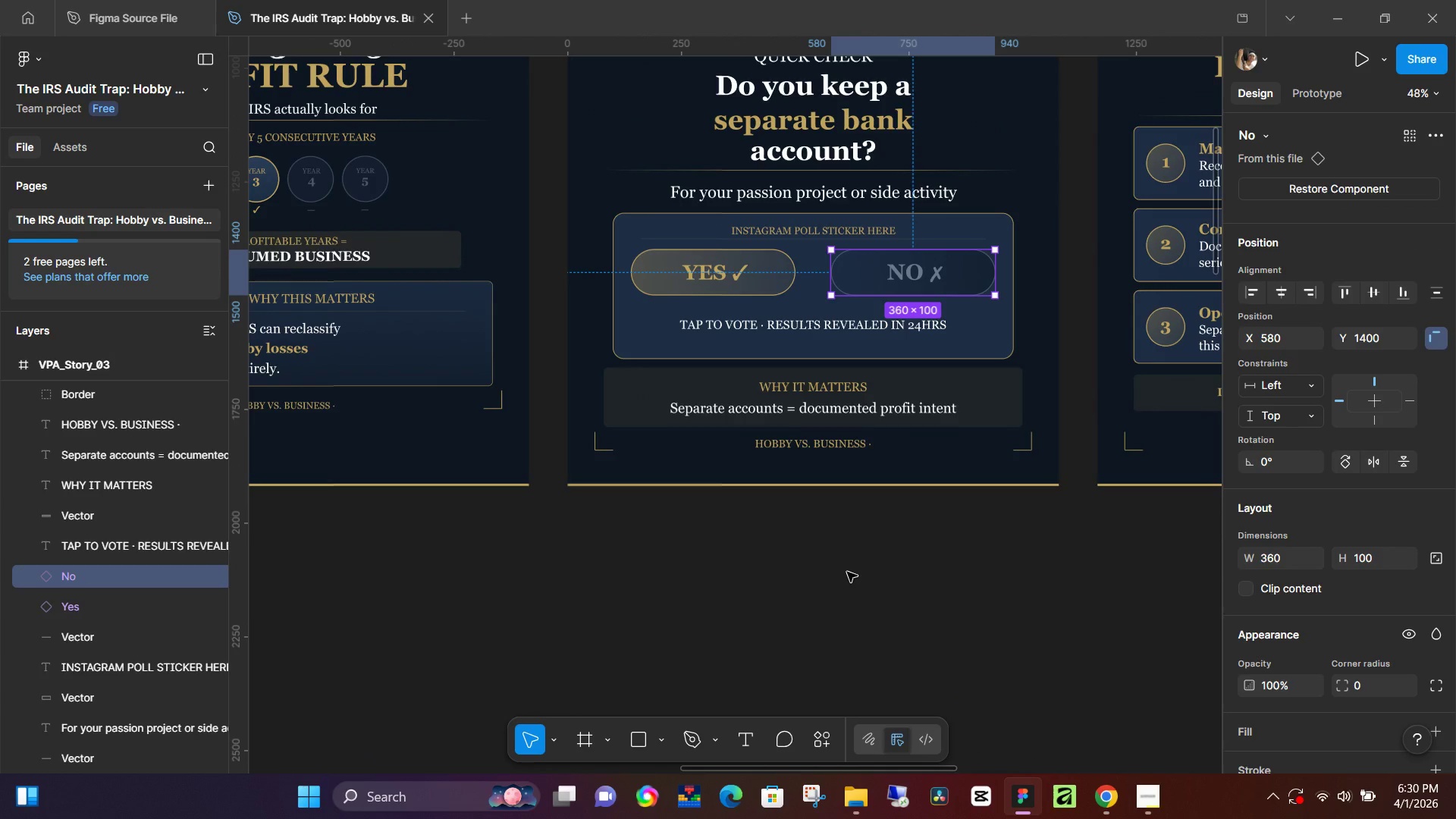 
hold_key(key=Space, duration=0.72)
 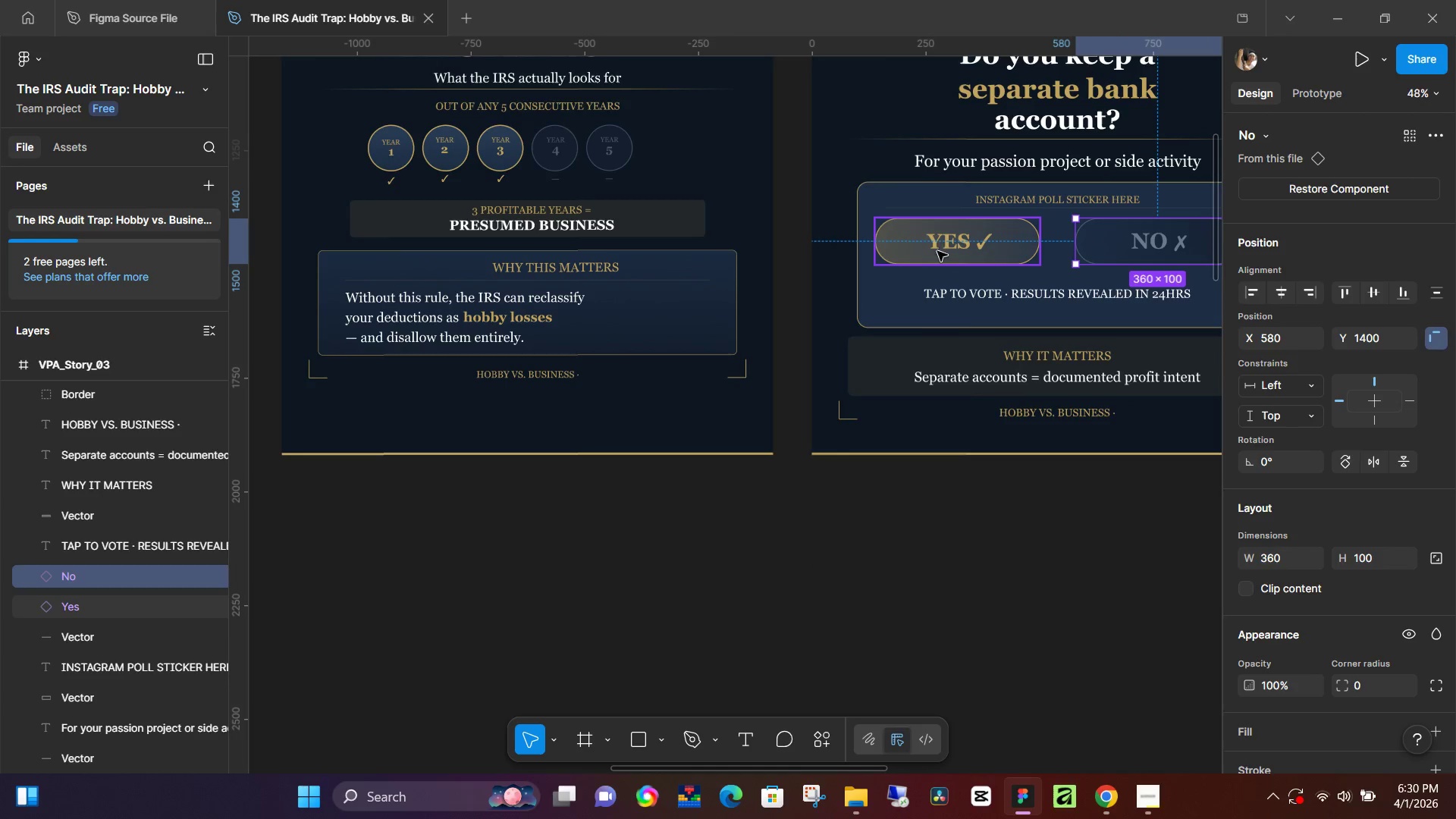 
left_click_drag(start_coordinate=[555, 598], to_coordinate=[800, 566])
 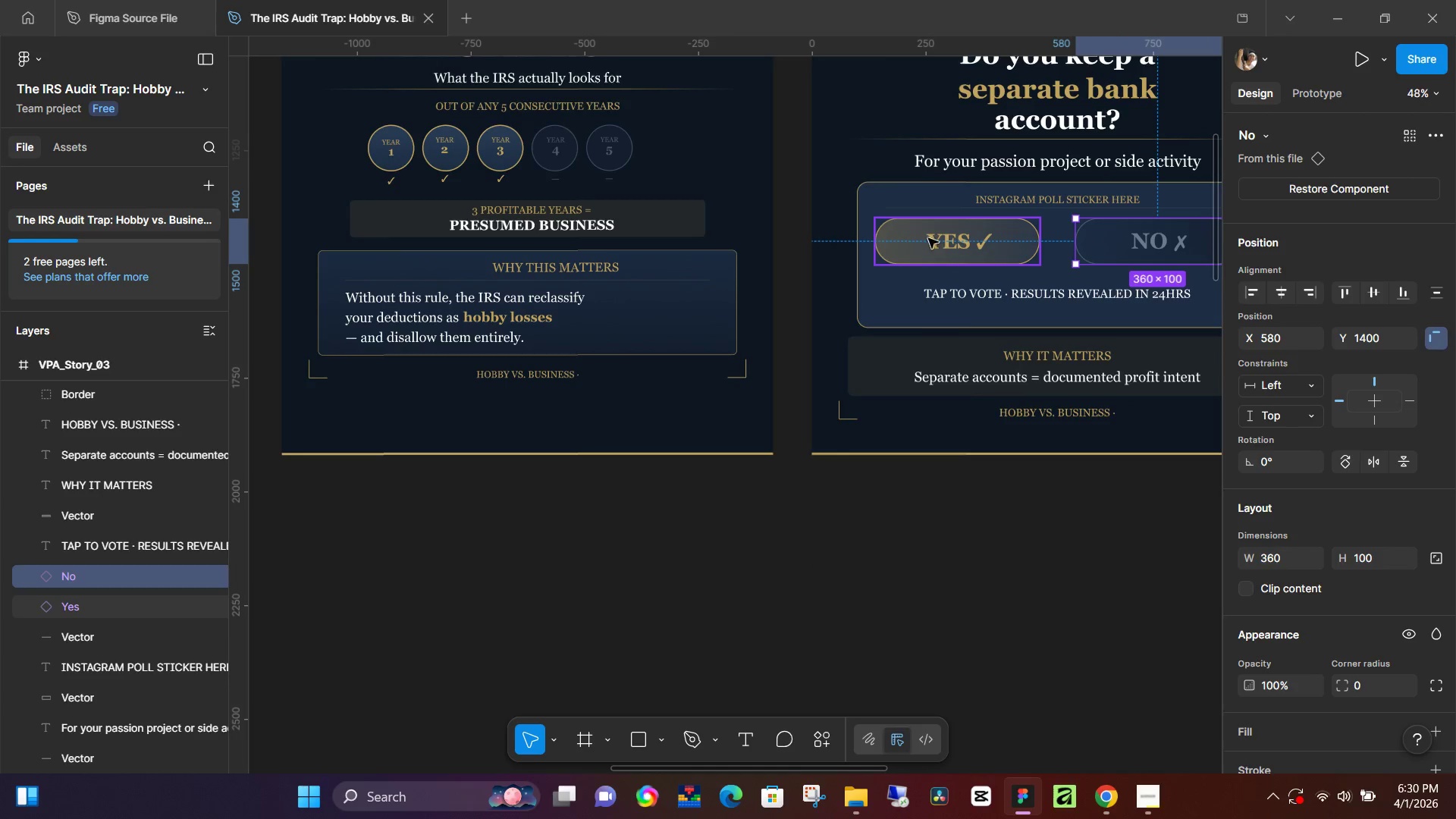 
left_click([927, 236])
 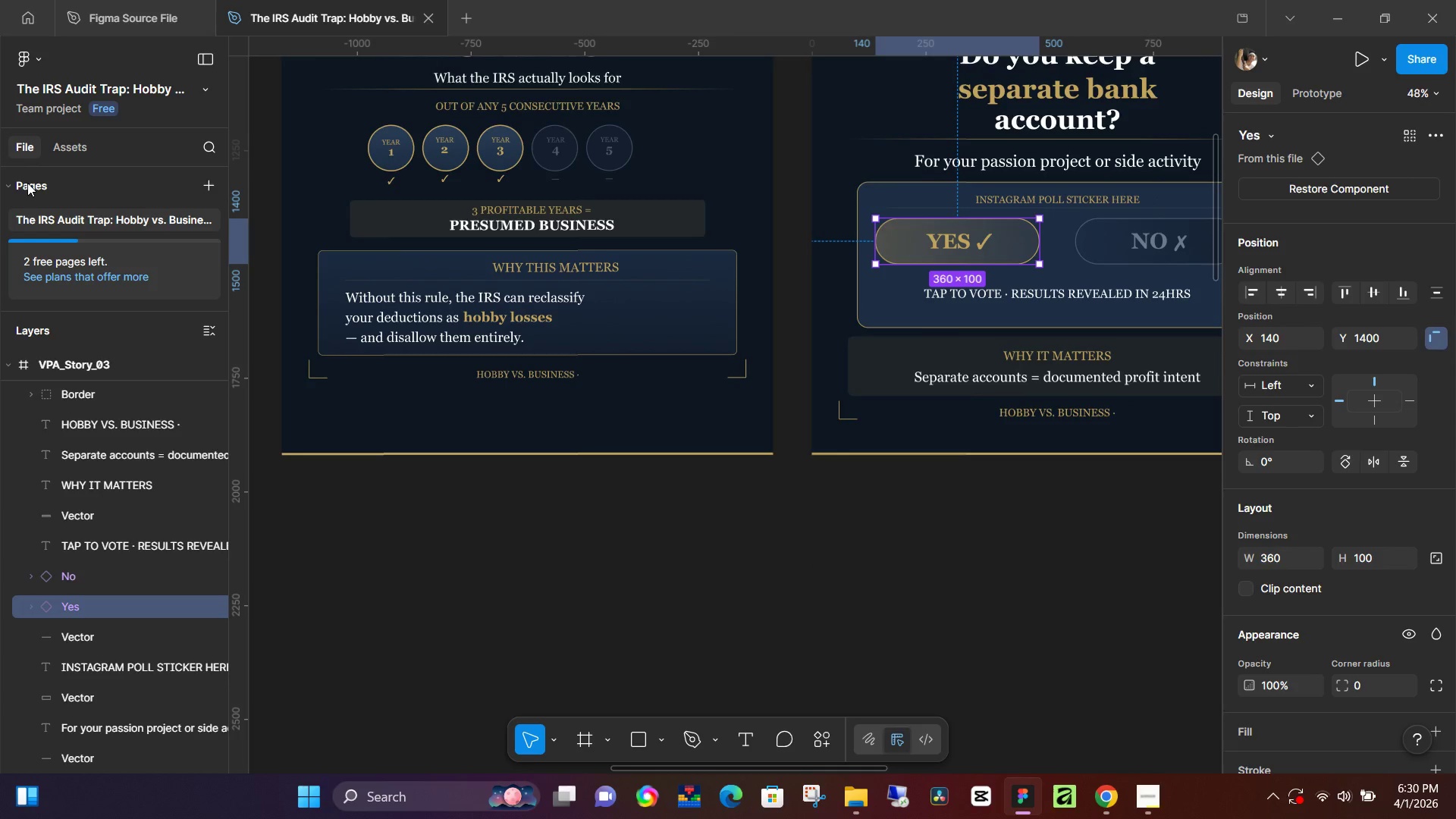 
wait(5.14)
 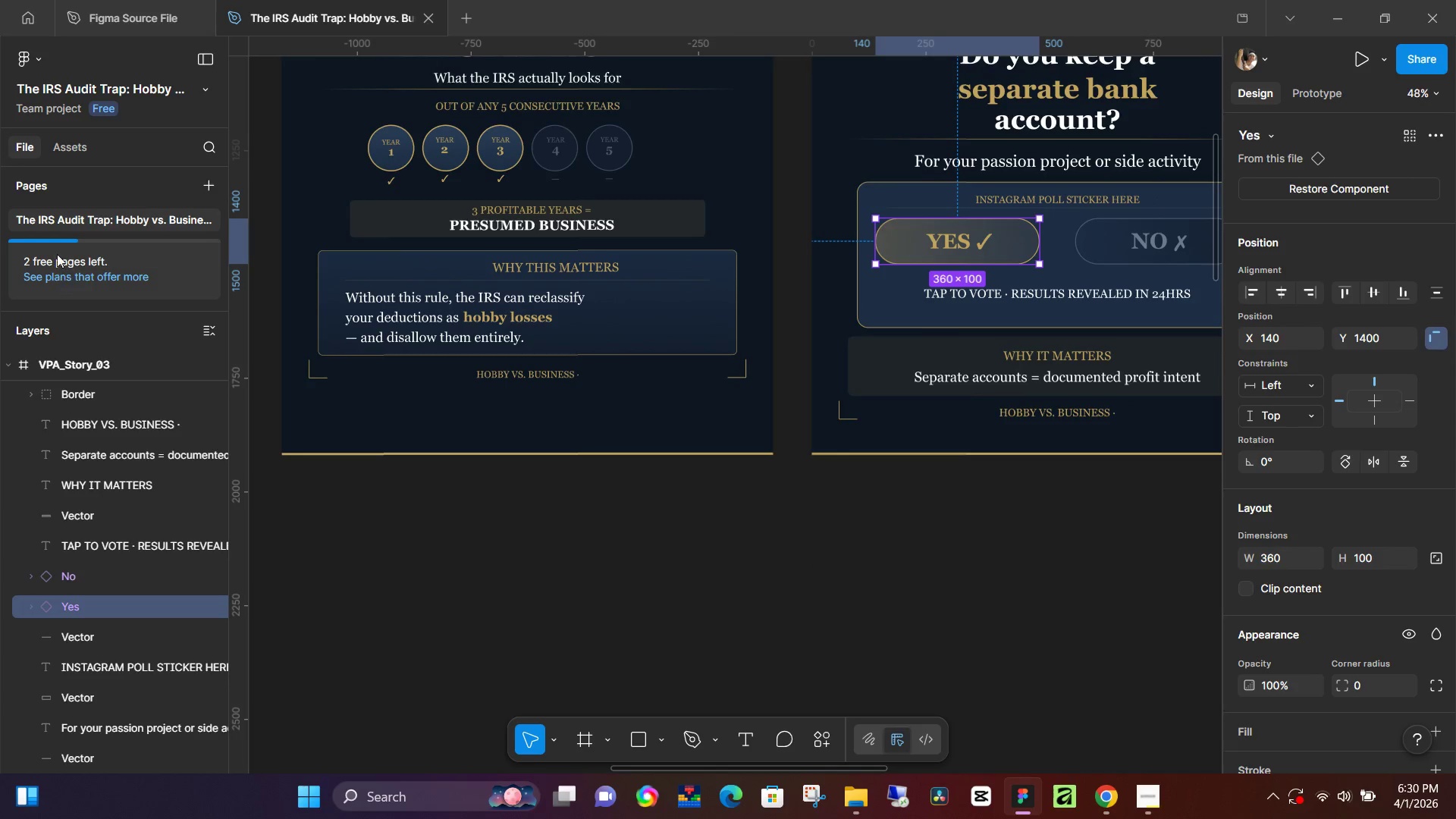 
left_click([71, 148])
 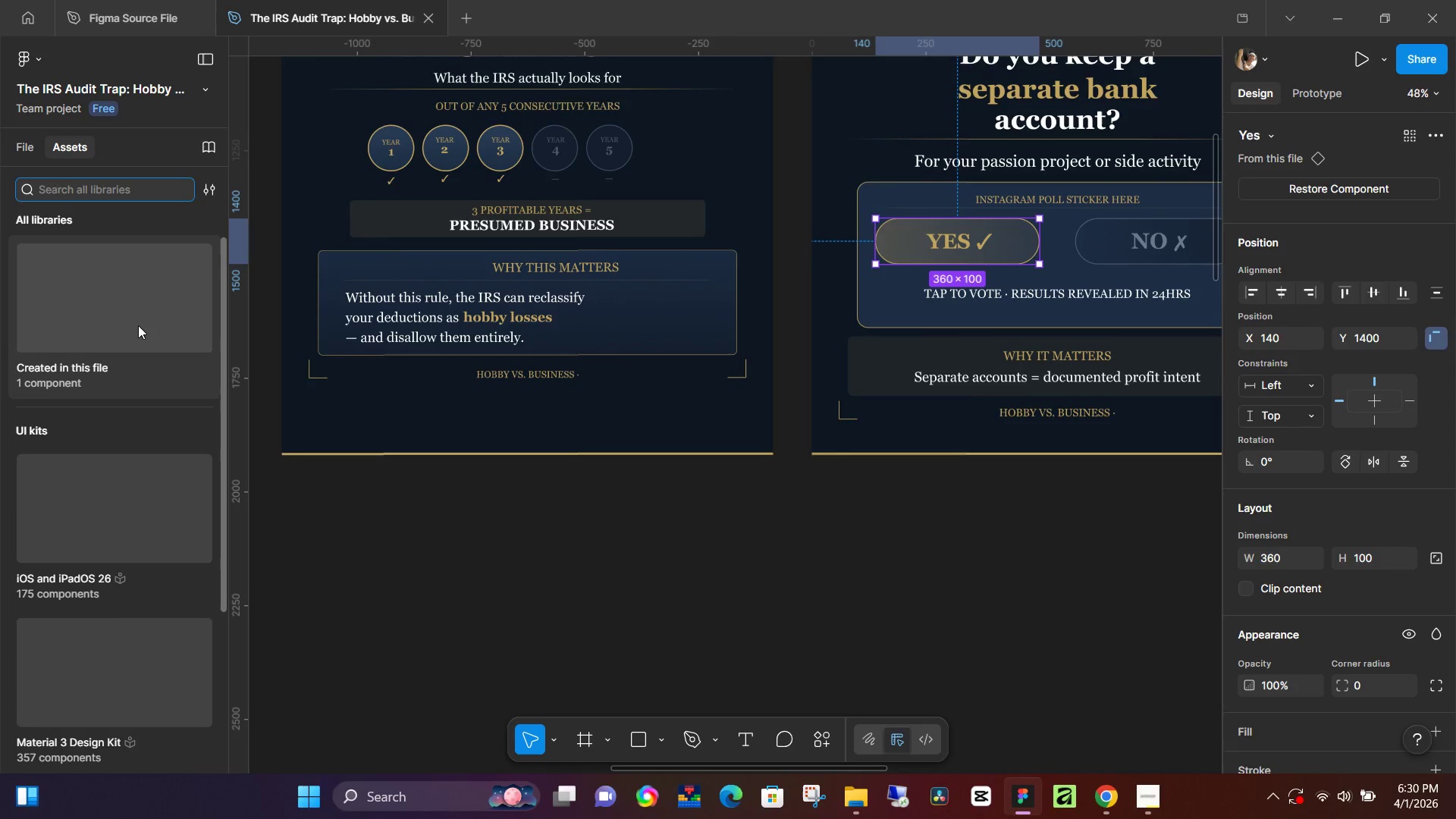 
left_click([138, 325])
 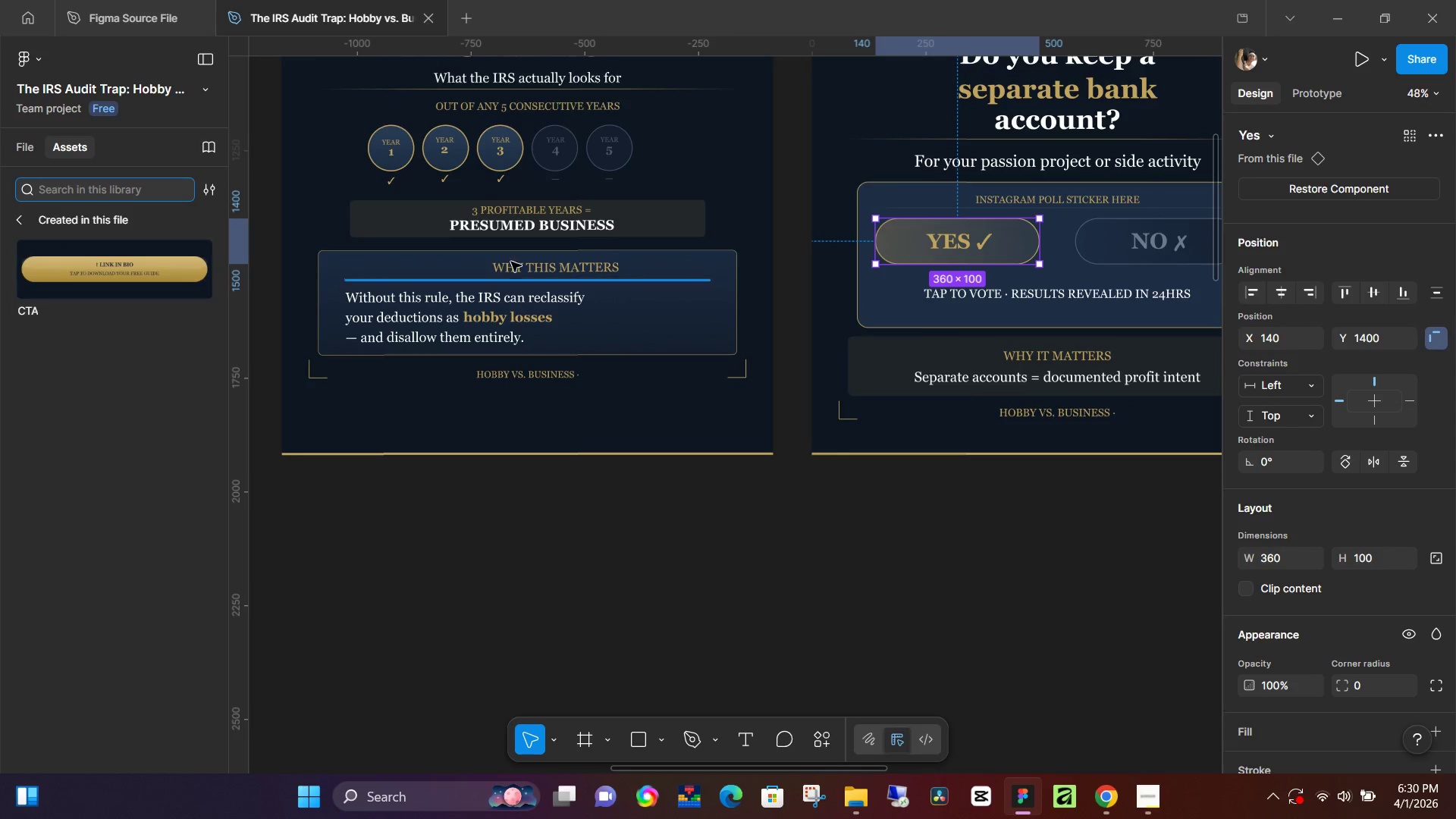 
left_click([923, 251])
 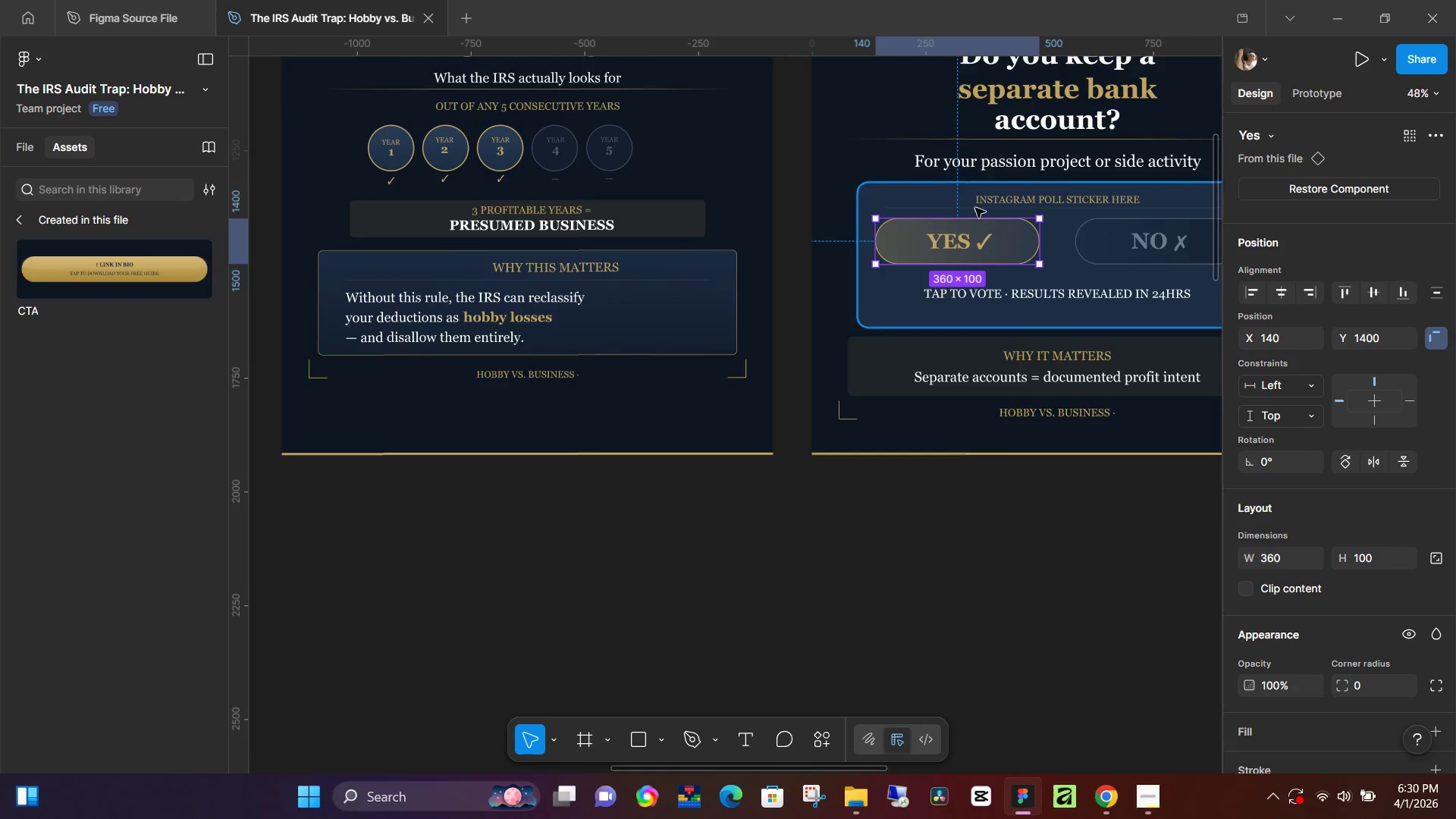 
left_click([912, 234])
 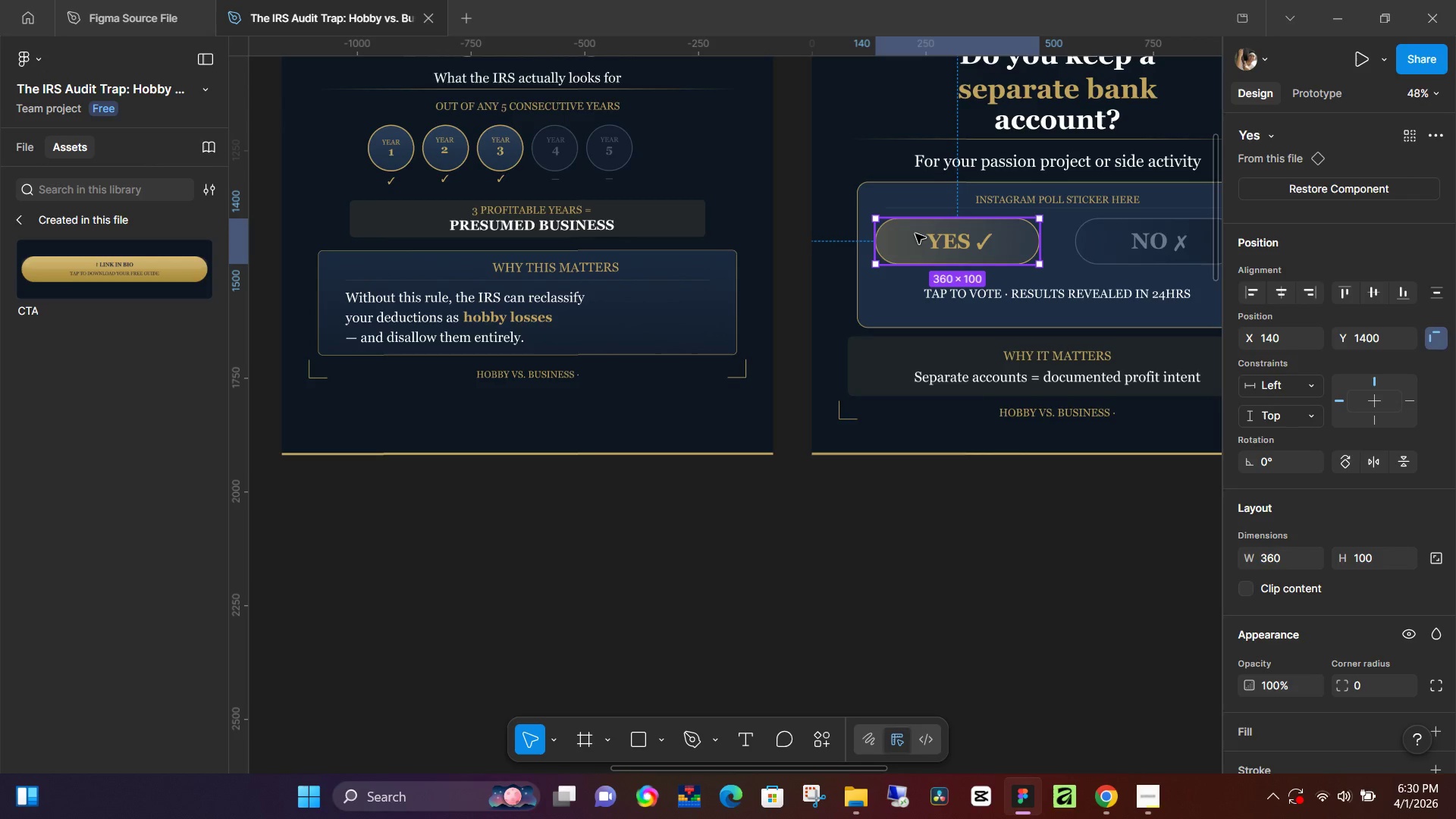 
double_click([915, 234])
 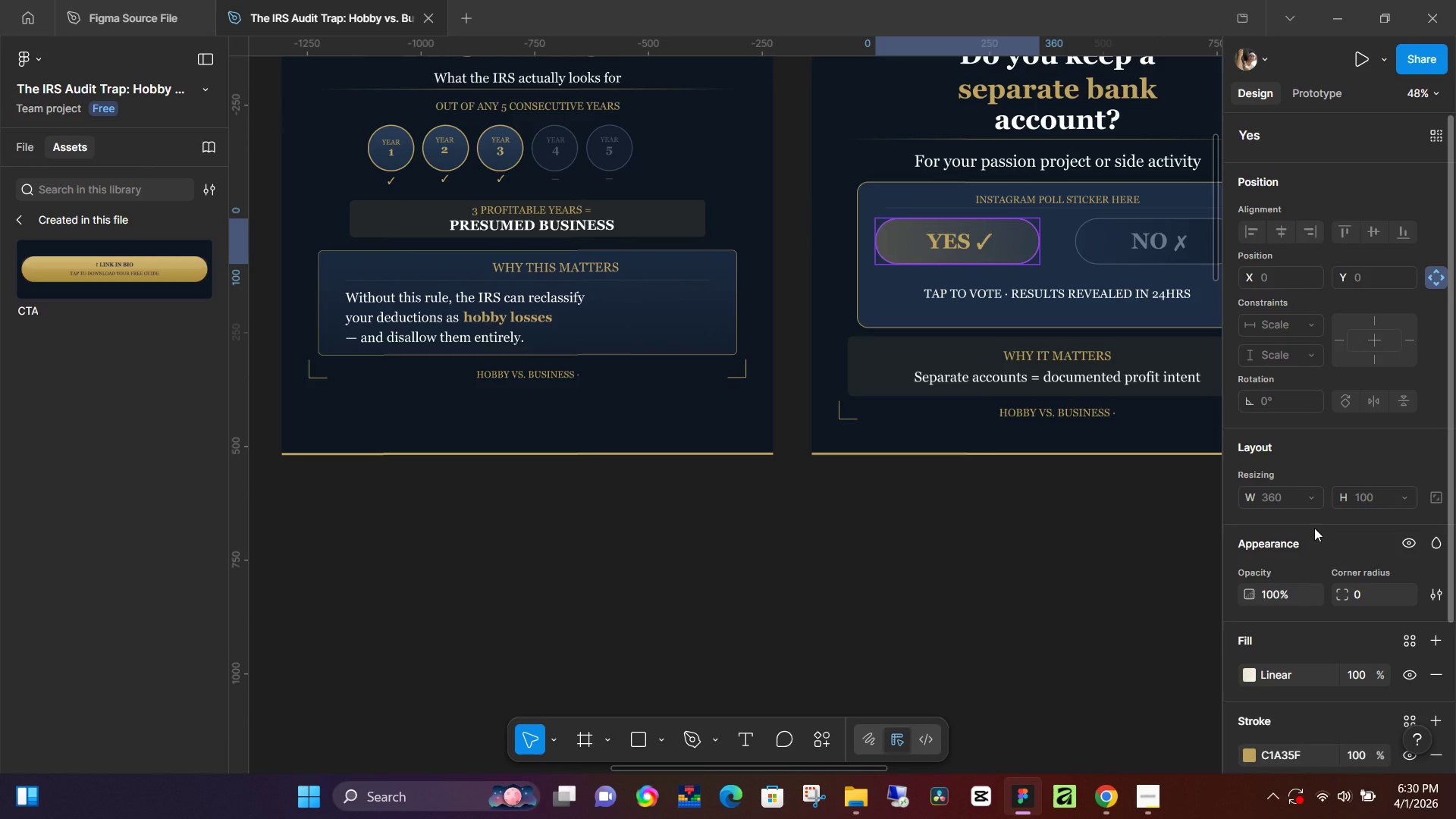 
scroll: coordinate [1316, 510], scroll_direction: down, amount: 2.0
 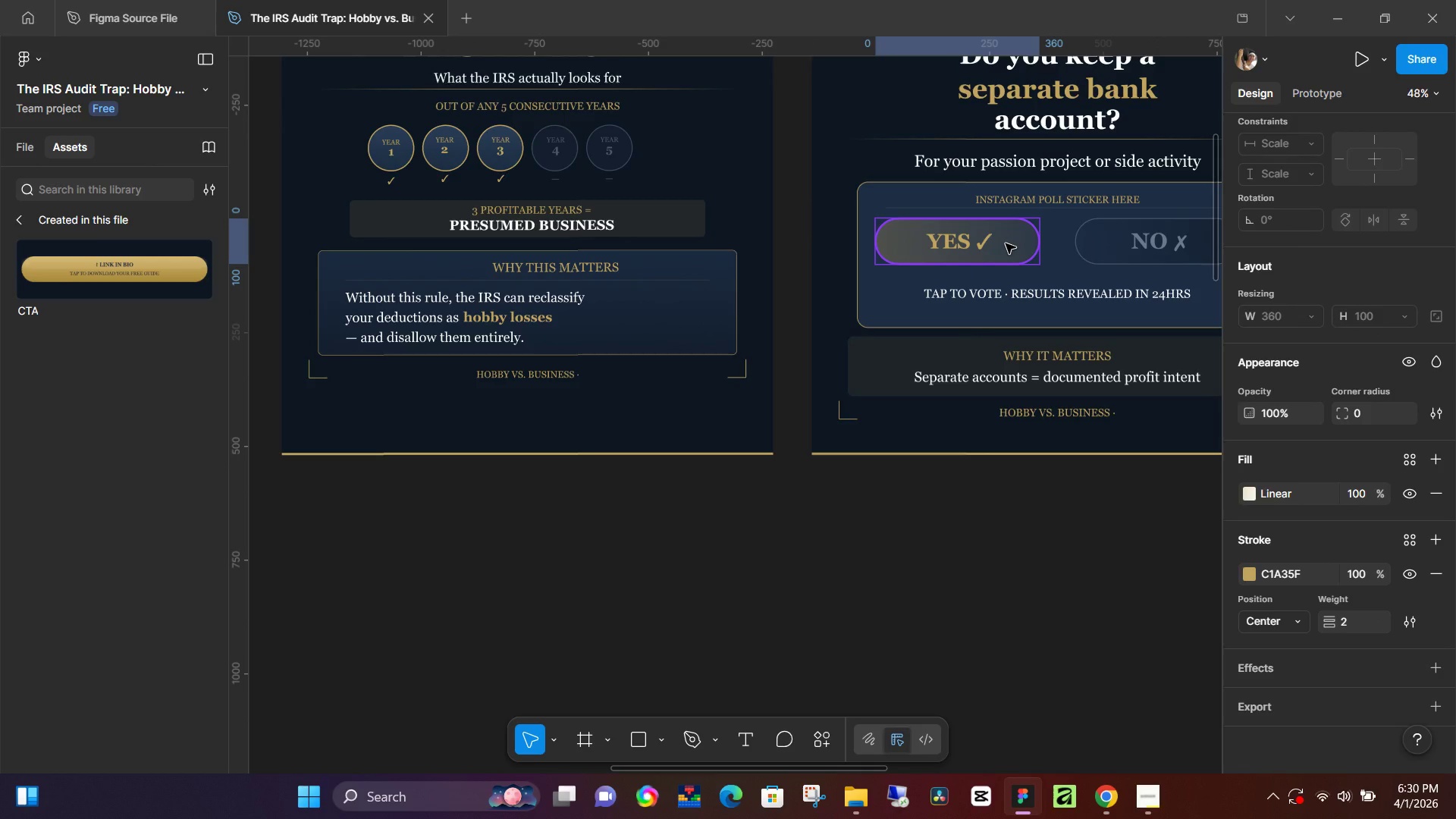 
wait(6.65)
 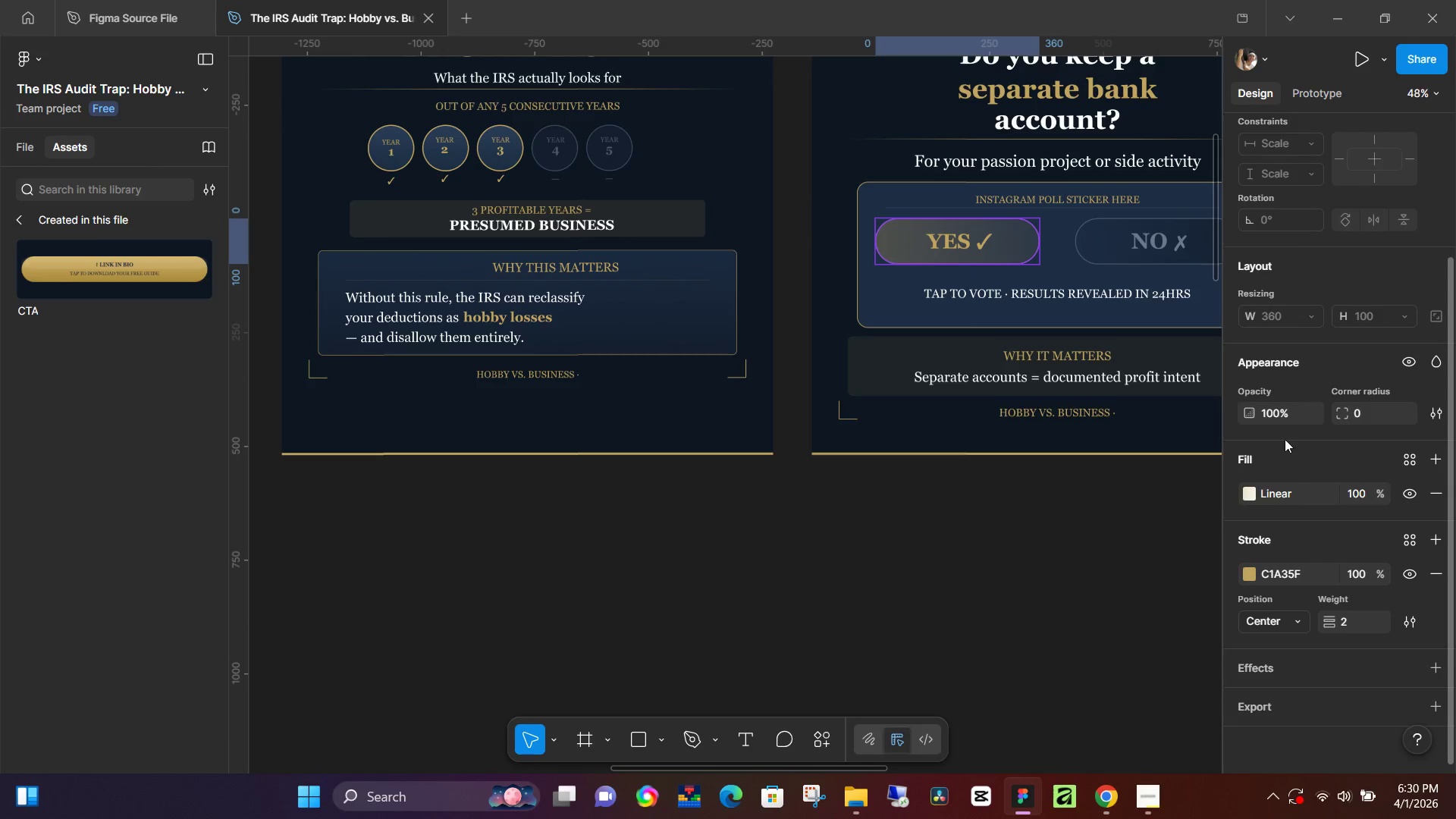 
key(Shift+ShiftLeft)
 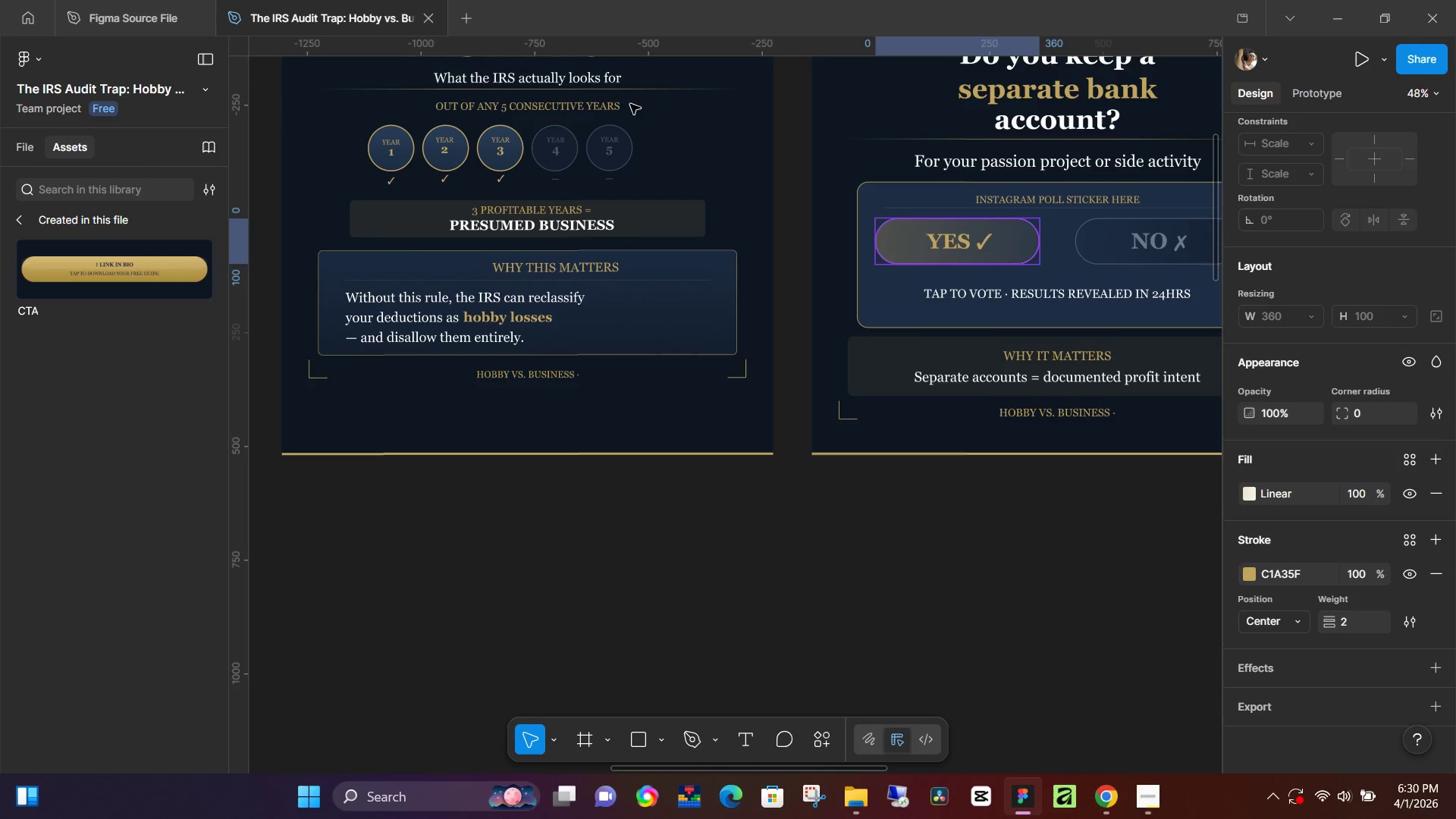 
key(Shift+Space)
 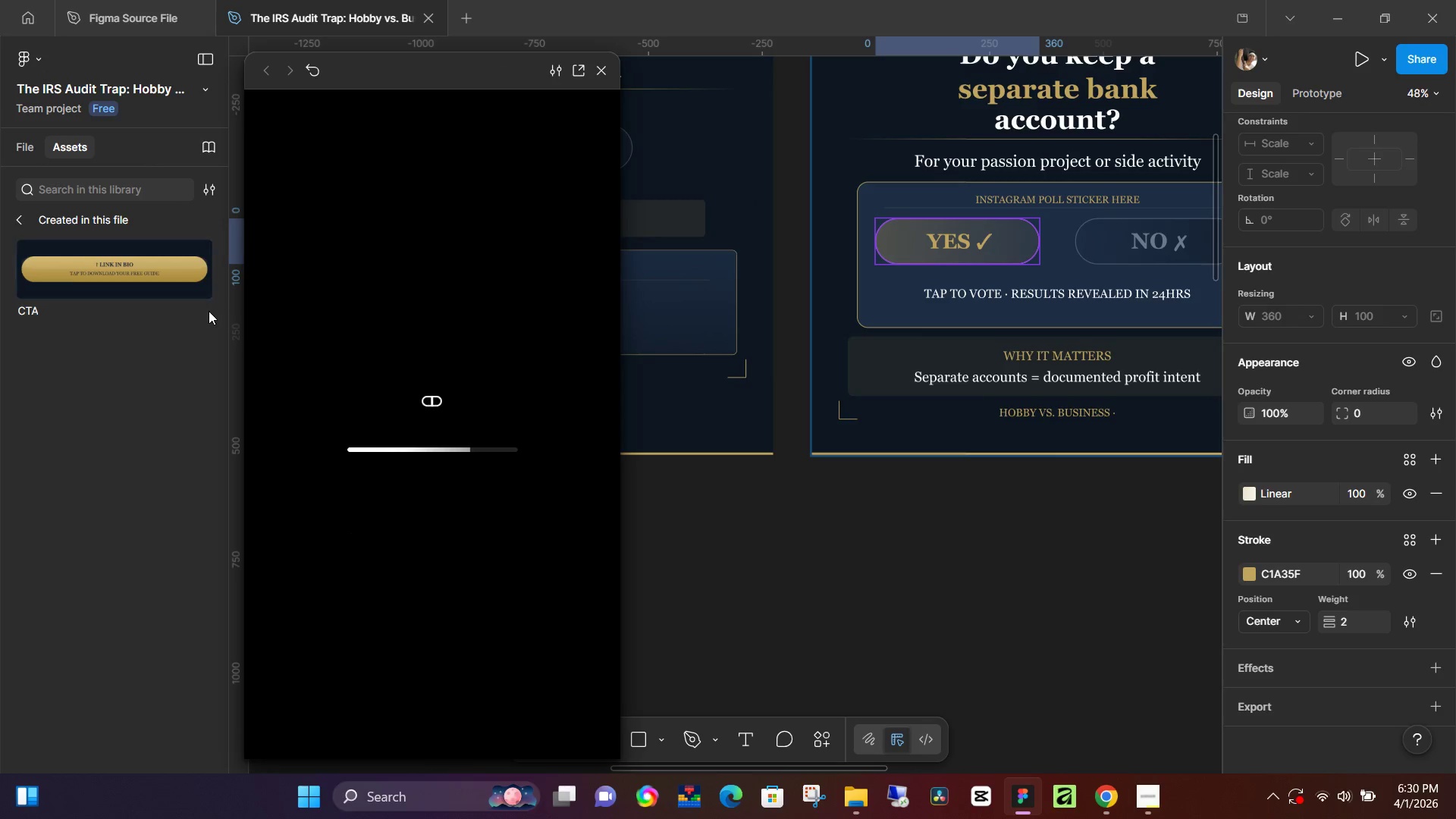 
wait(13.7)
 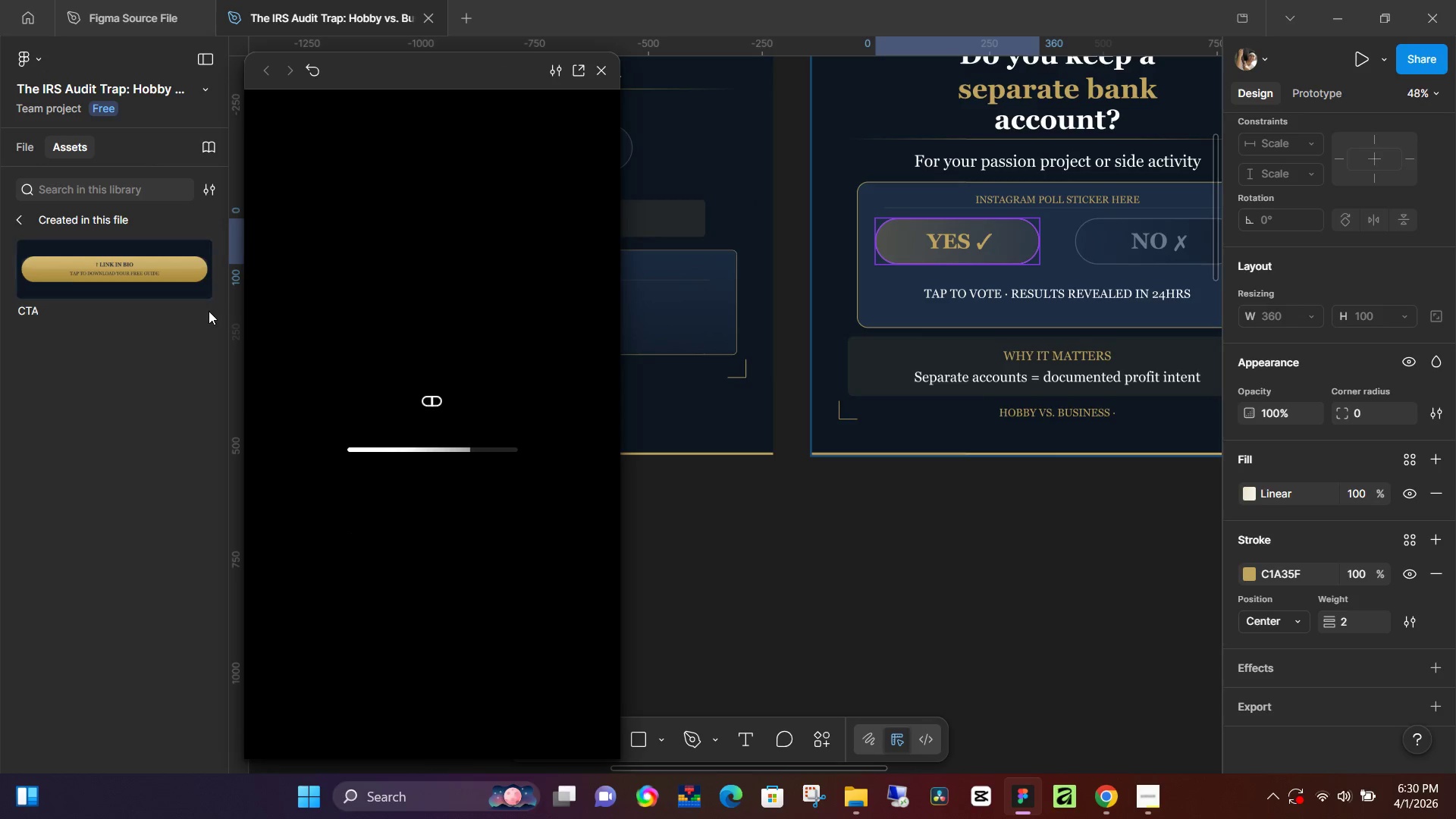 
scroll: coordinate [445, 353], scroll_direction: down, amount: 1.0
 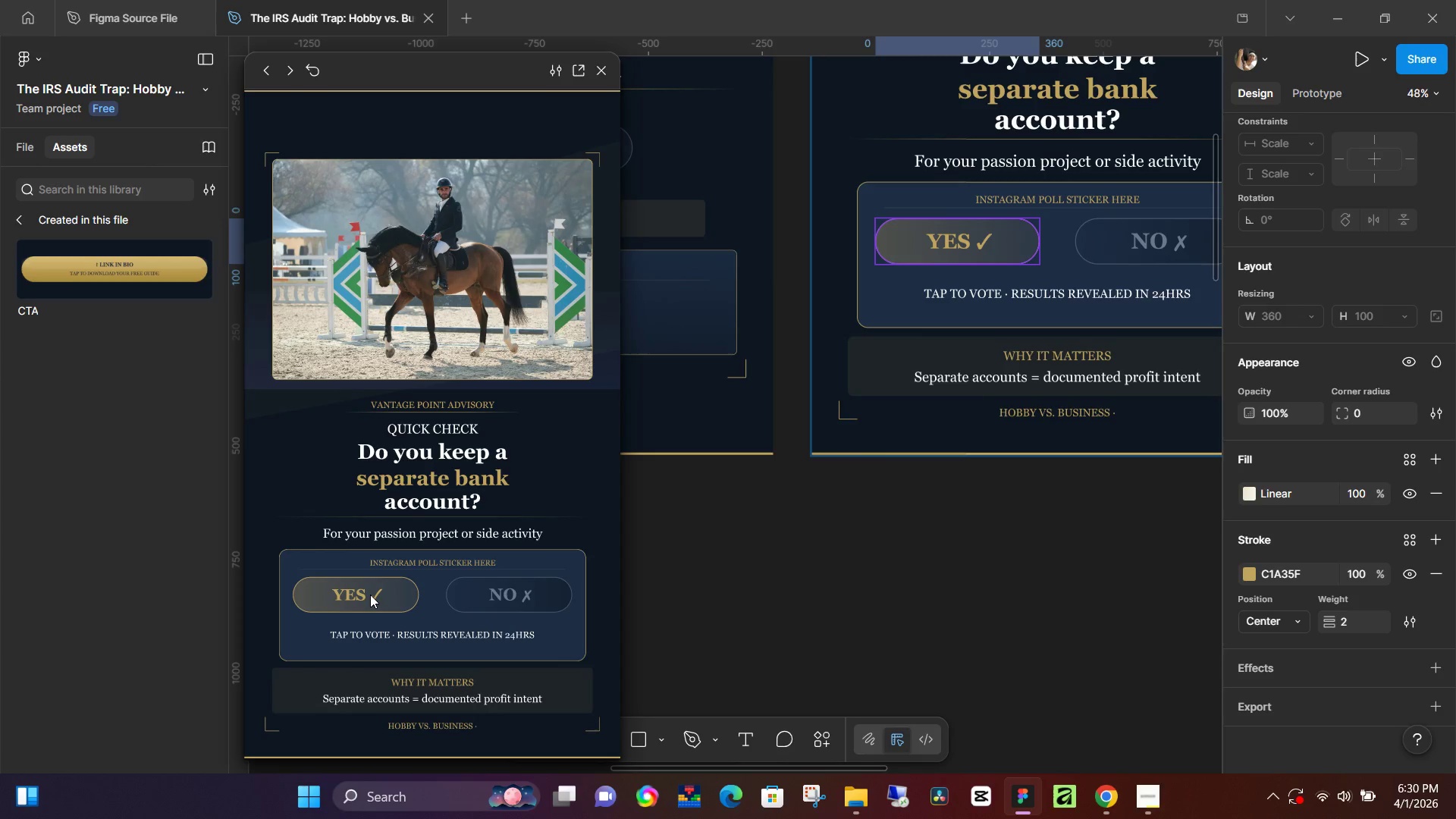 
double_click([370, 595])
 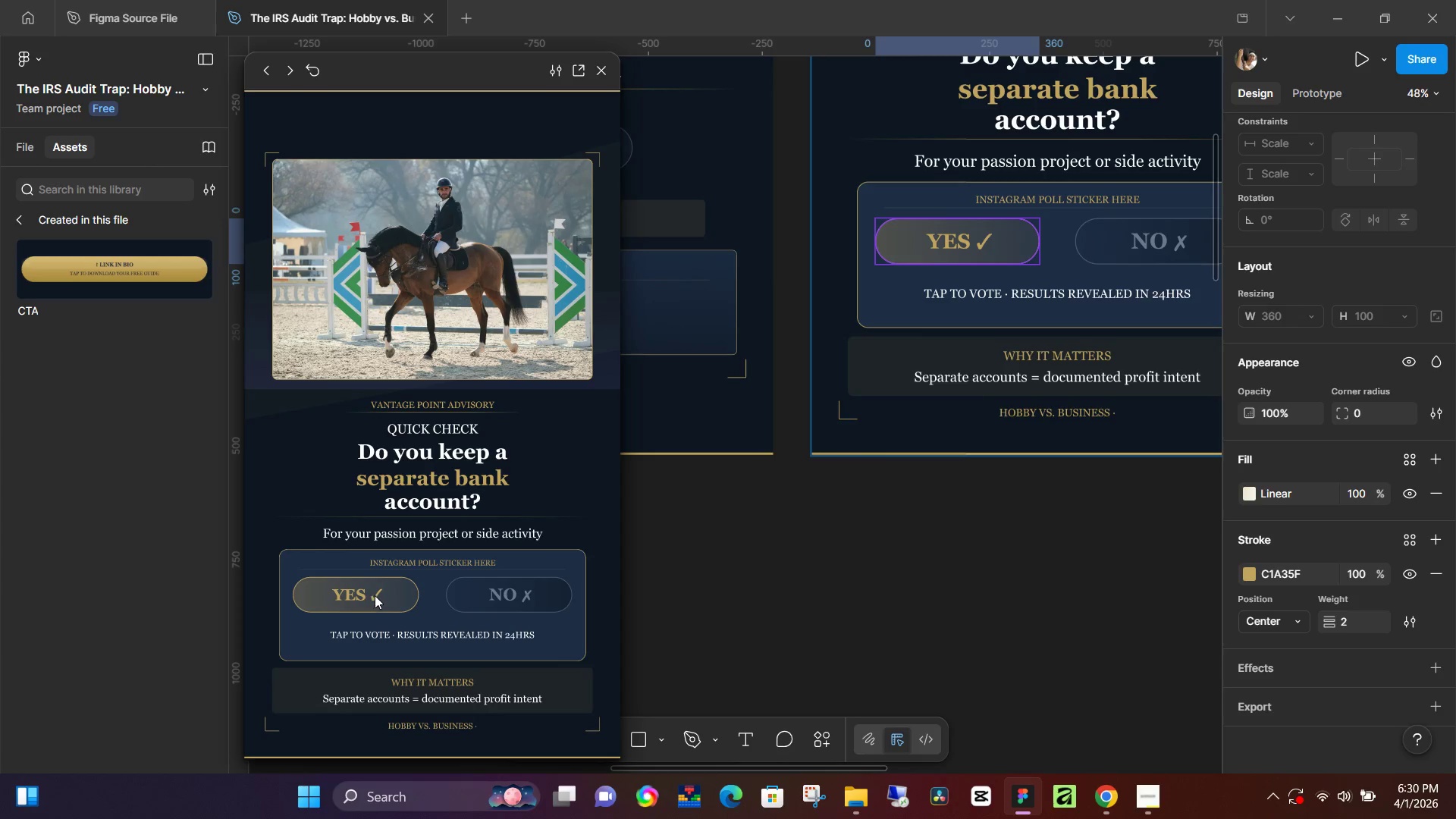 
triple_click([370, 595])
 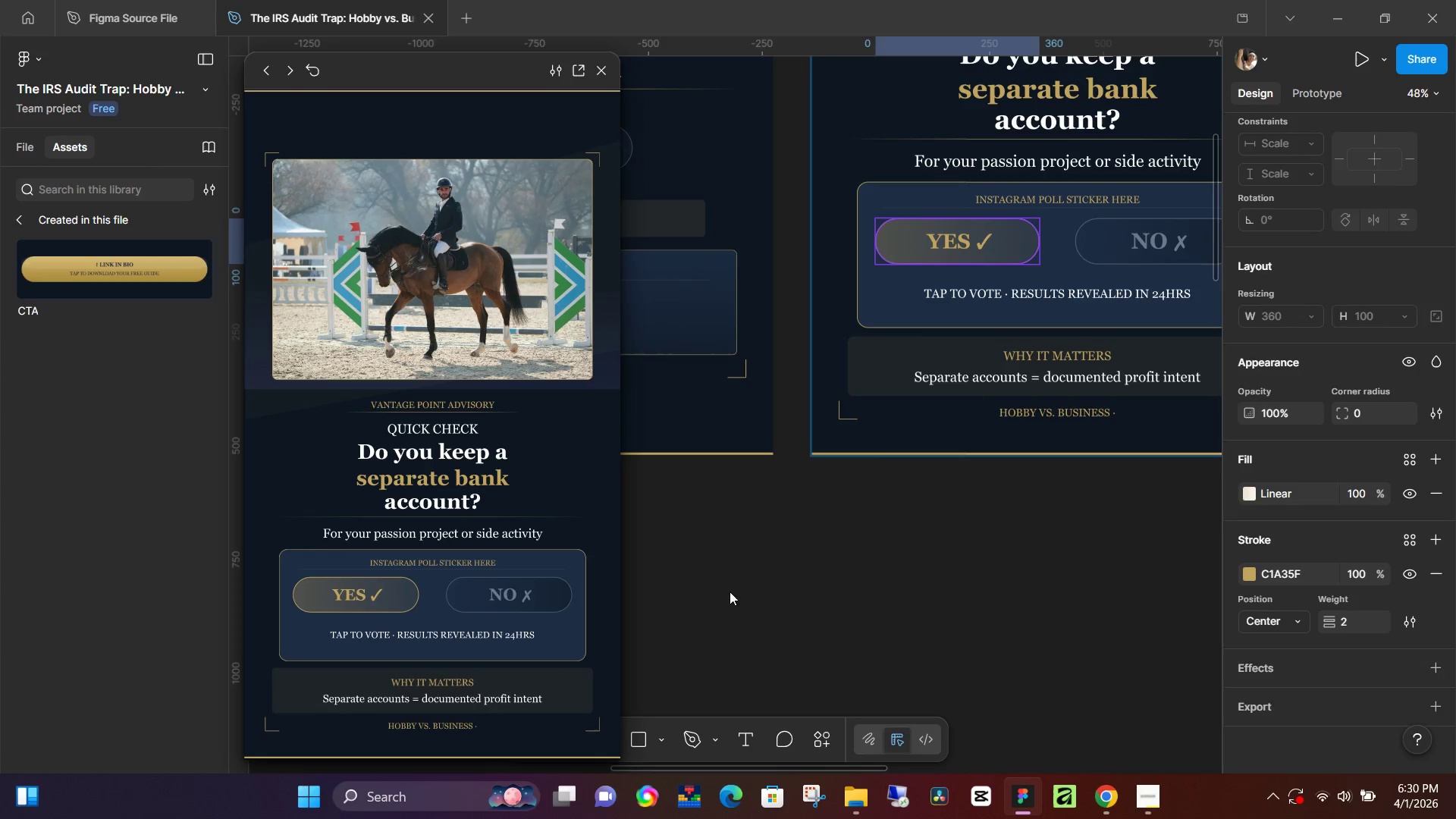 
triple_click([730, 592])
 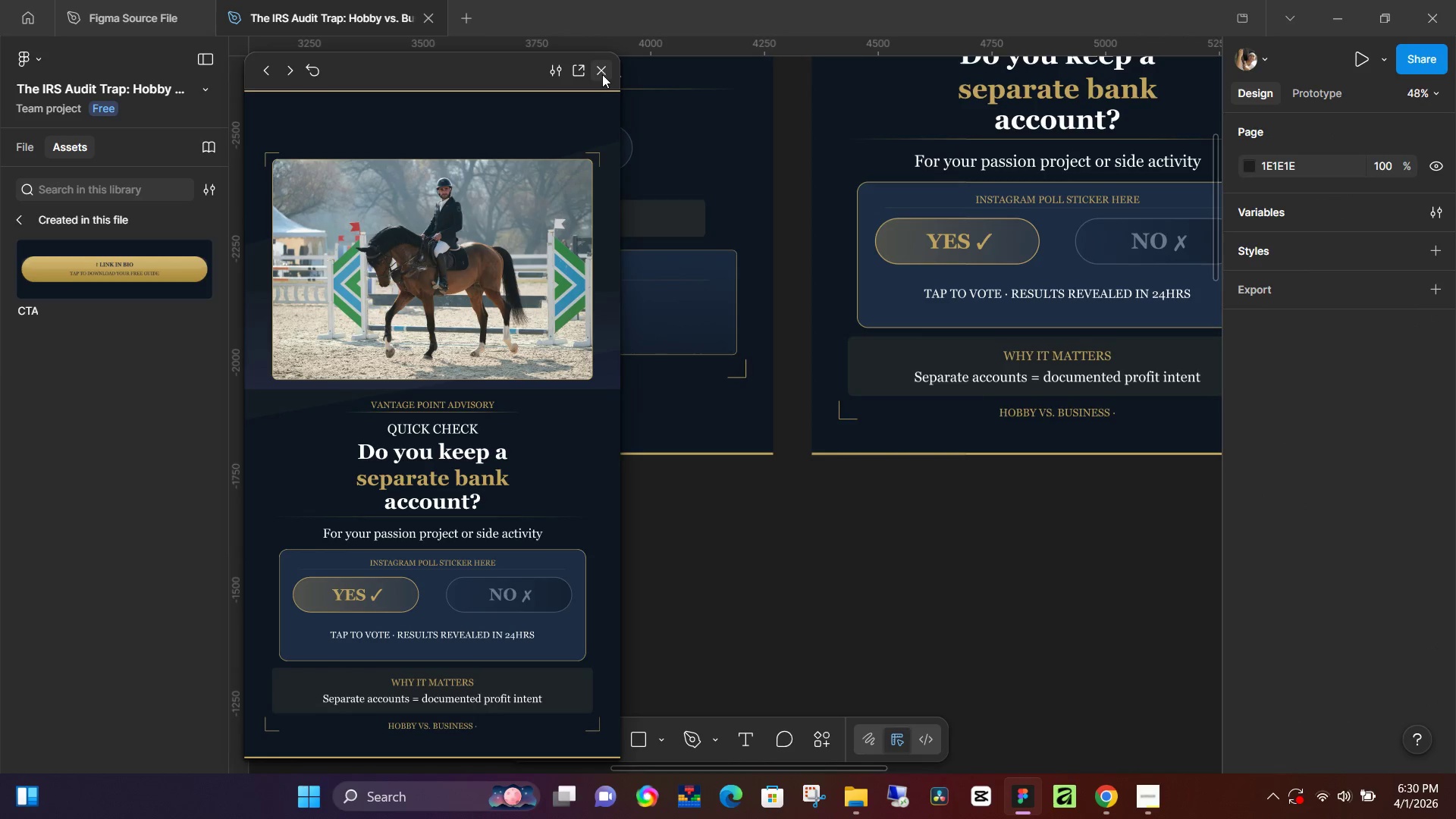 
left_click([601, 74])
 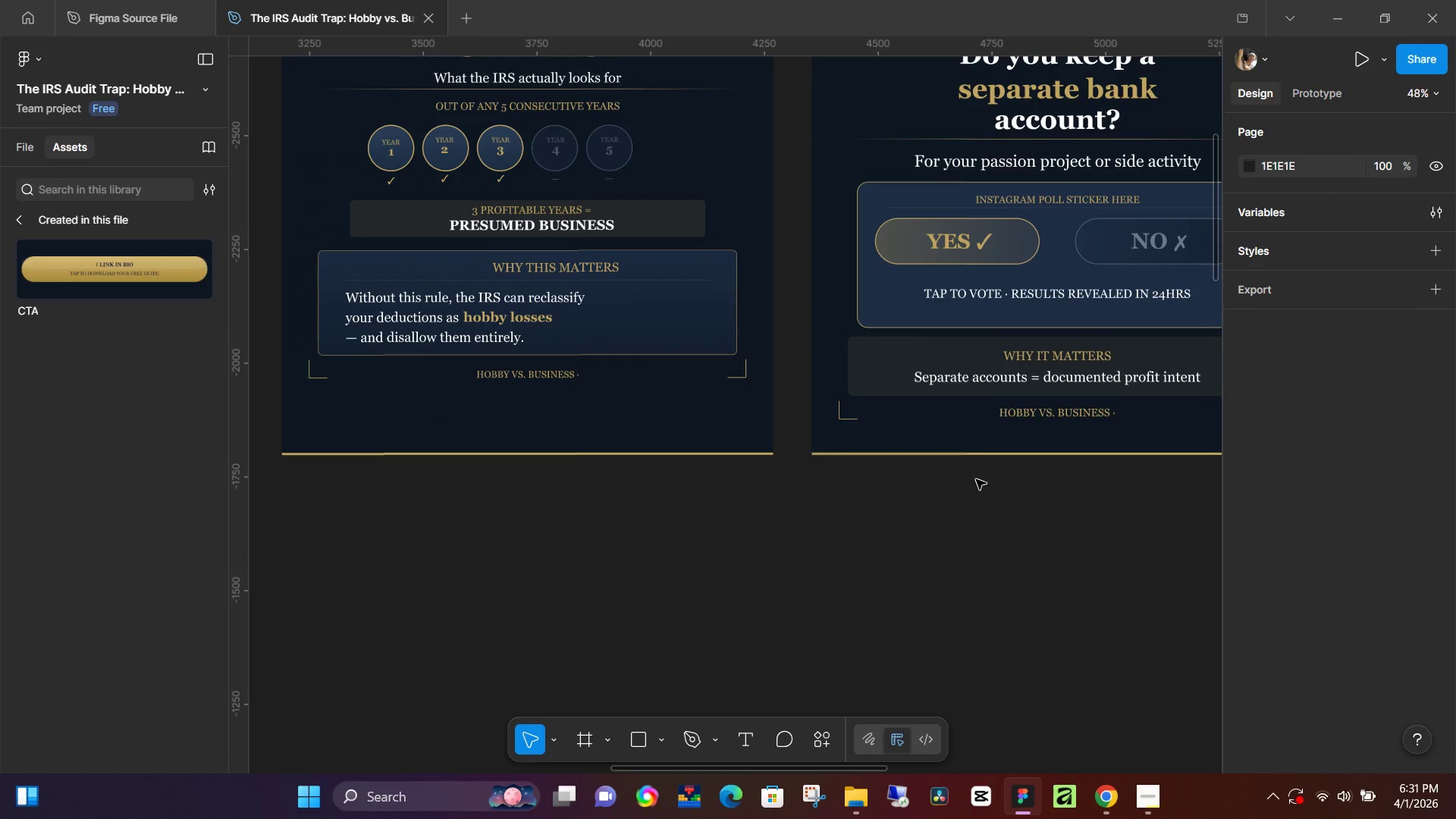 
left_click([982, 491])
 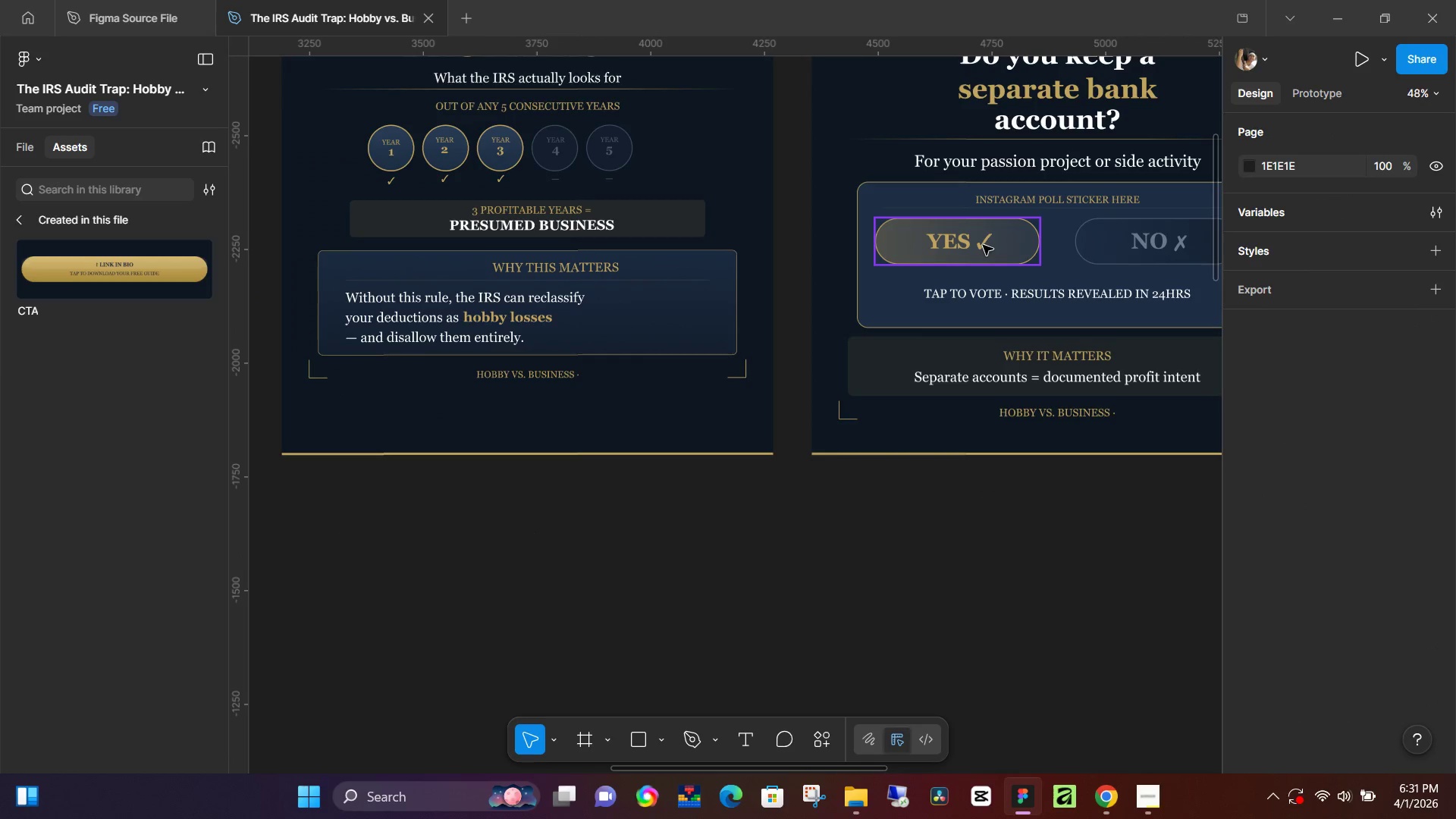 
left_click([983, 245])
 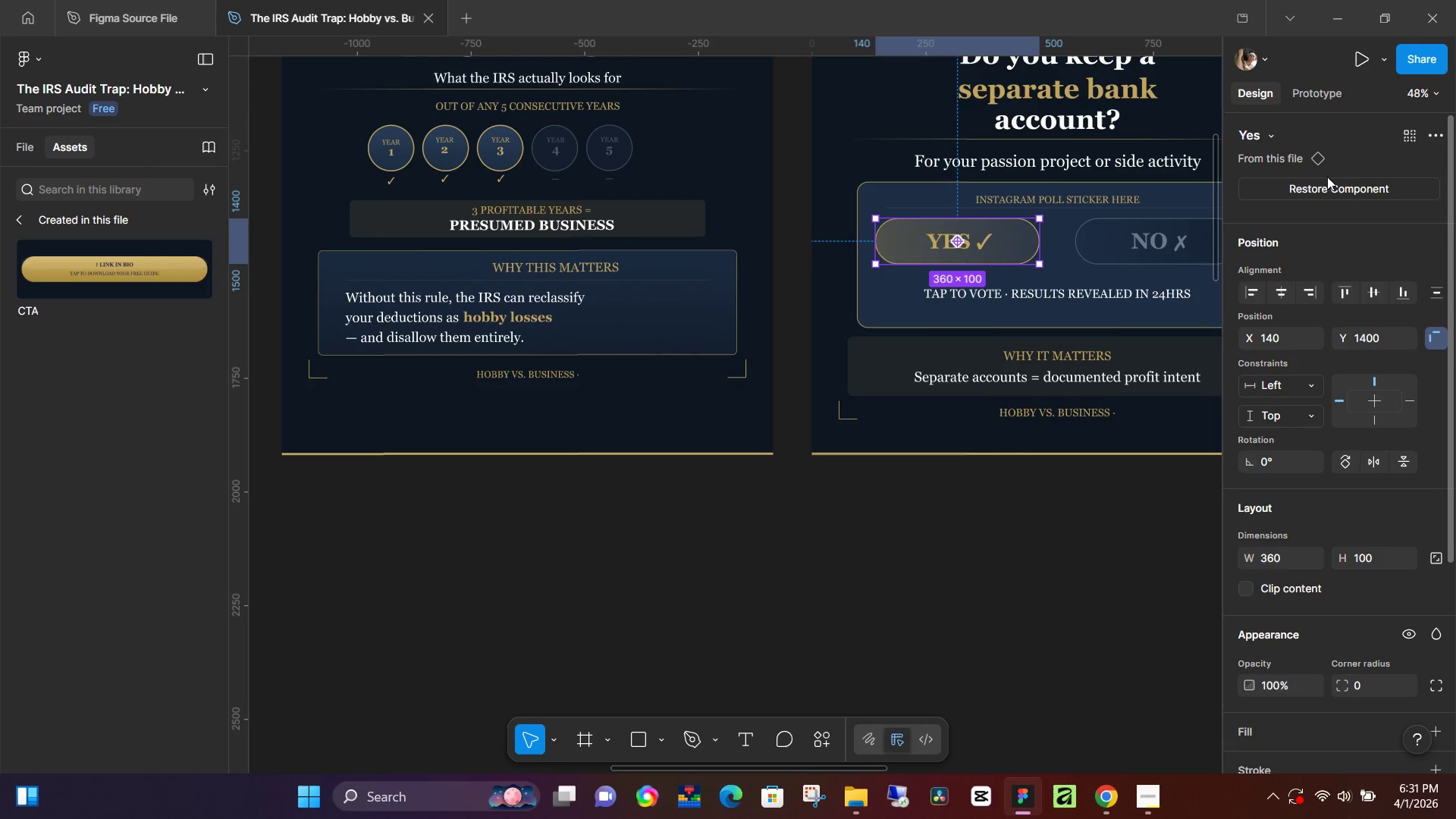 
left_click([1329, 182])
 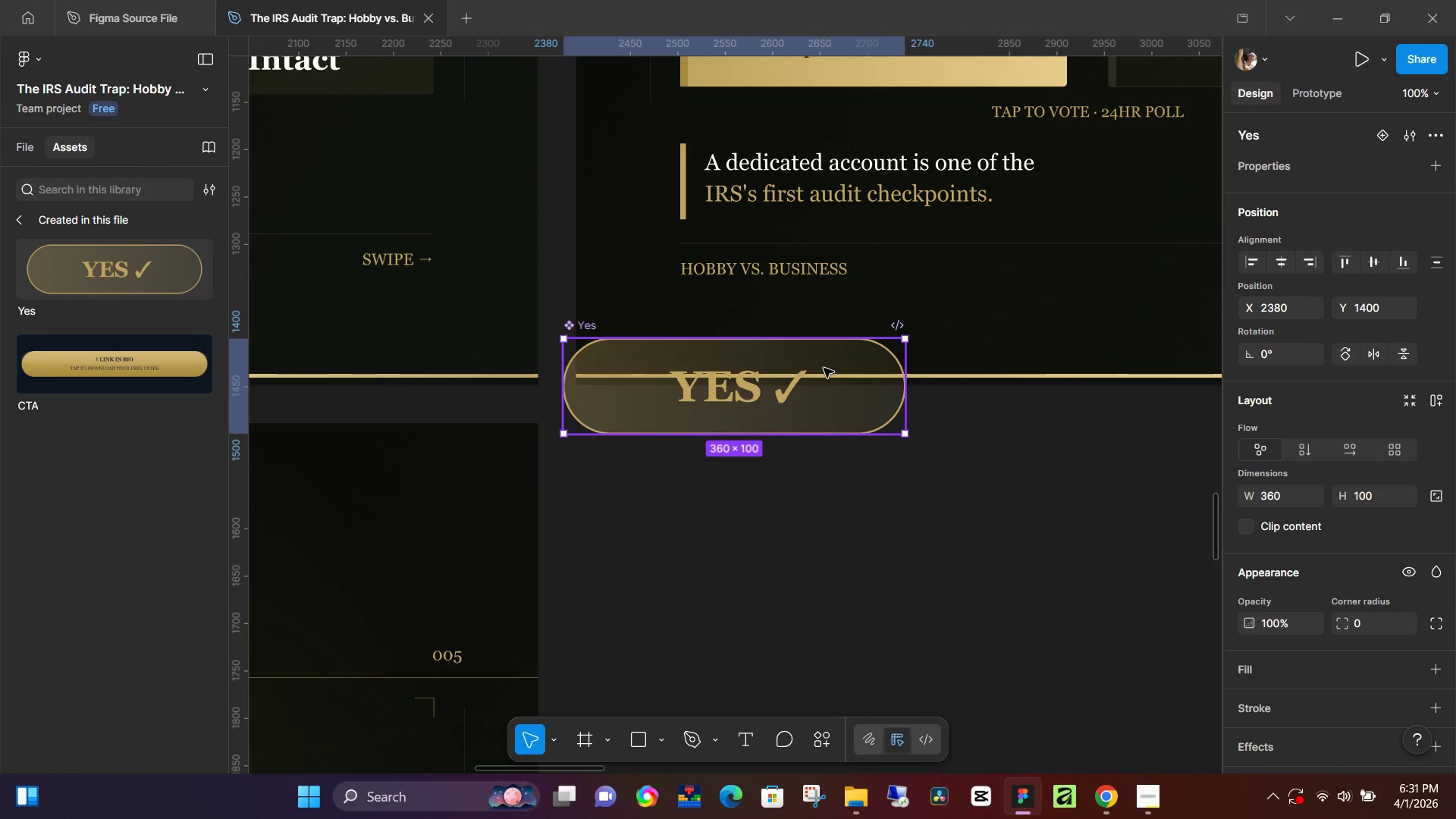 
hold_key(key=ControlLeft, duration=1.47)
scroll: coordinate [990, 436], scroll_direction: down, amount: 11.0
 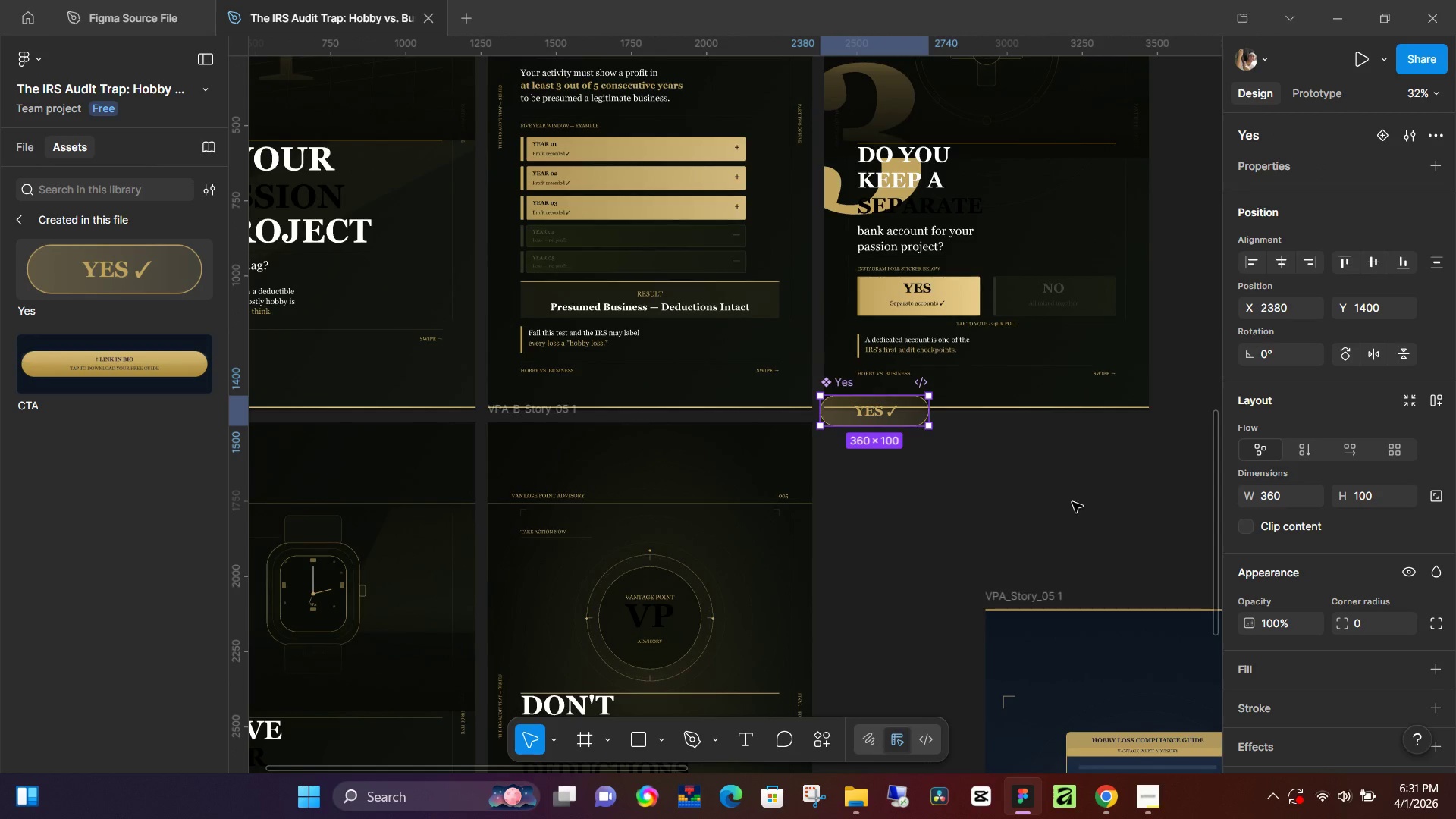 
hold_key(key=Space, duration=0.66)
 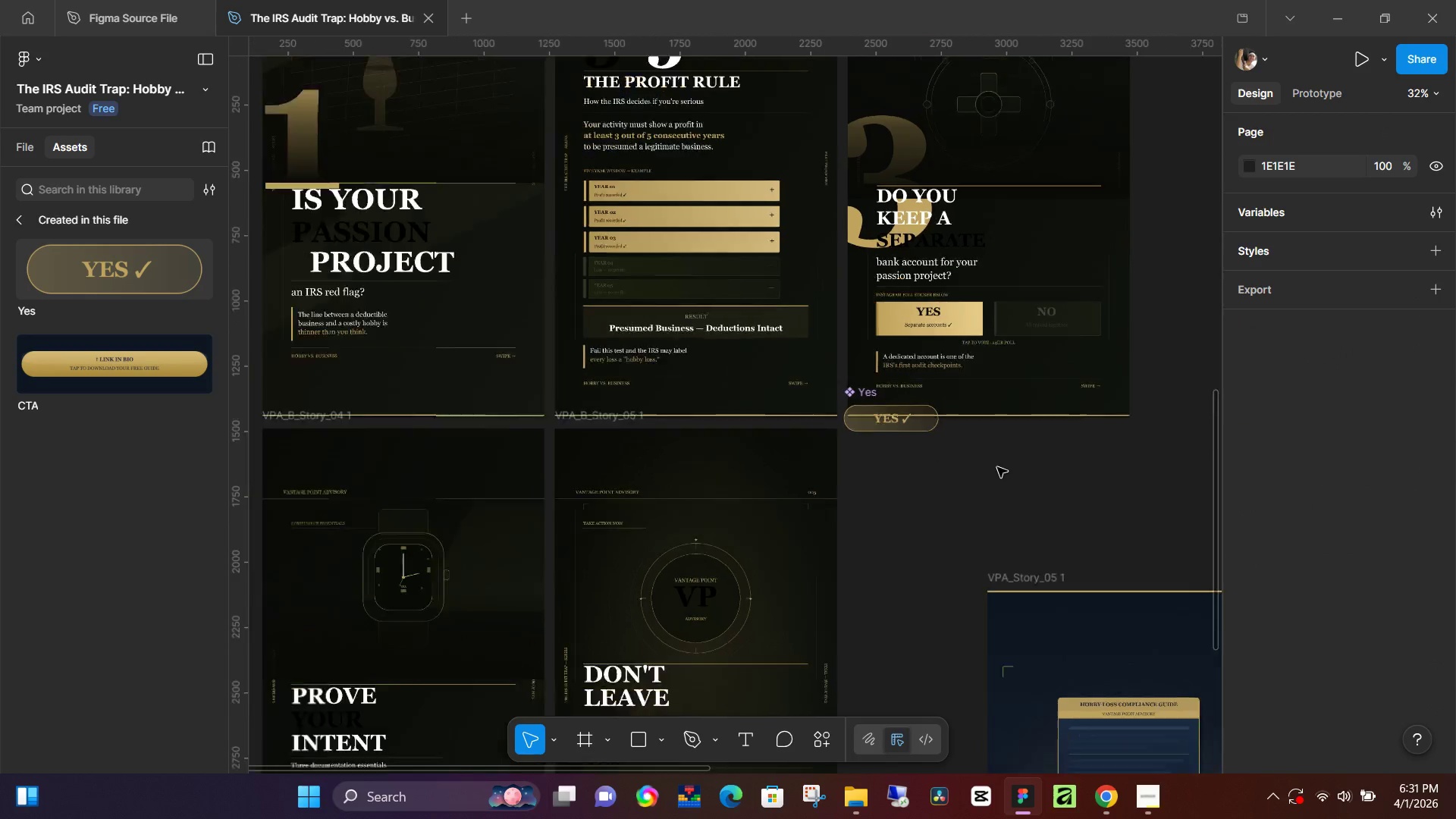 
left_click_drag(start_coordinate=[1072, 502], to_coordinate=[935, 457])
 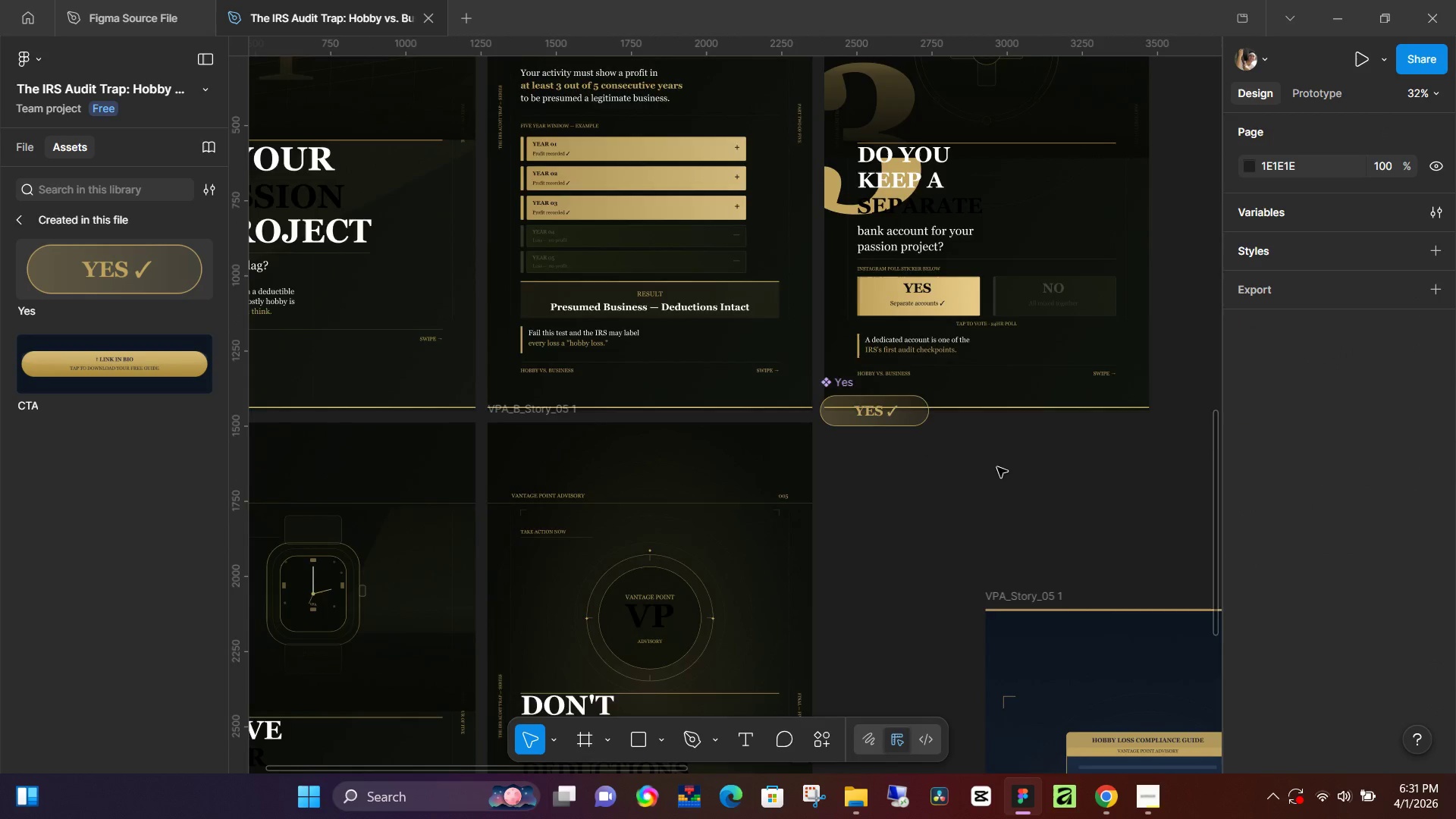 
hold_key(key=ControlLeft, duration=0.36)
scroll: coordinate [997, 467], scroll_direction: down, amount: 5.0
 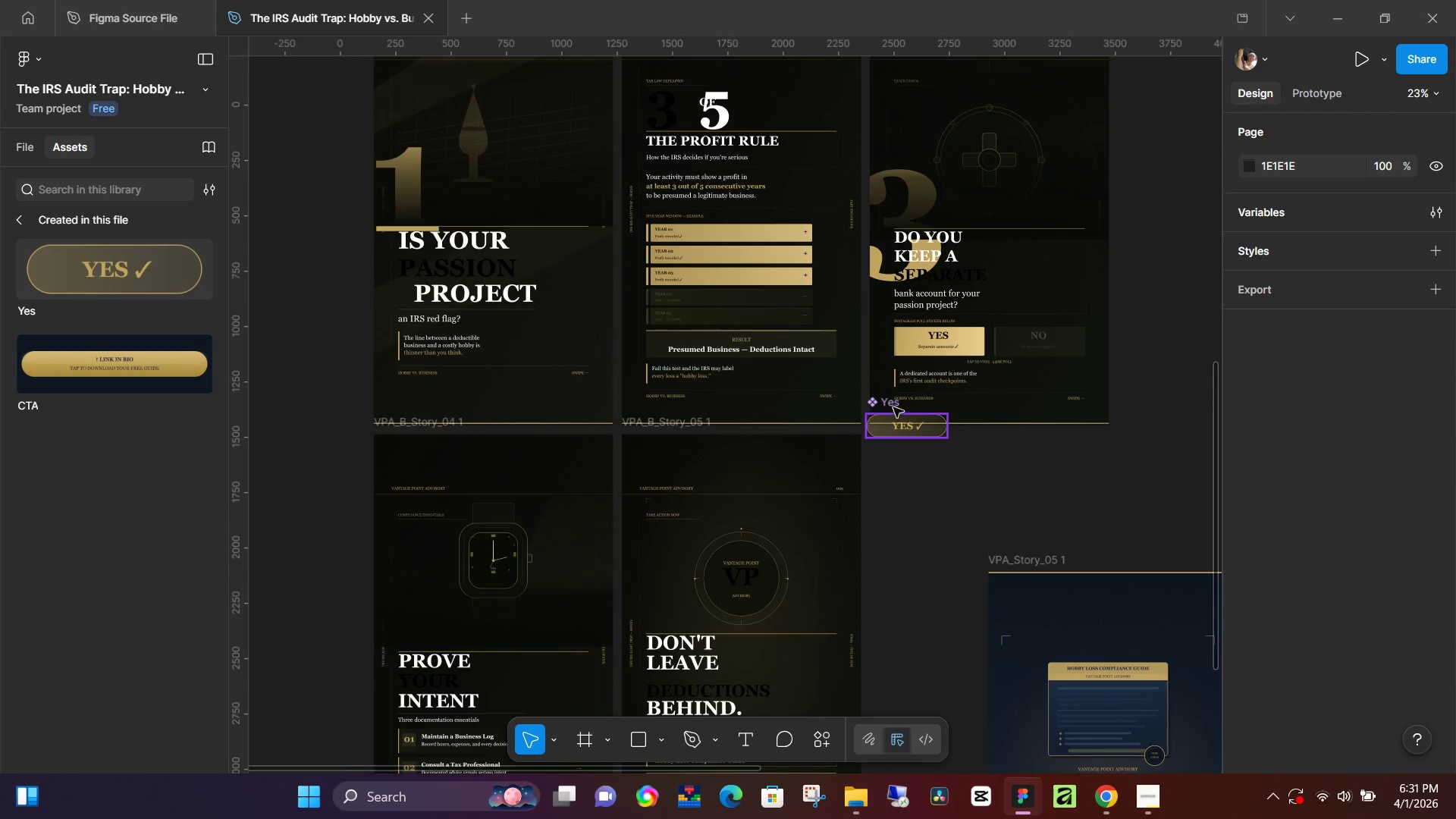 
left_click_drag(start_coordinate=[893, 406], to_coordinate=[933, 454])
 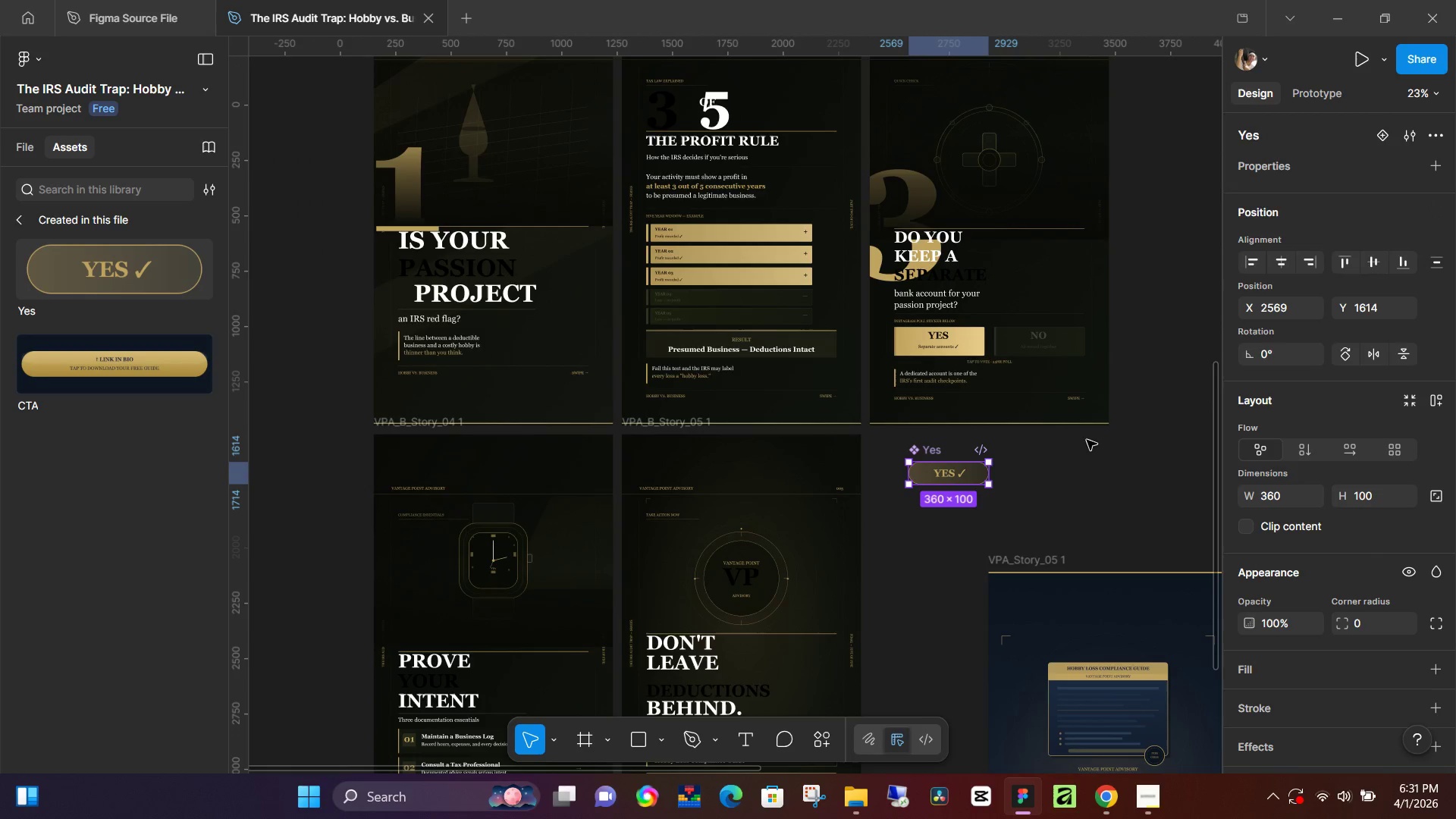 
hold_key(key=Space, duration=1.25)
 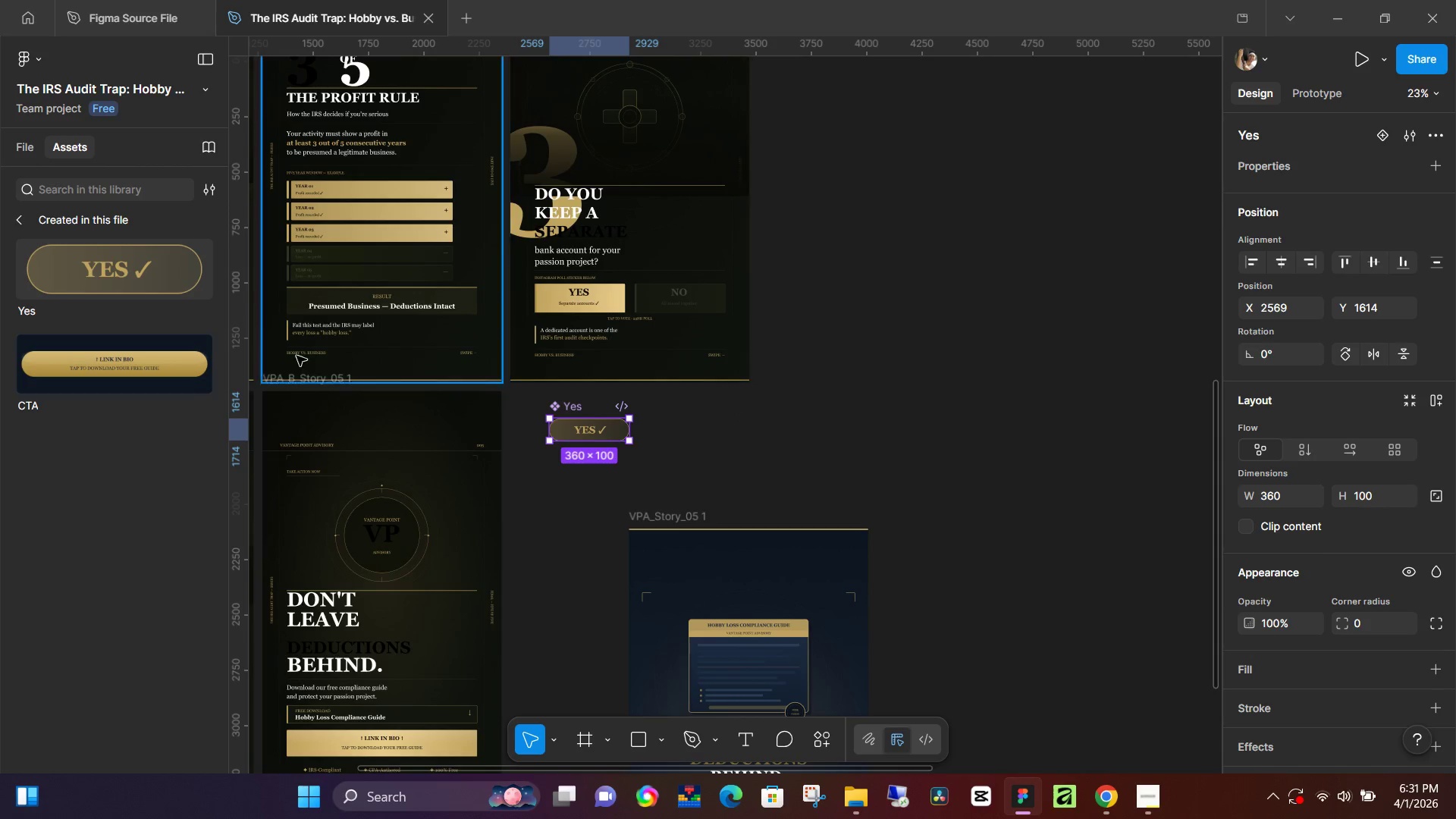 
left_click_drag(start_coordinate=[1114, 464], to_coordinate=[755, 421])
 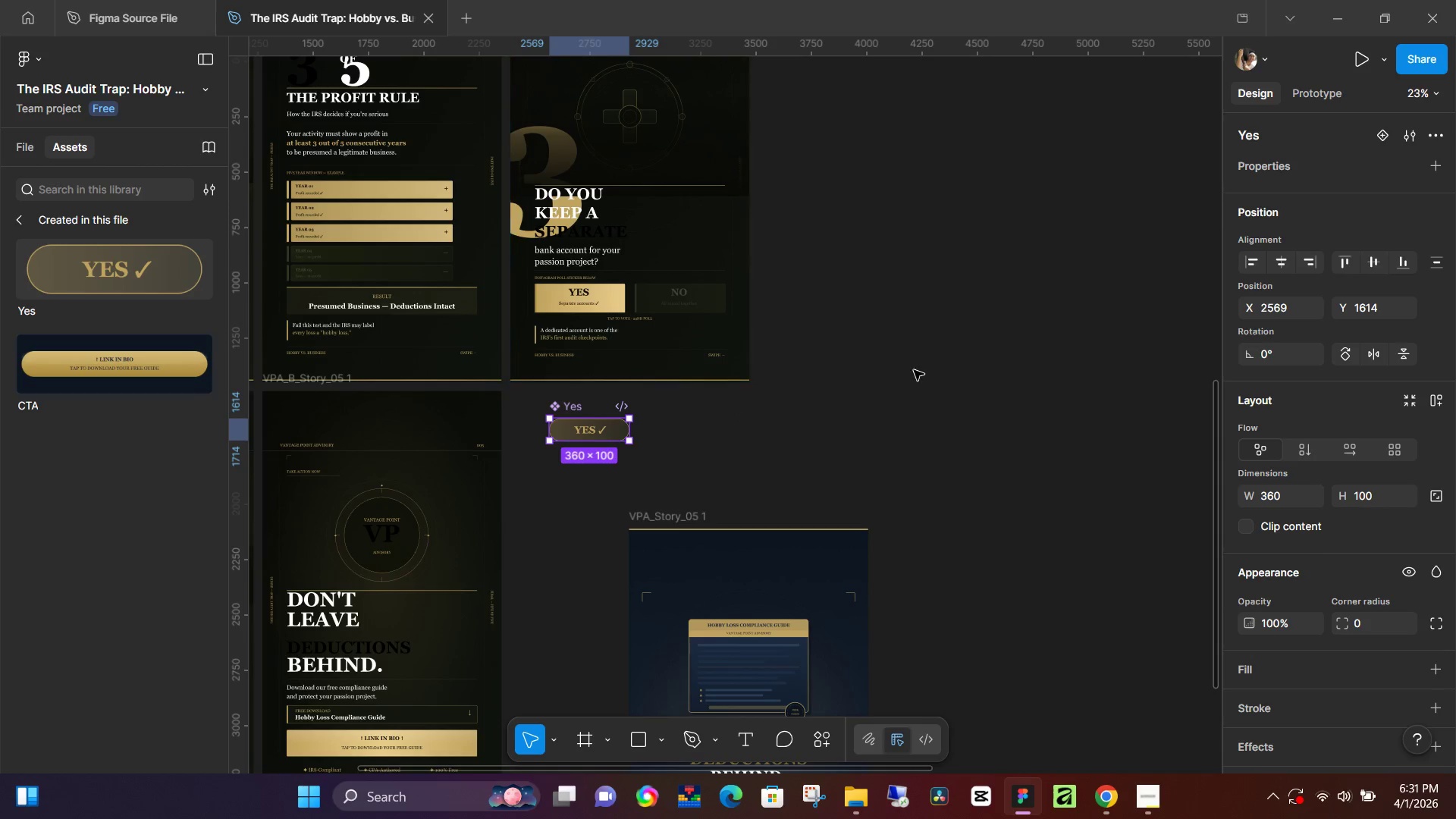 
hold_key(key=Space, duration=0.8)
 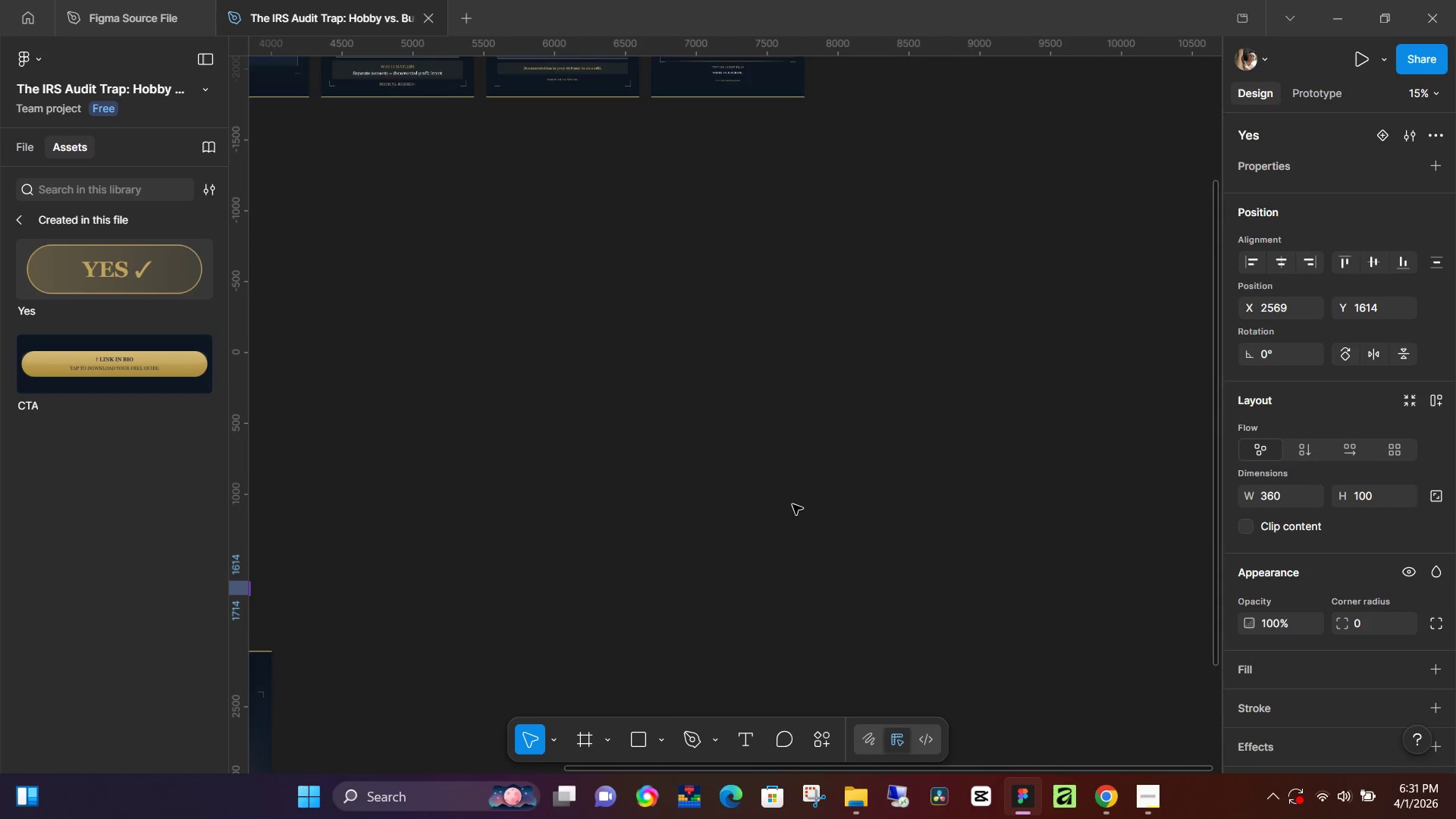 
left_click_drag(start_coordinate=[1084, 428], to_coordinate=[212, 633])
 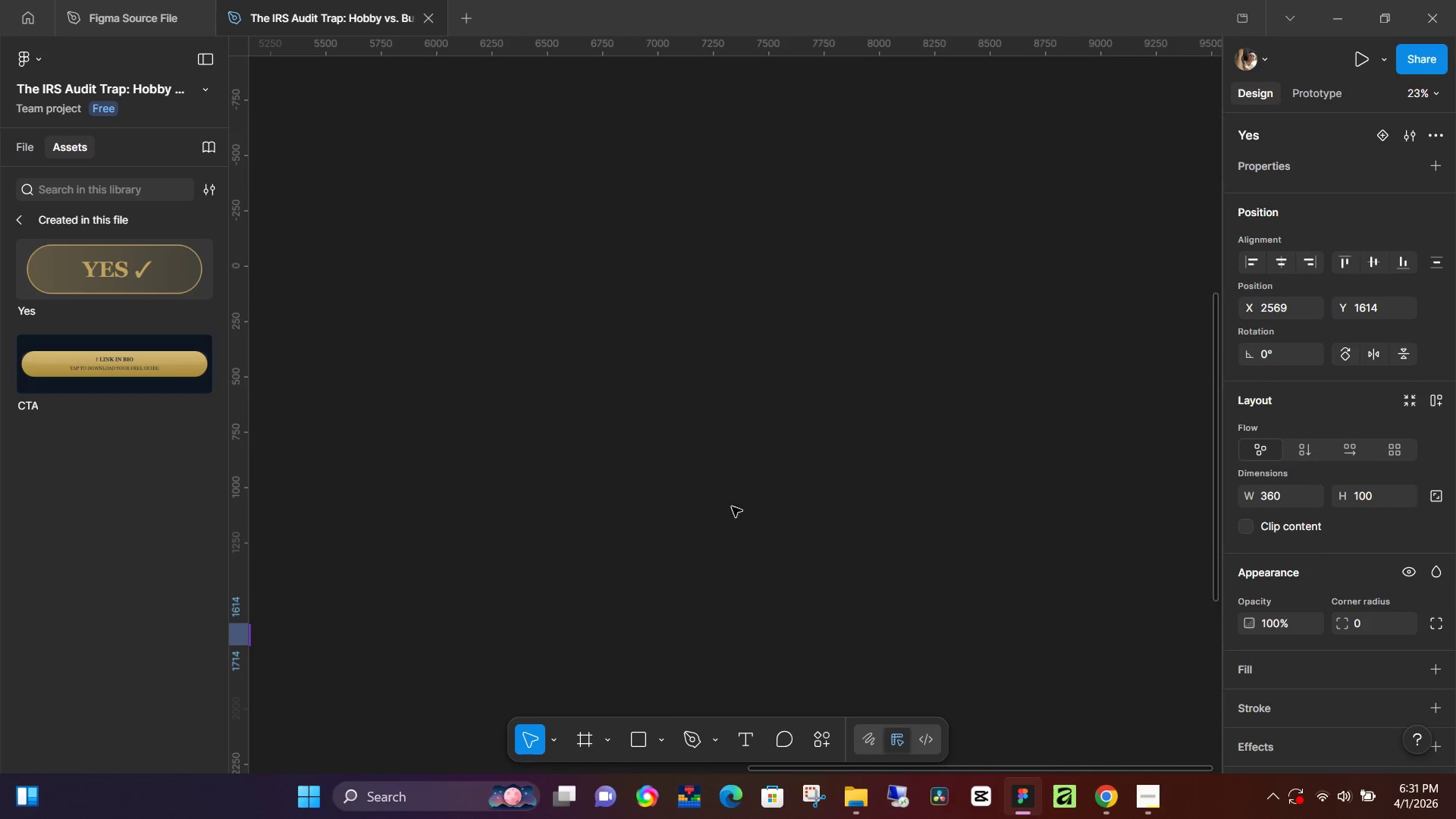 
hold_key(key=ControlLeft, duration=0.64)
scroll: coordinate [778, 505], scroll_direction: down, amount: 7.0
 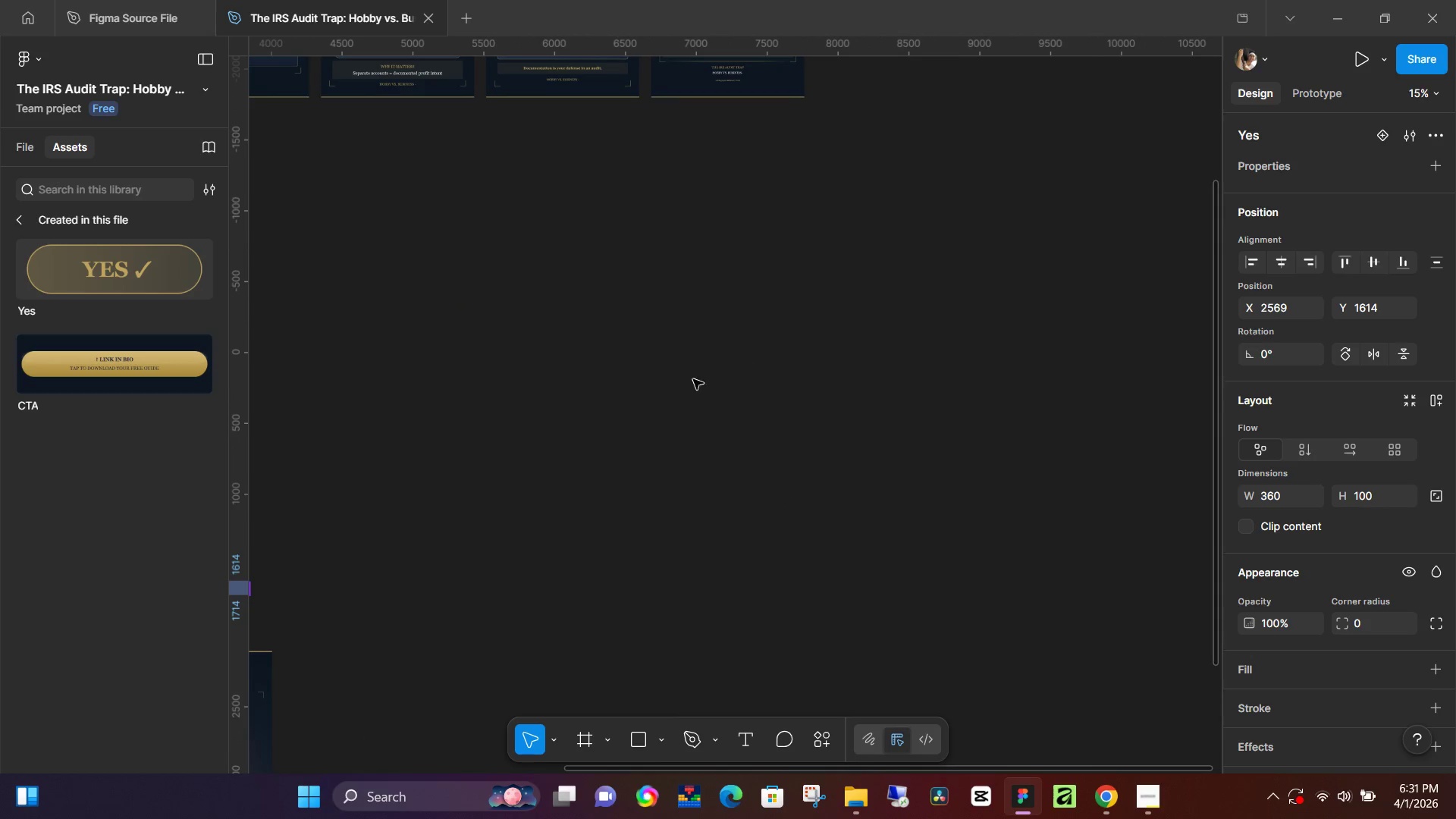 
scroll: coordinate [648, 378], scroll_direction: up, amount: 7.0
 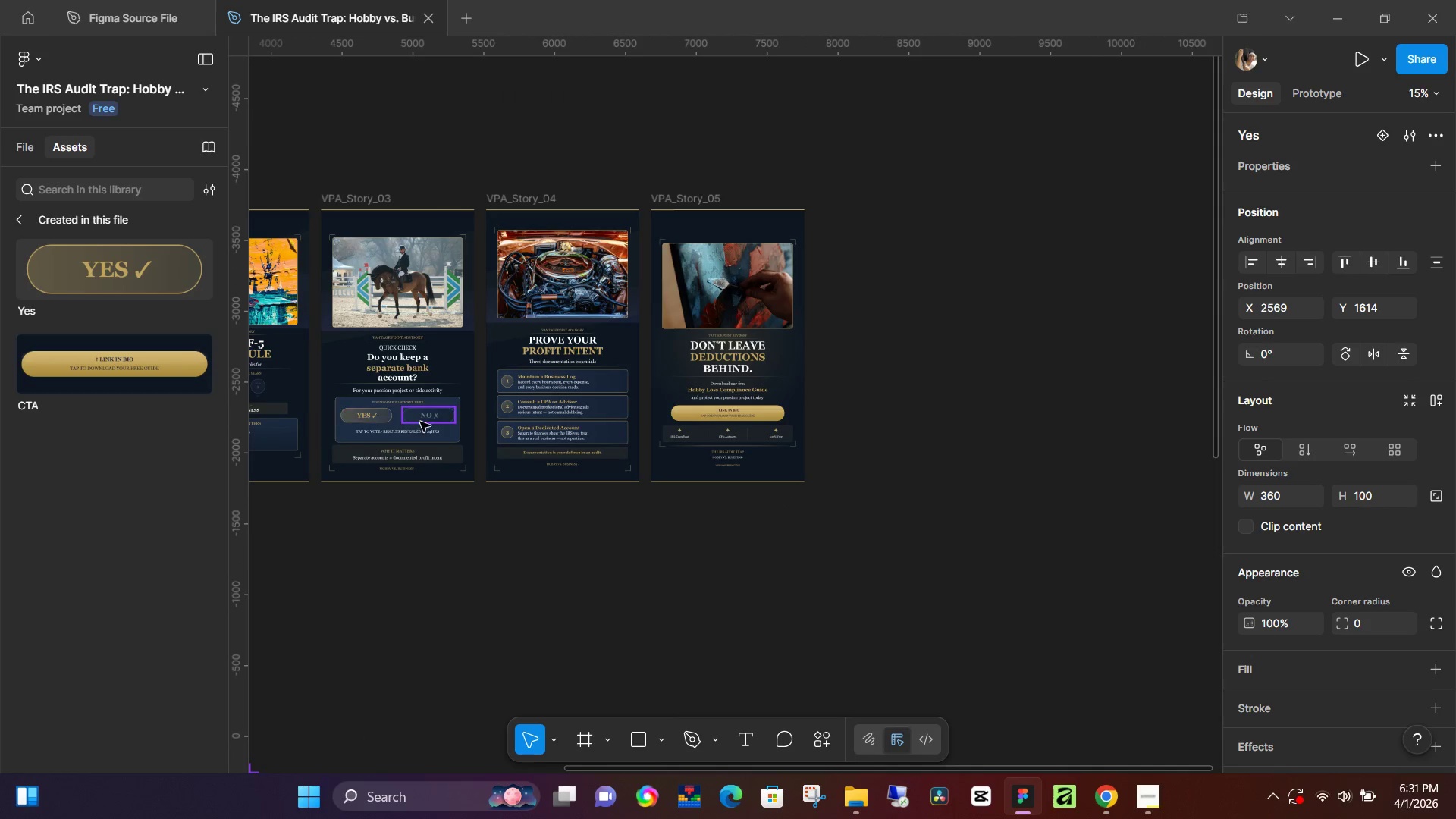 
left_click([420, 422])
 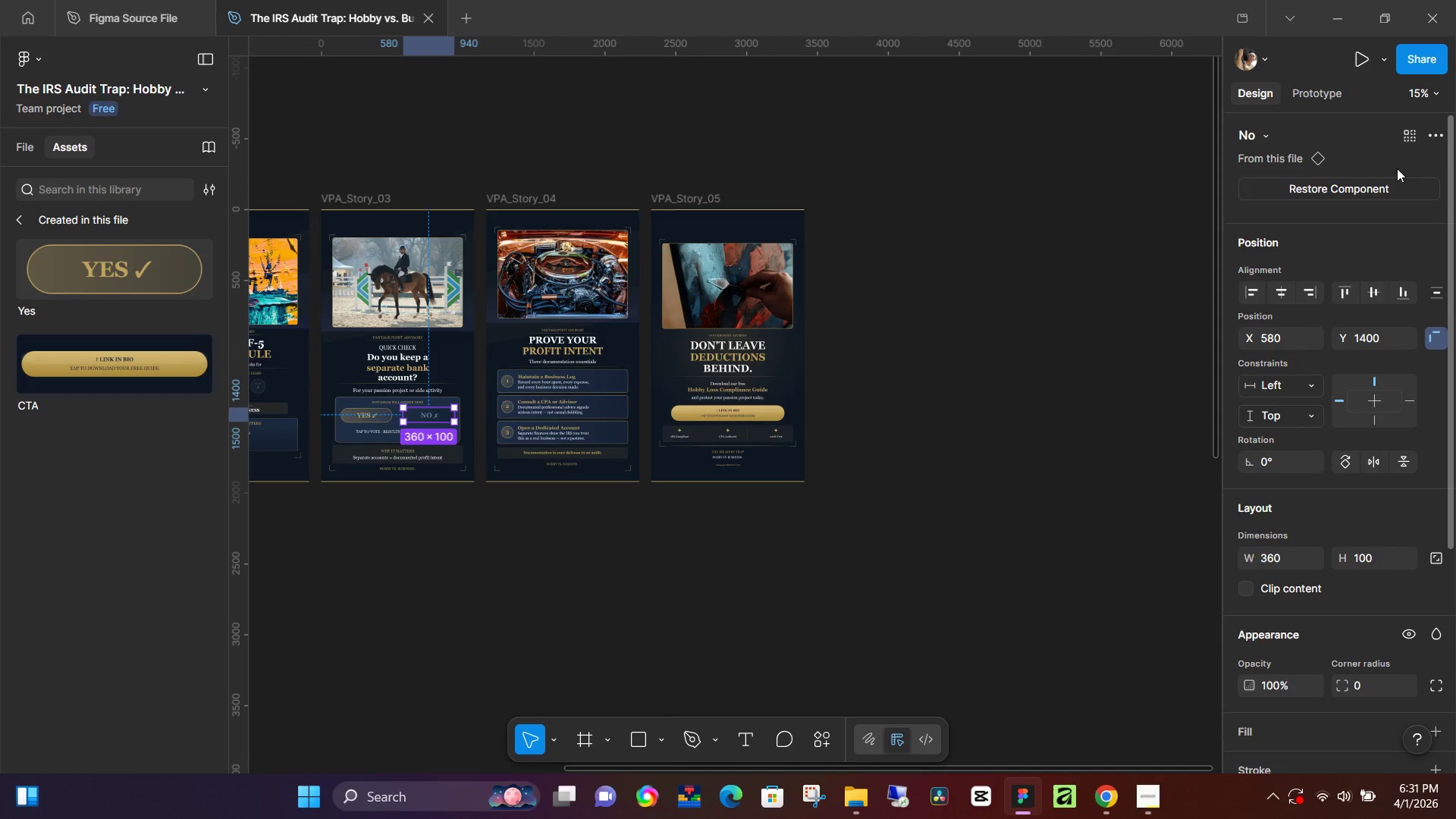 
left_click([1396, 182])
 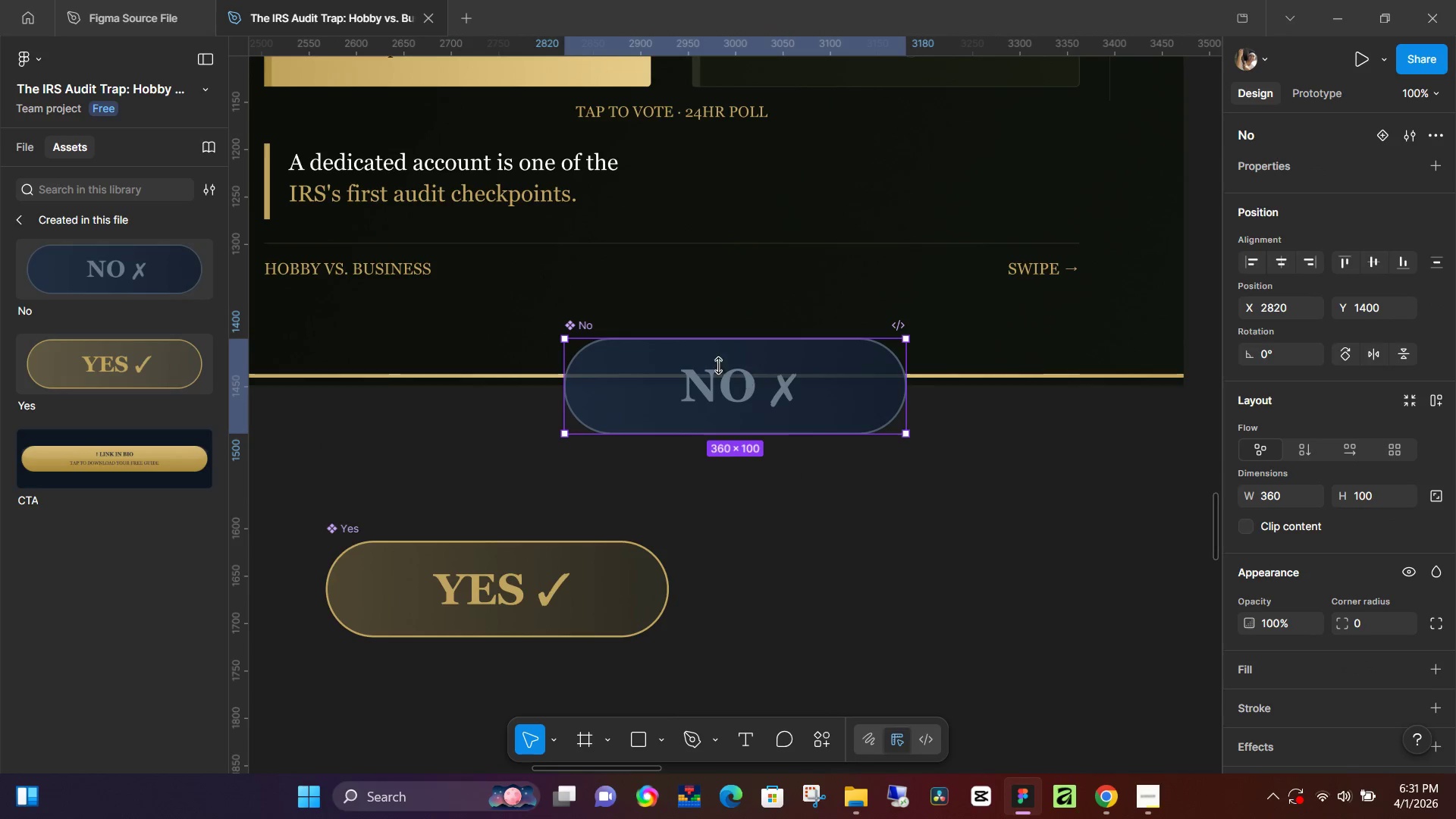 
left_click_drag(start_coordinate=[711, 362], to_coordinate=[840, 566])
 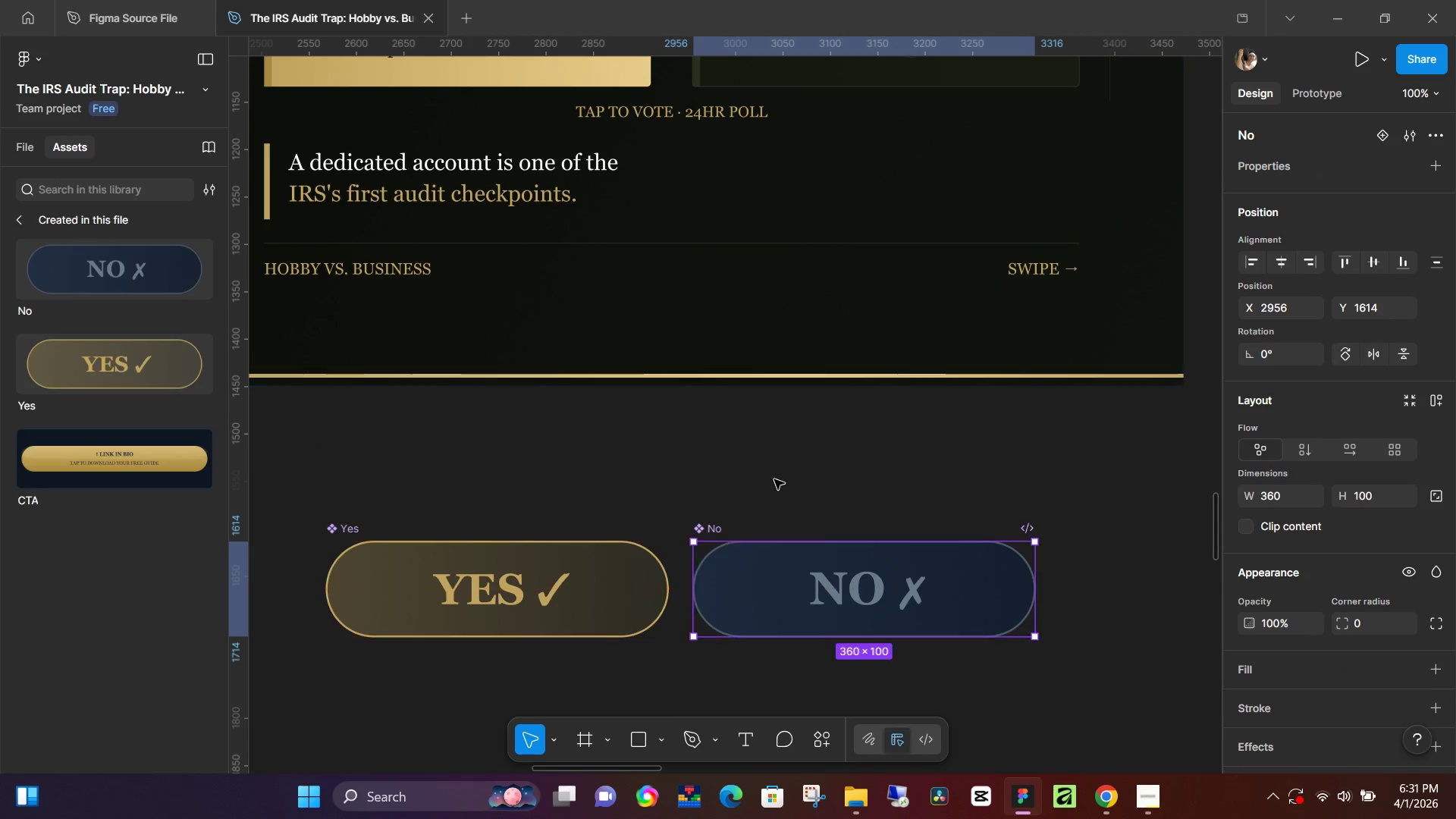 
hold_key(key=ControlLeft, duration=1.5)
 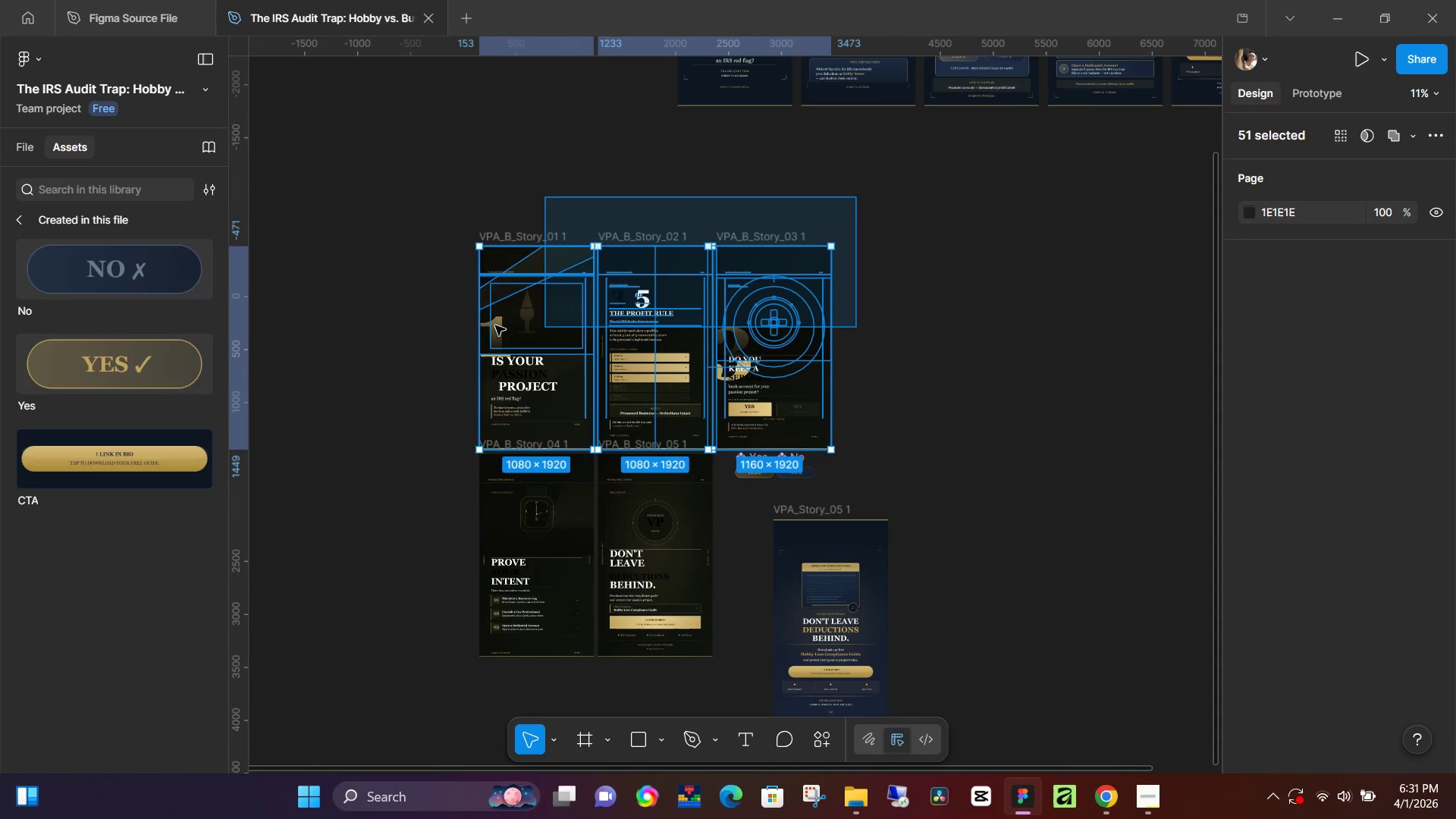 
left_click_drag(start_coordinate=[857, 196], to_coordinate=[494, 326])
 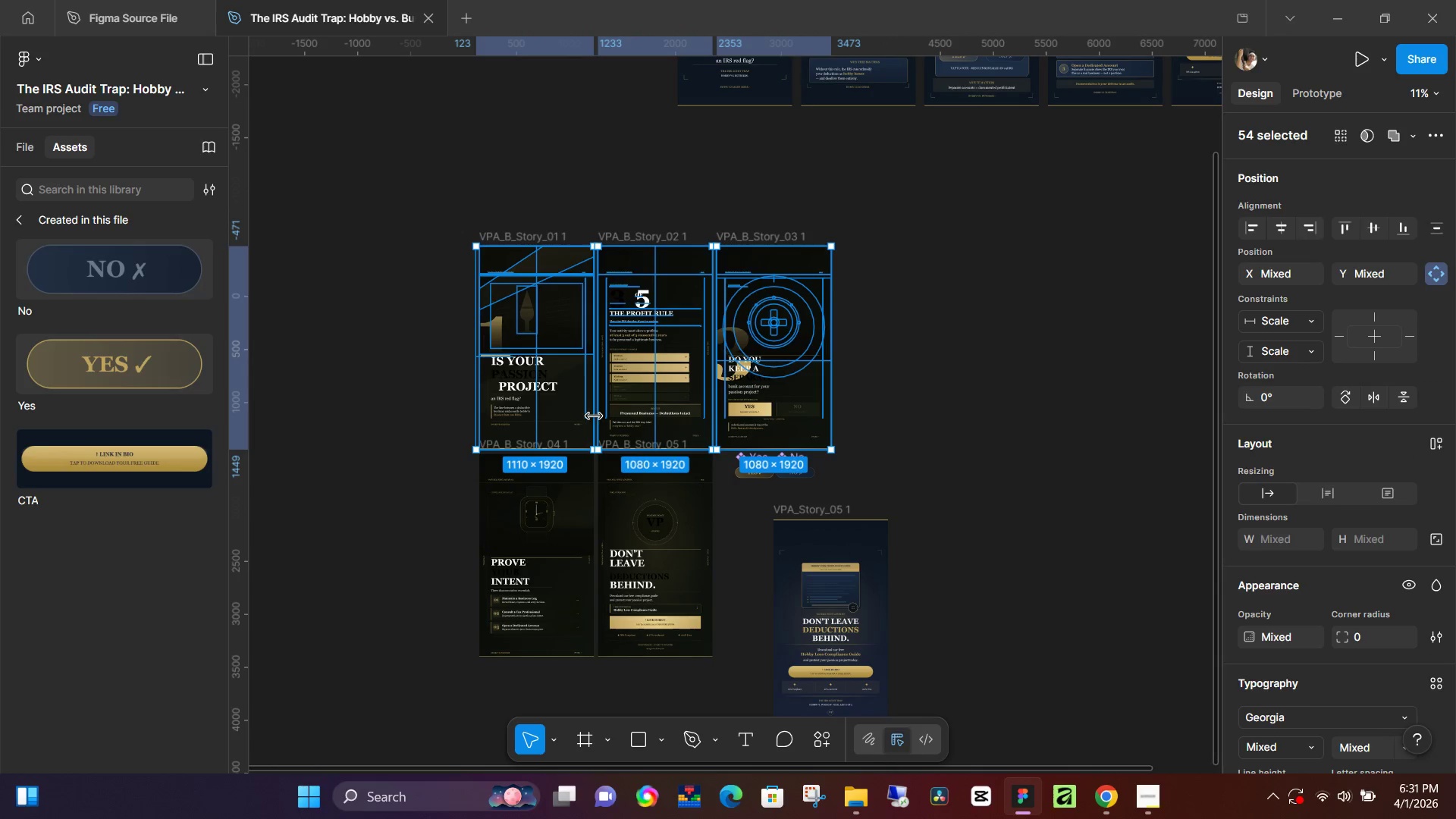 
scroll: coordinate [795, 449], scroll_direction: down, amount: 24.0
 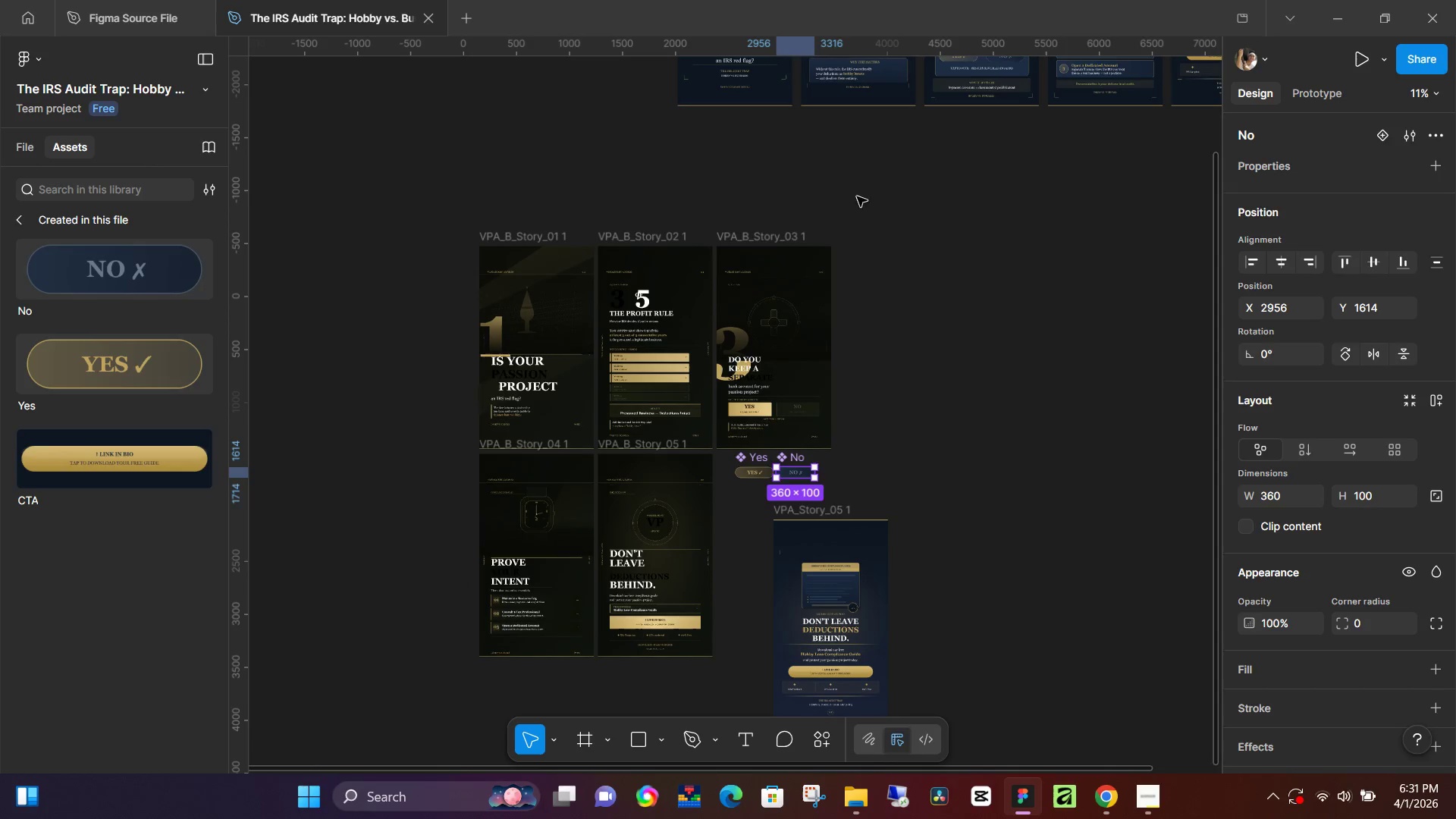 
key(Backspace)
 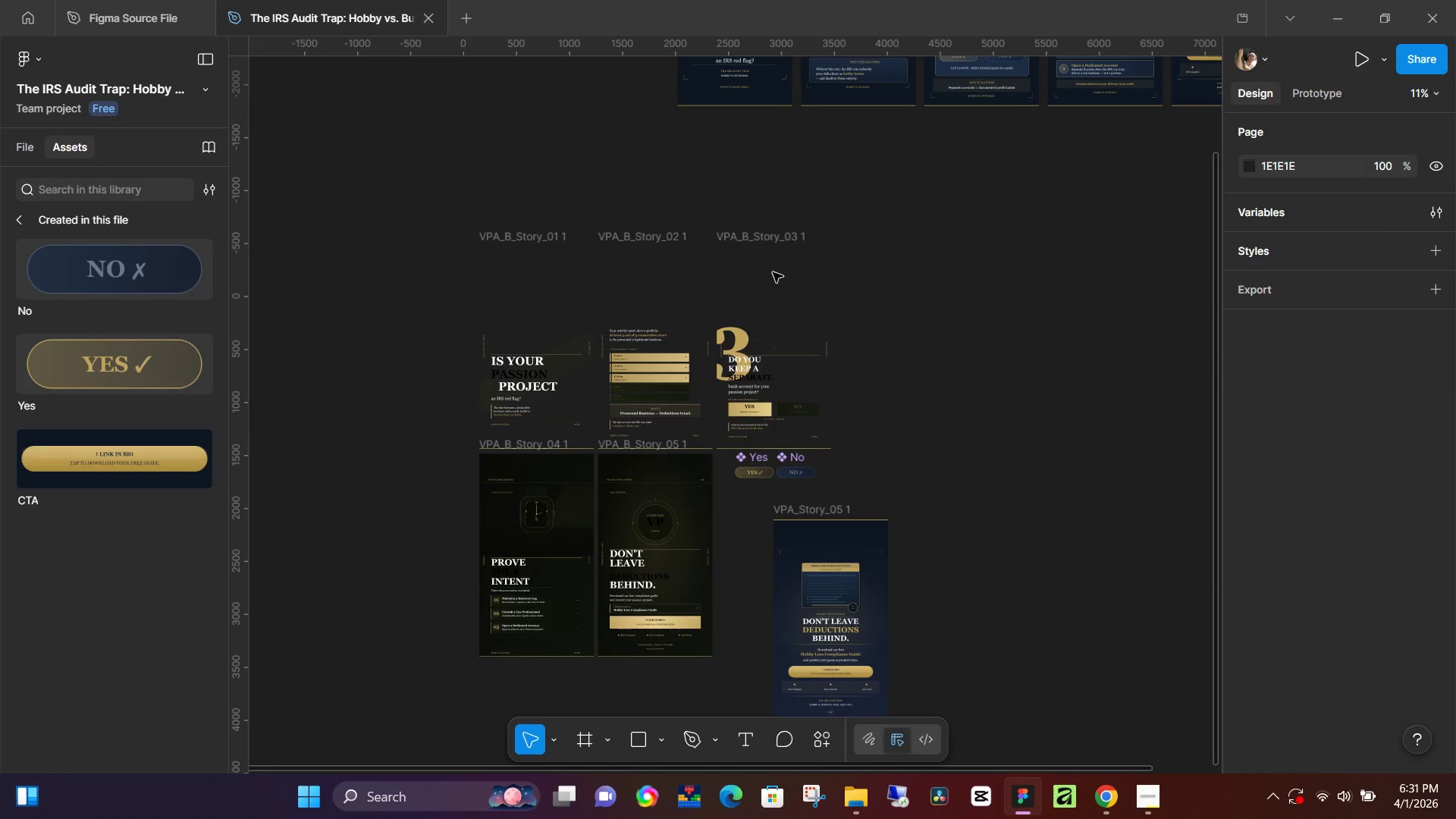 
left_click_drag(start_coordinate=[884, 223], to_coordinate=[409, 412])
 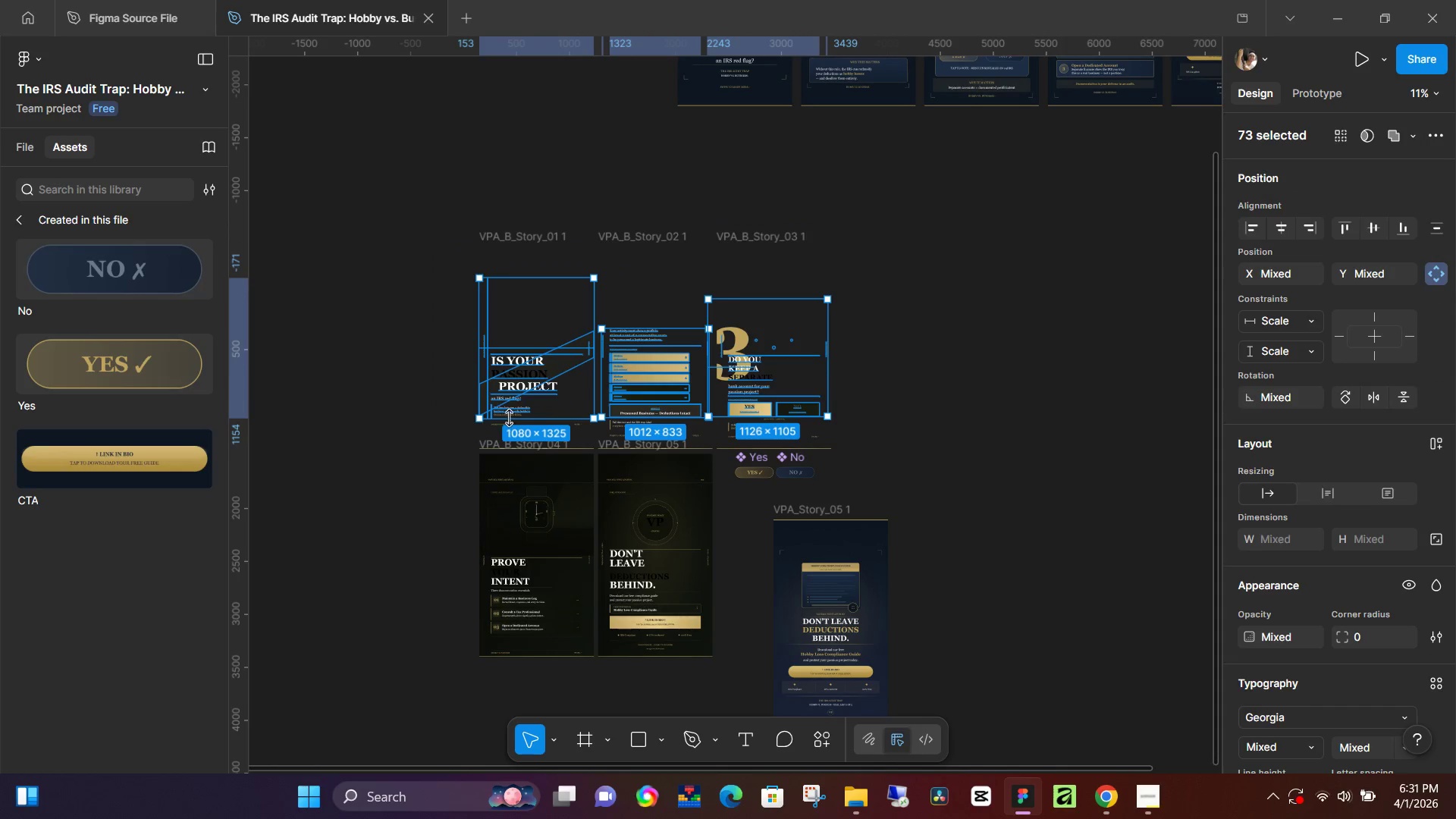 
key(Backspace)
 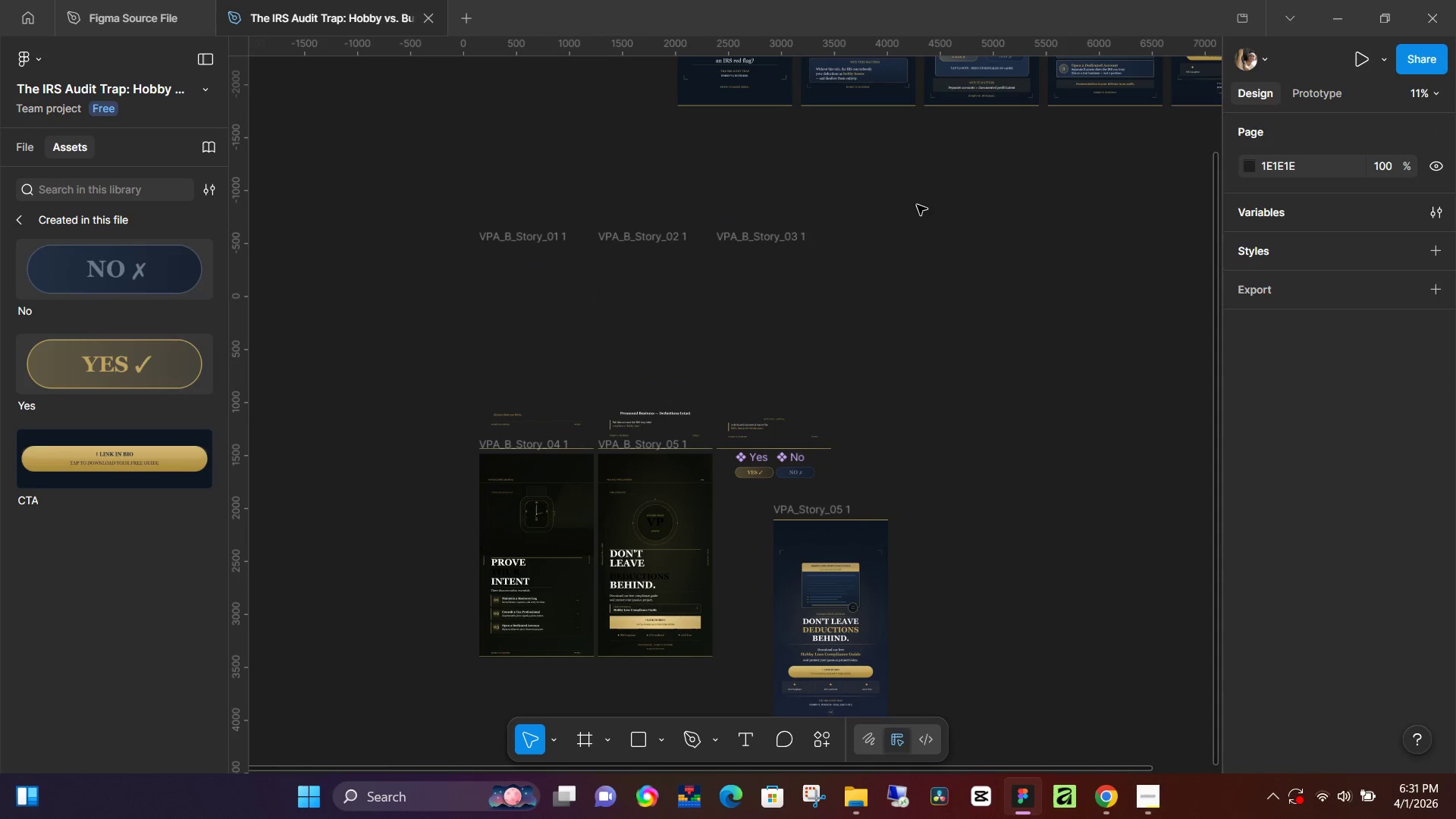 
left_click_drag(start_coordinate=[931, 205], to_coordinate=[433, 256])
 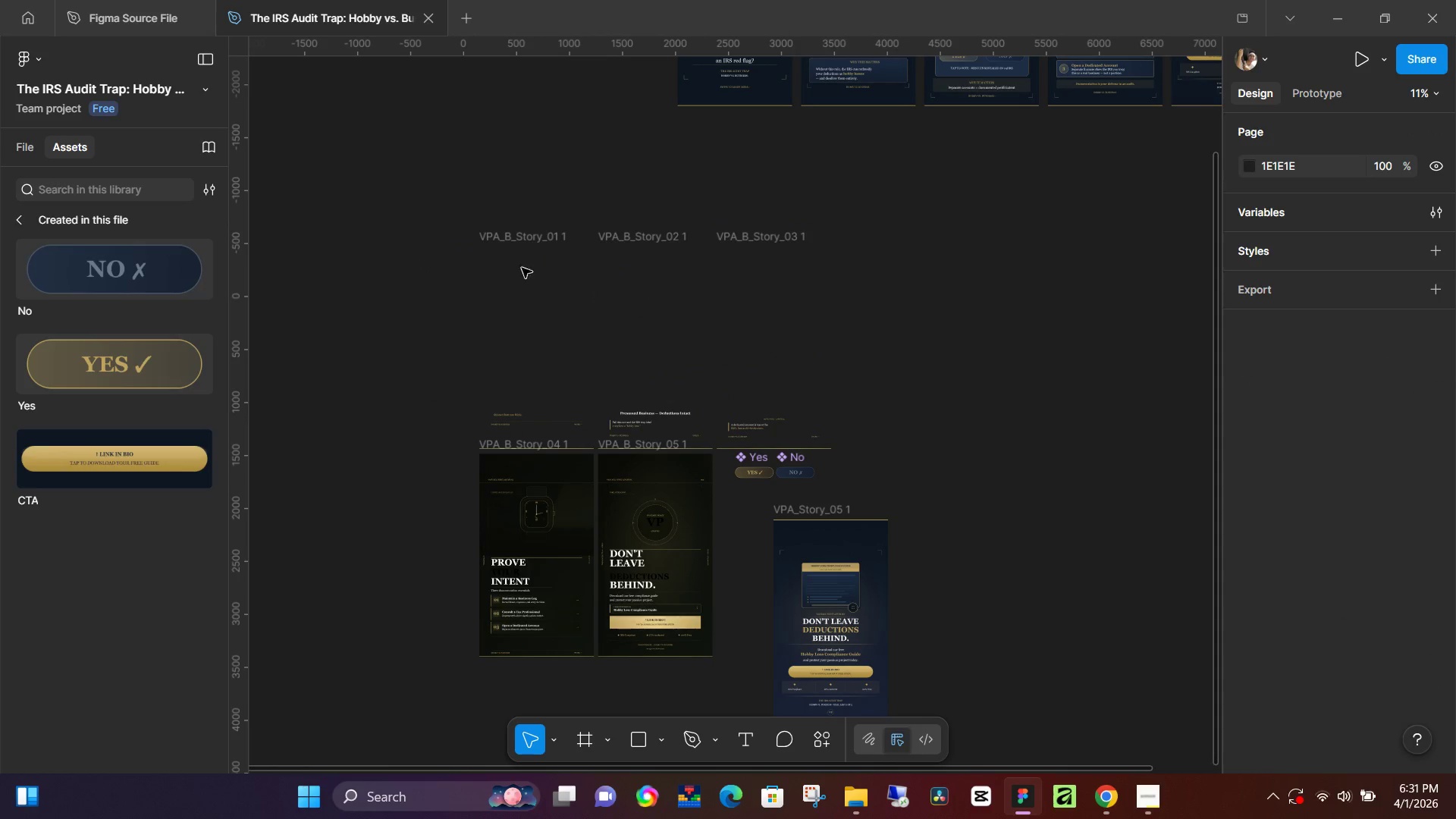 
key(Backspace)
 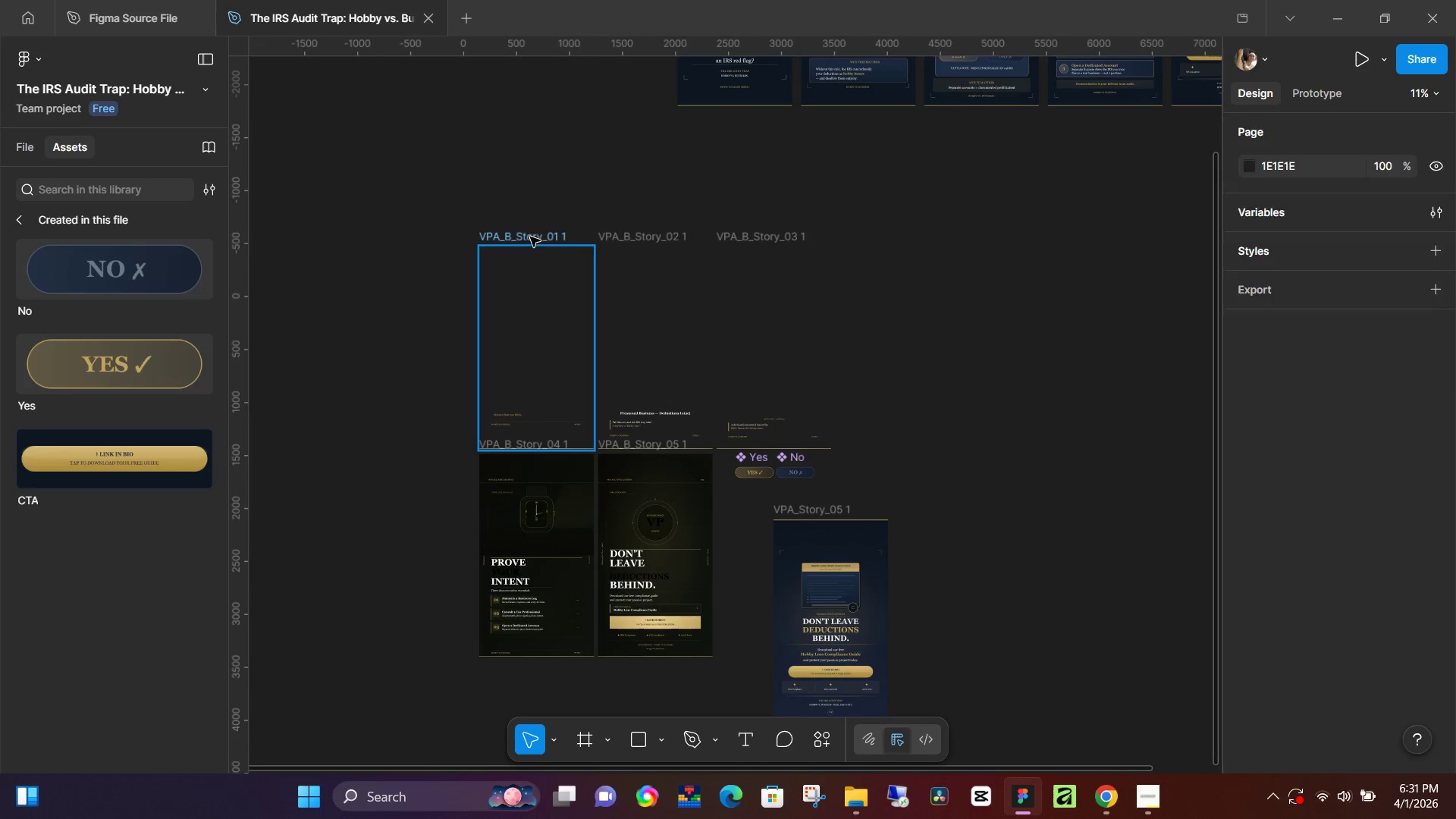 
key(Backspace)
 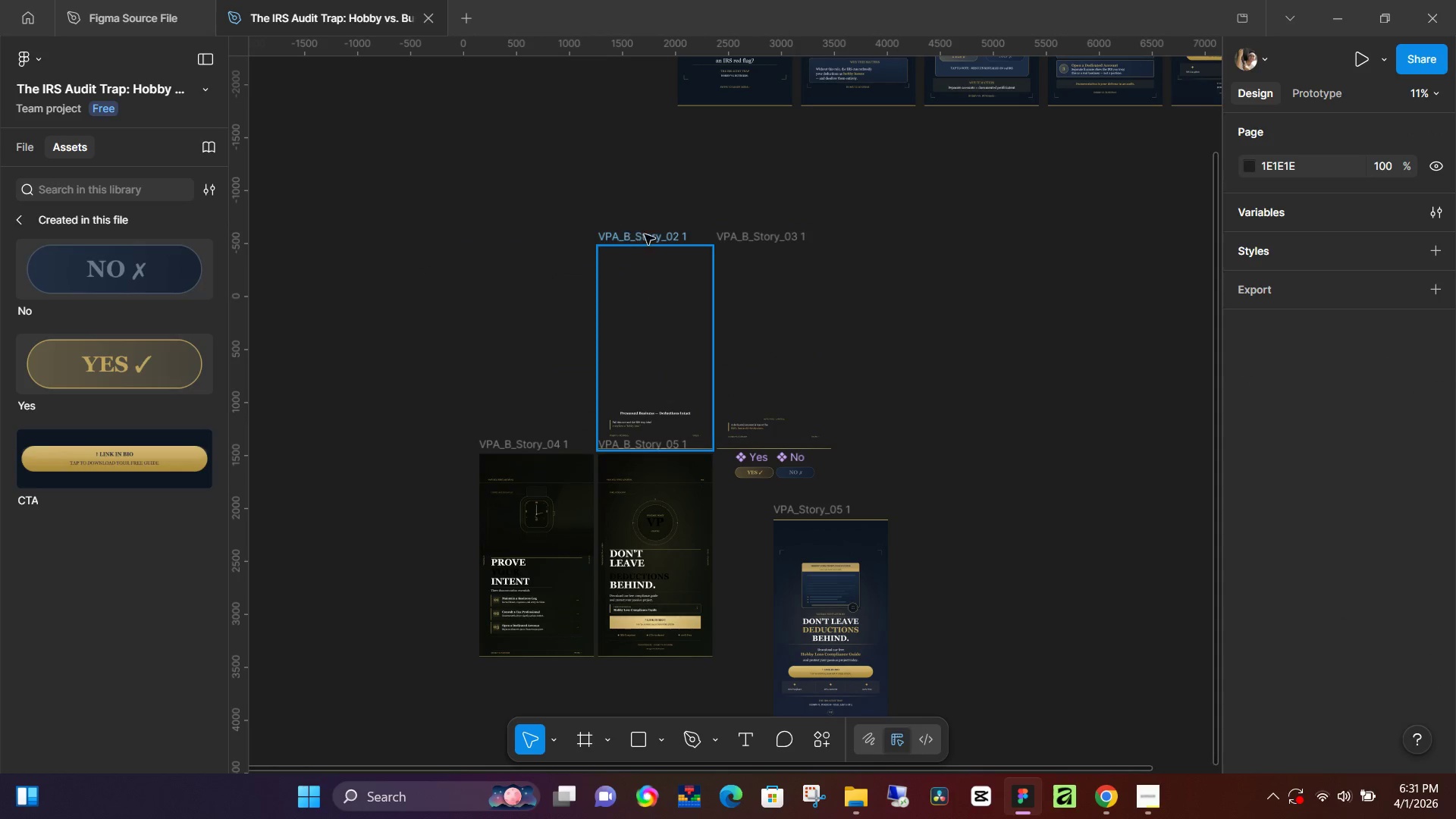 
key(Backspace)
 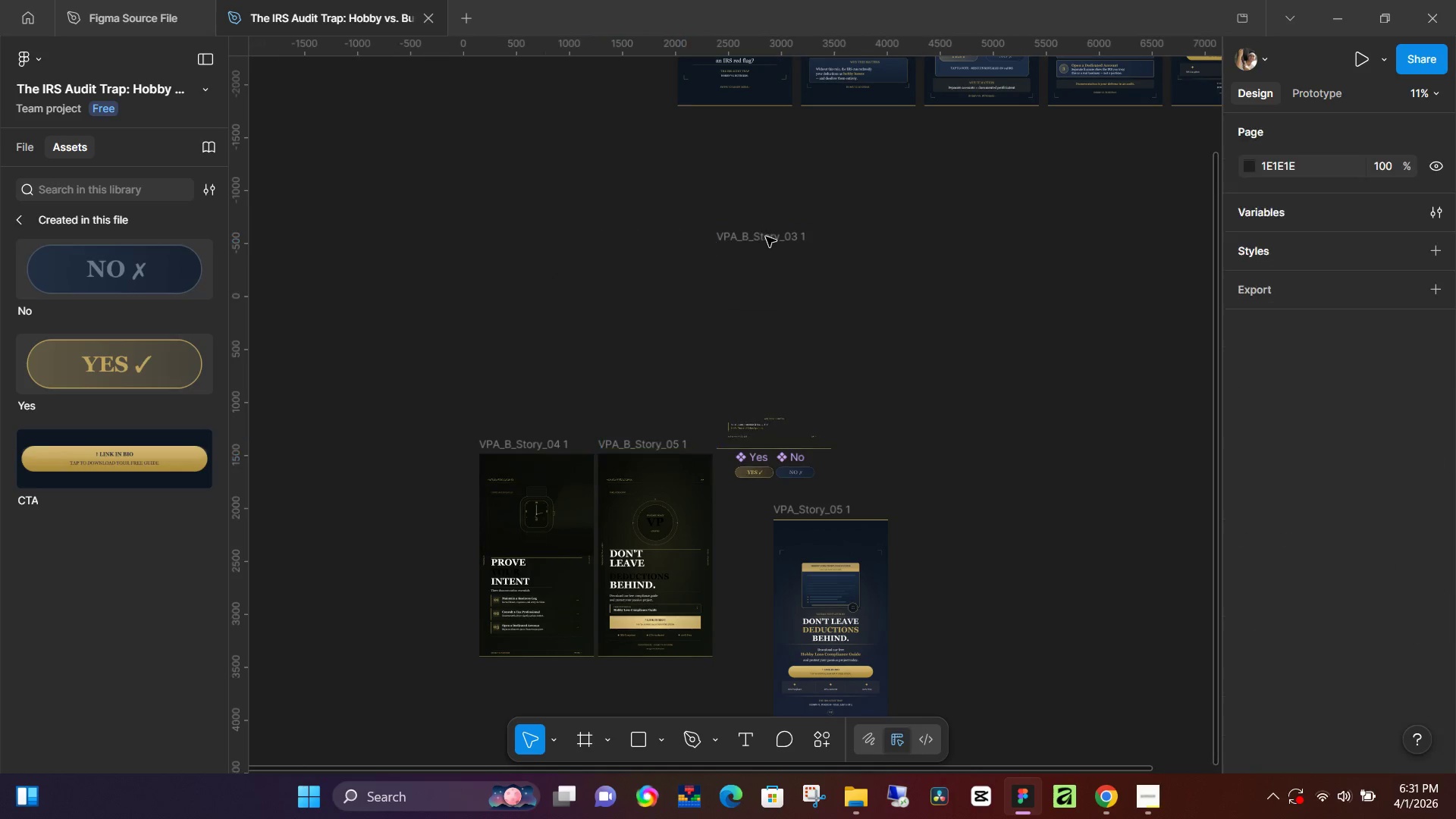 
double_click([766, 237])
 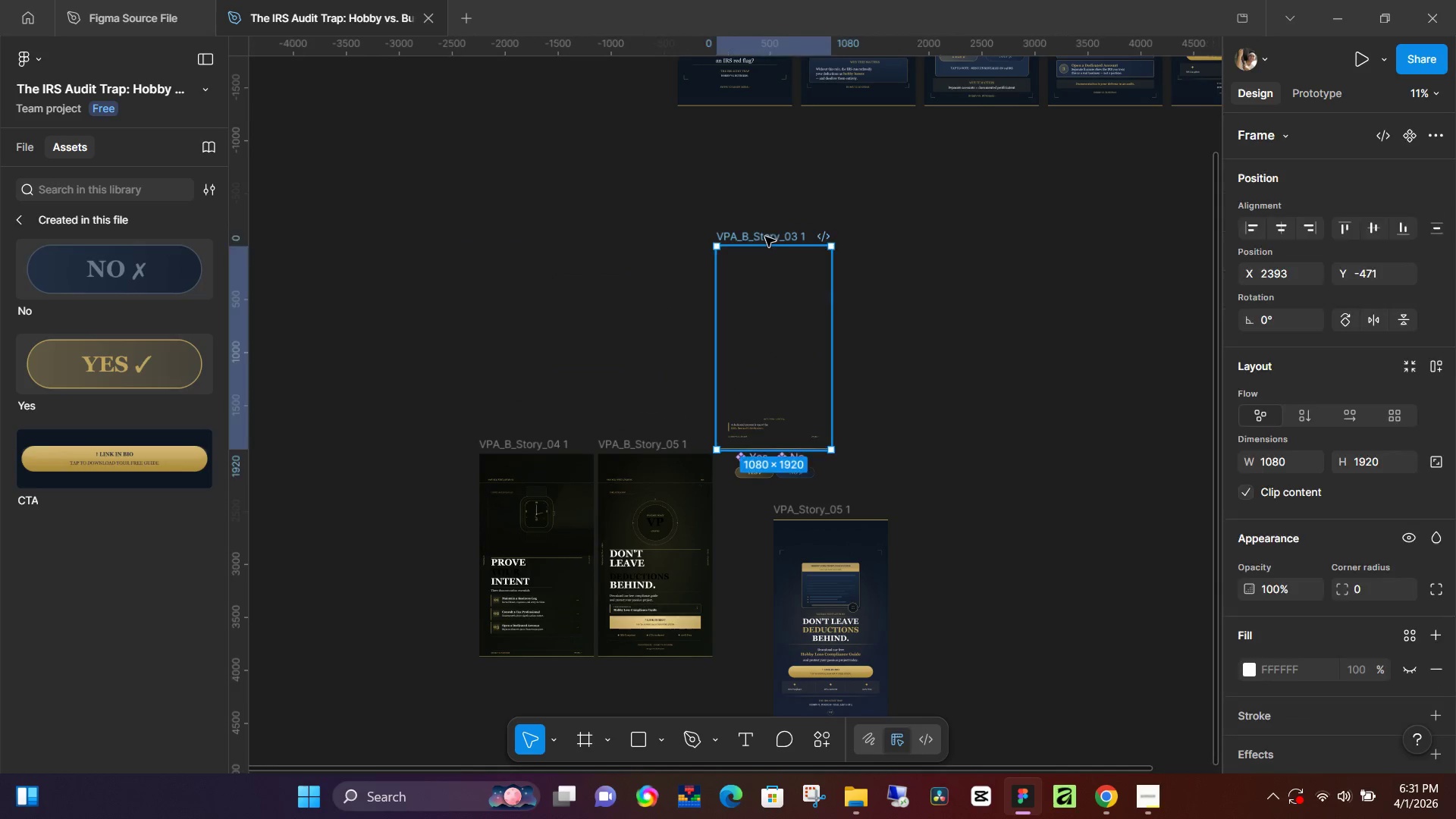 
key(Backspace)
 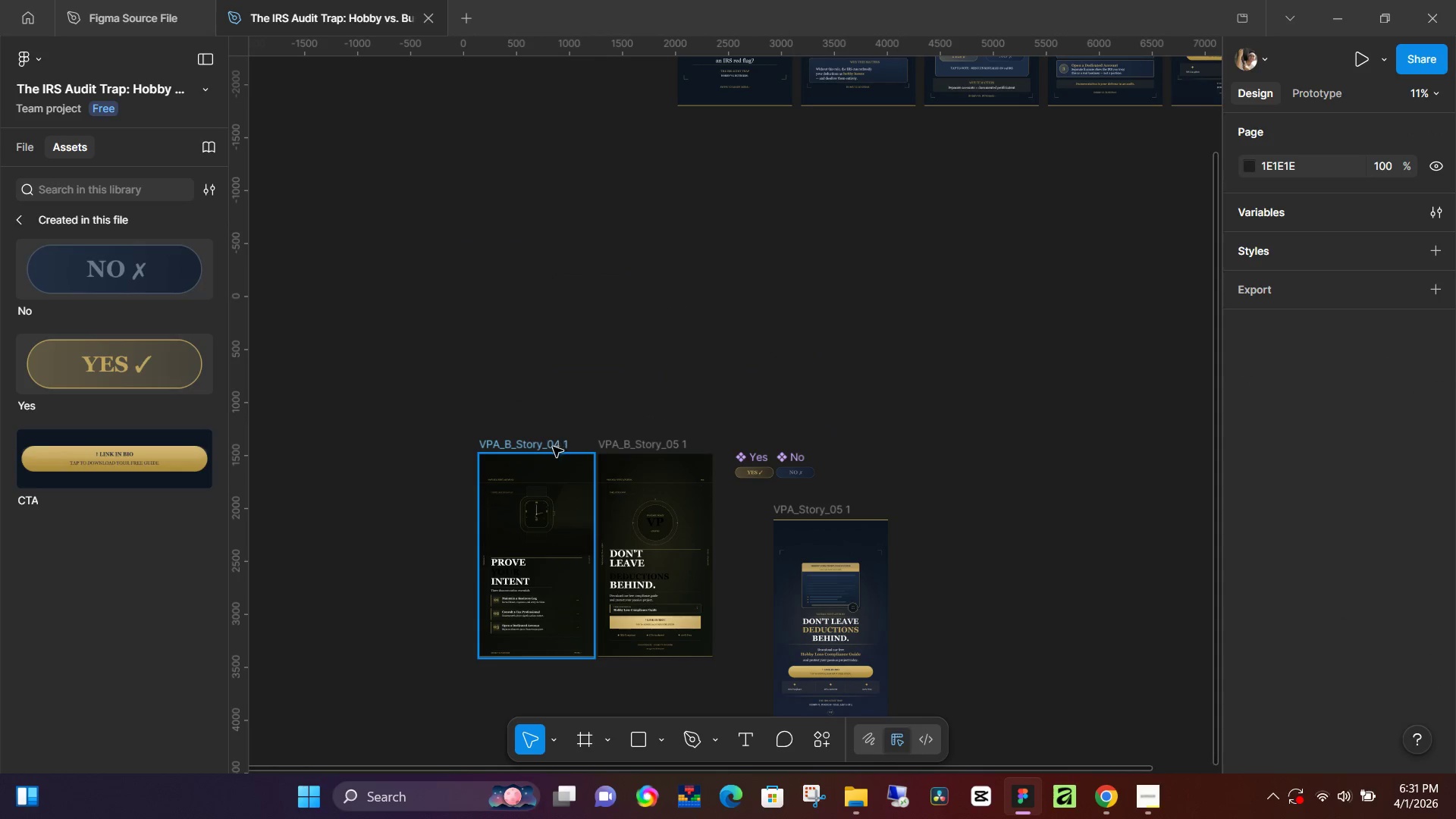 
key(Backspace)
 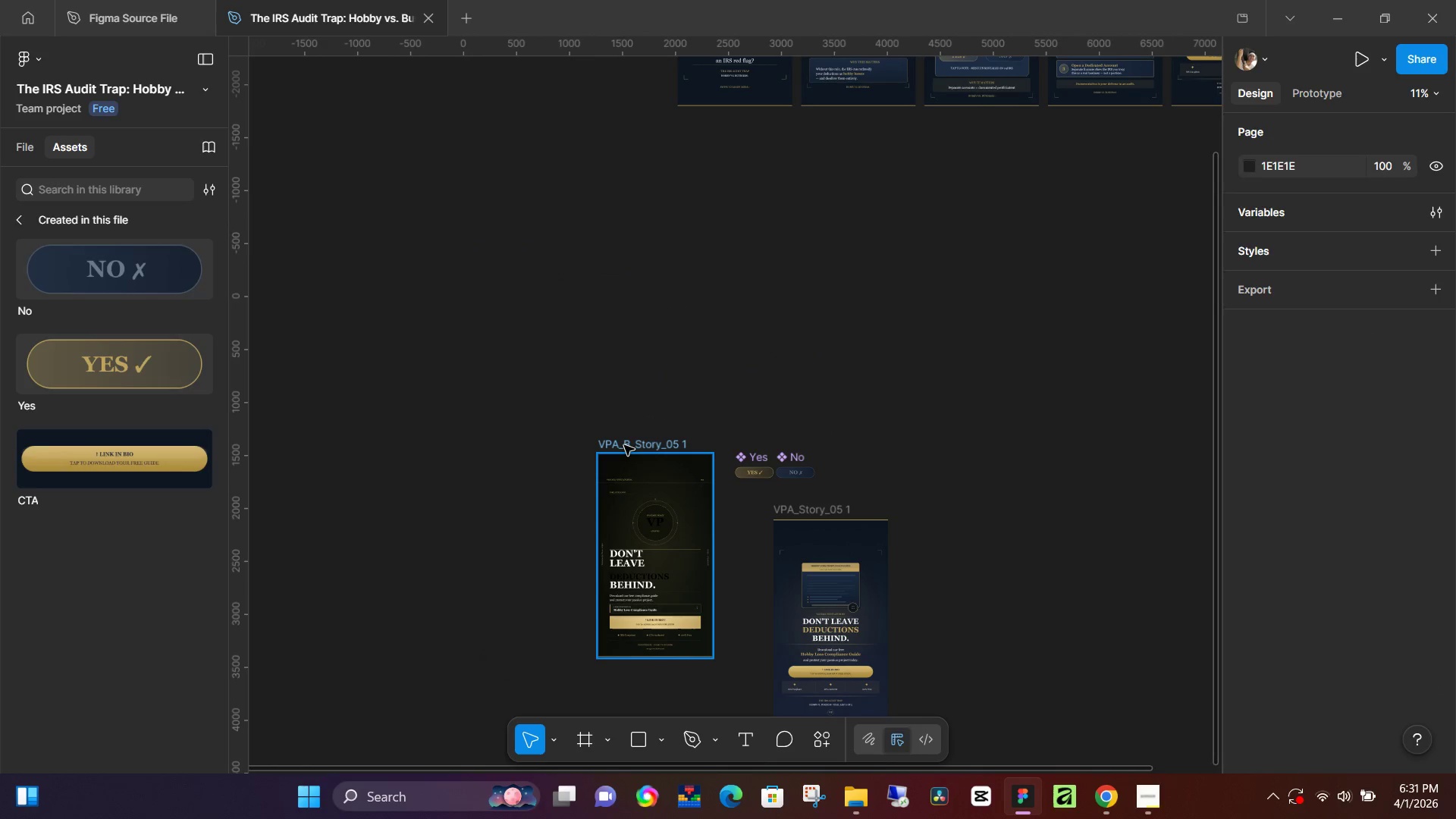 
left_click([624, 445])
 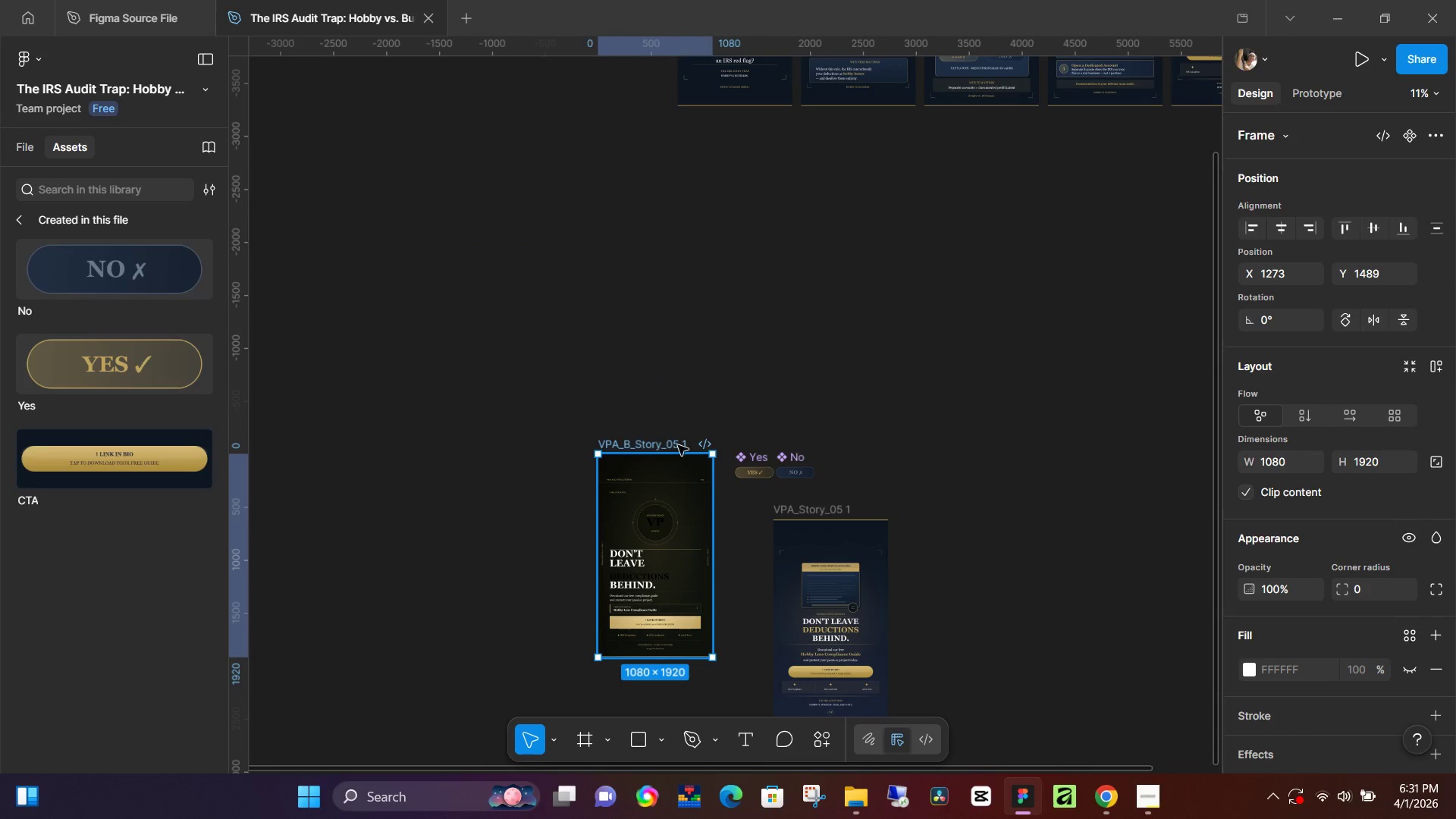 
key(Backspace)
 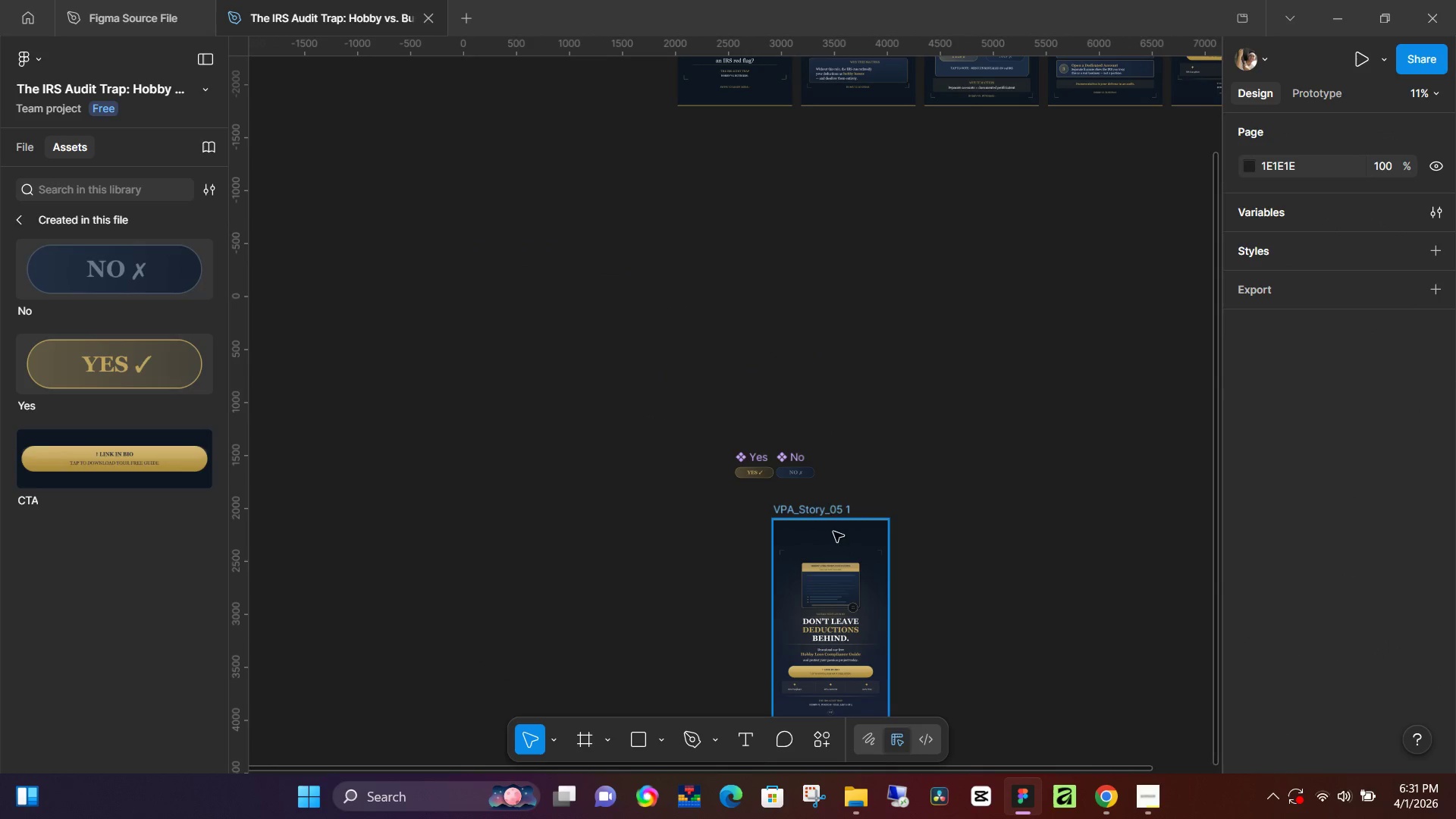 
left_click_drag(start_coordinate=[833, 507], to_coordinate=[602, 181])
 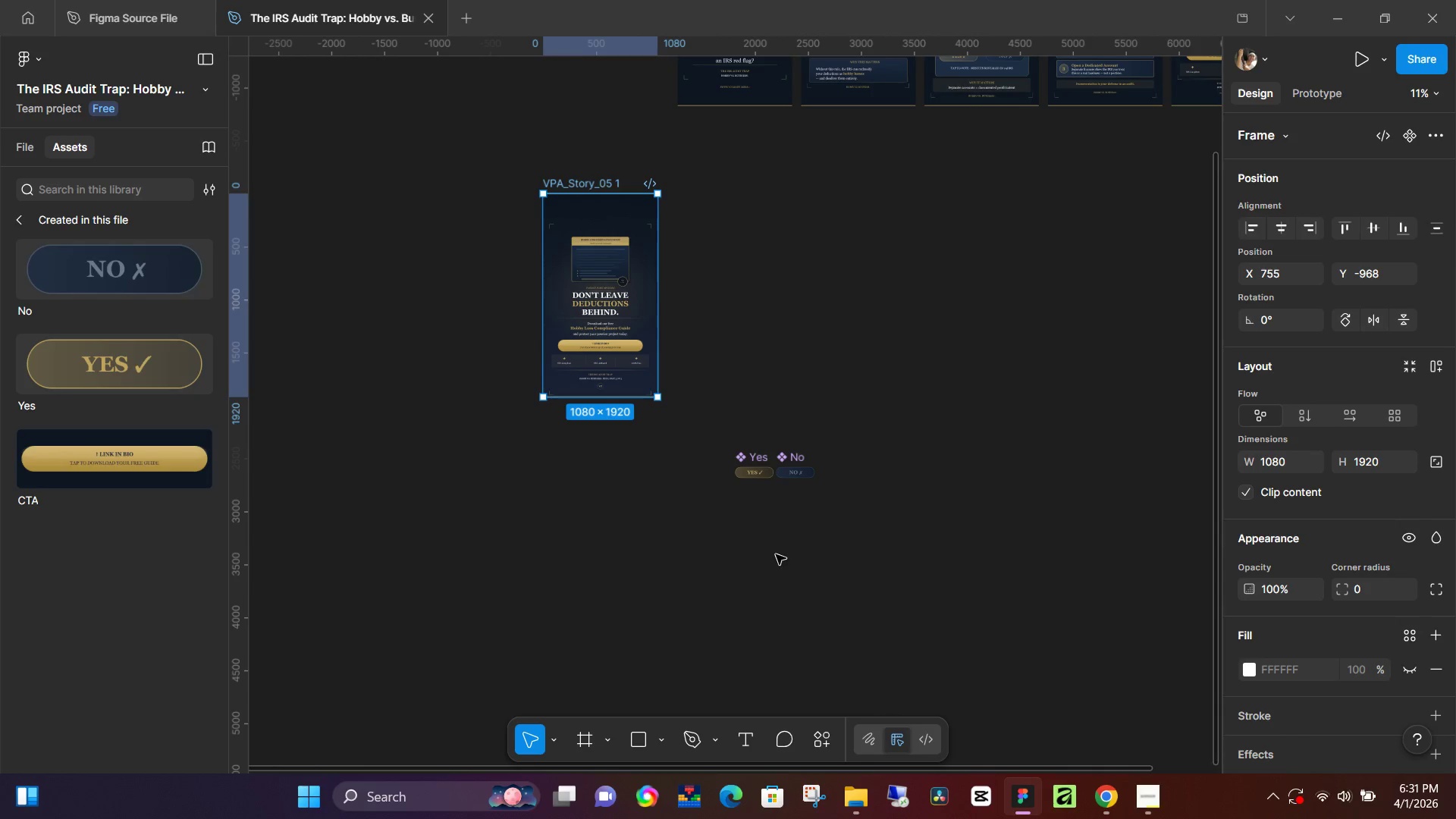 
left_click([761, 519])
 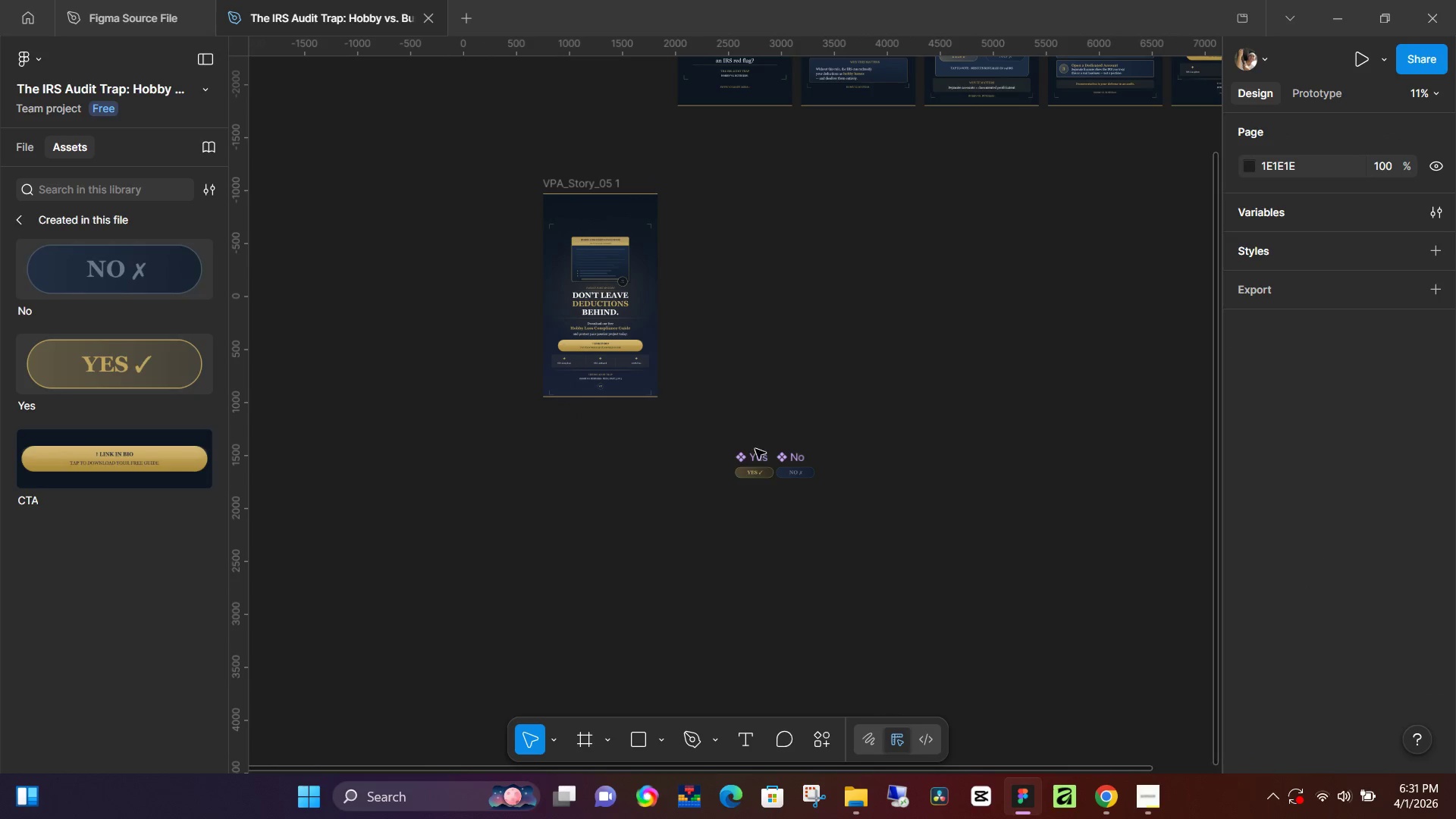 
left_click([757, 456])
 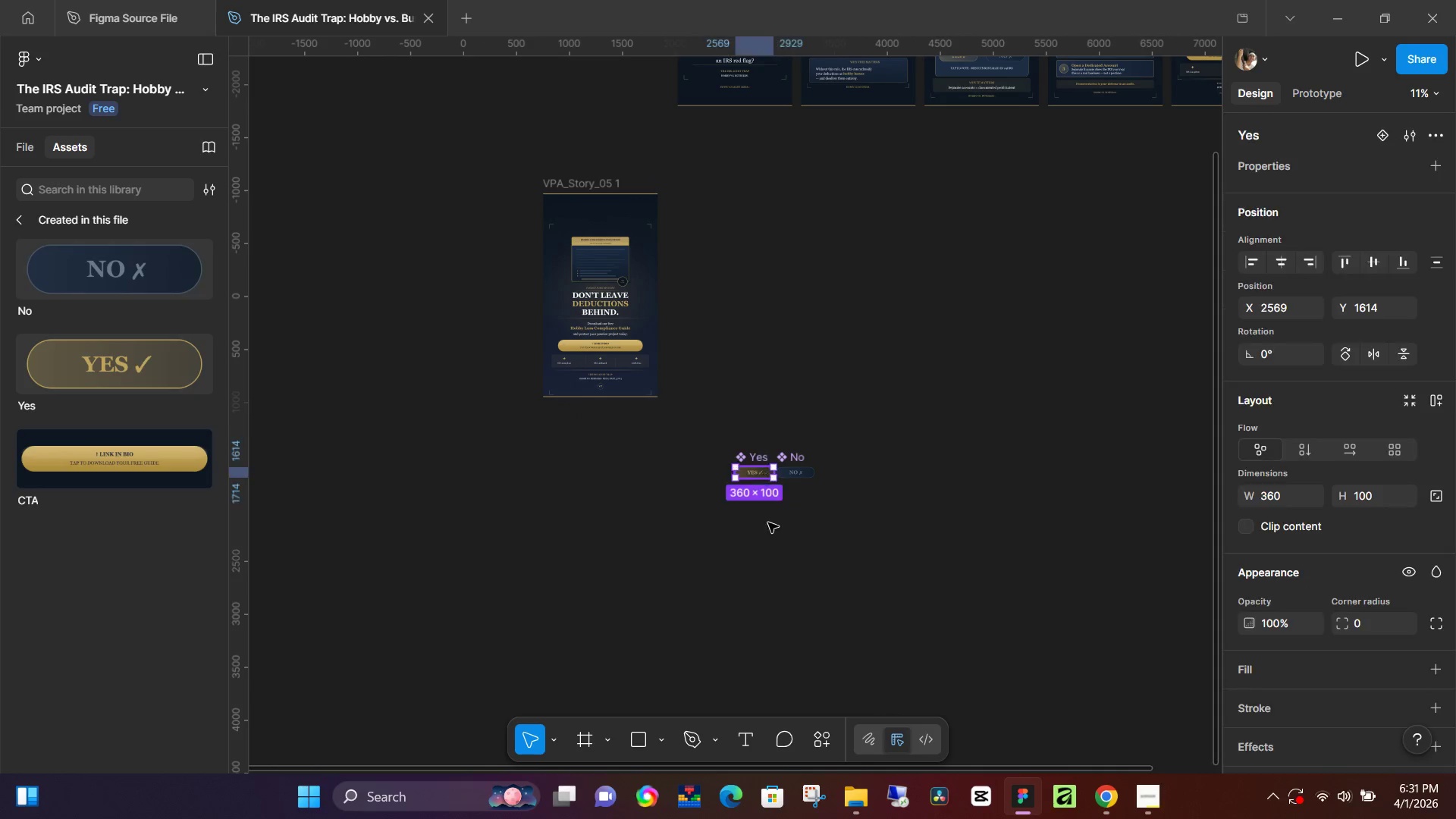 
hold_key(key=ControlLeft, duration=1.08)
scroll: coordinate [738, 410], scroll_direction: up, amount: 17.0
 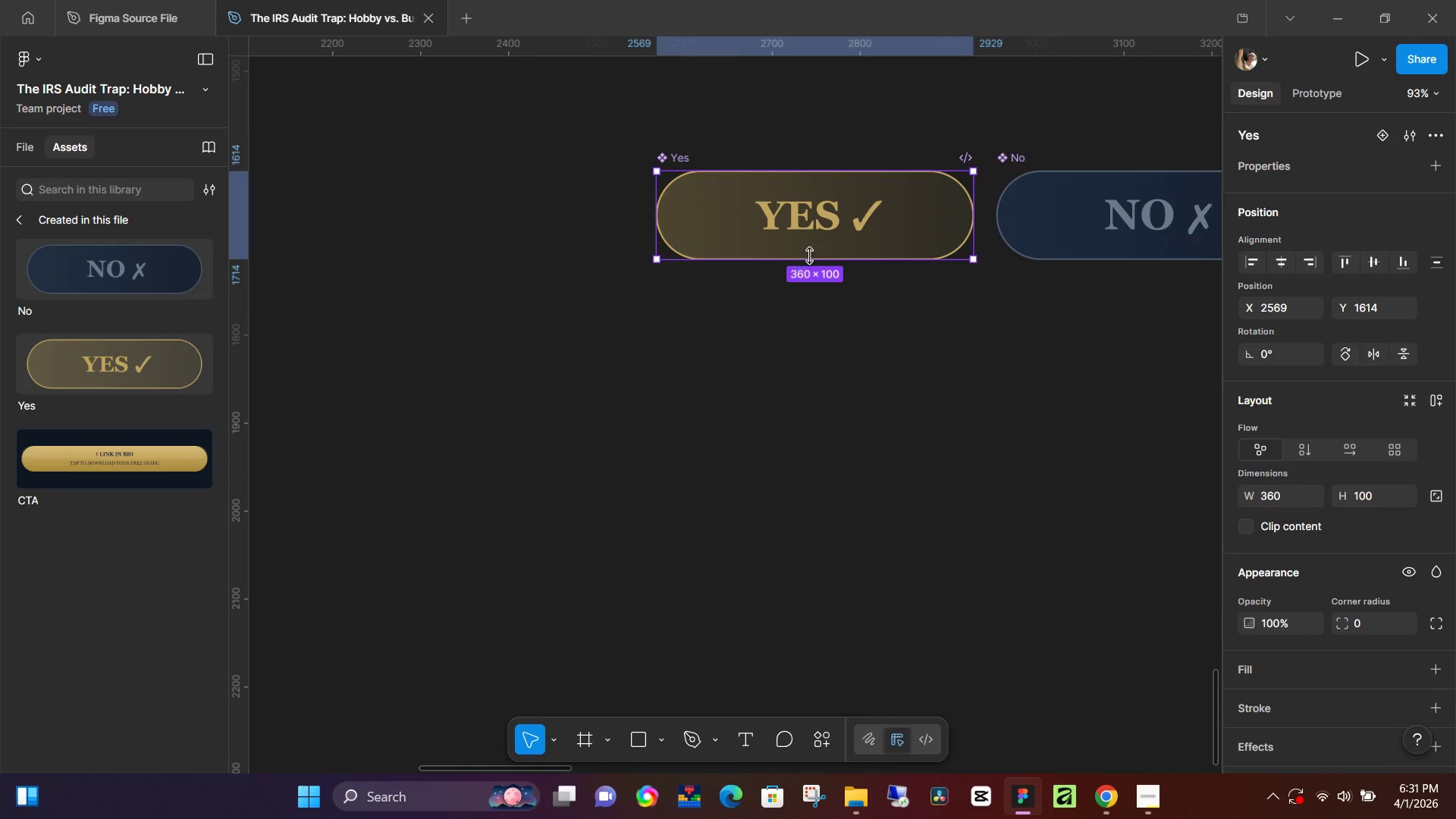 
key(Control+D)
 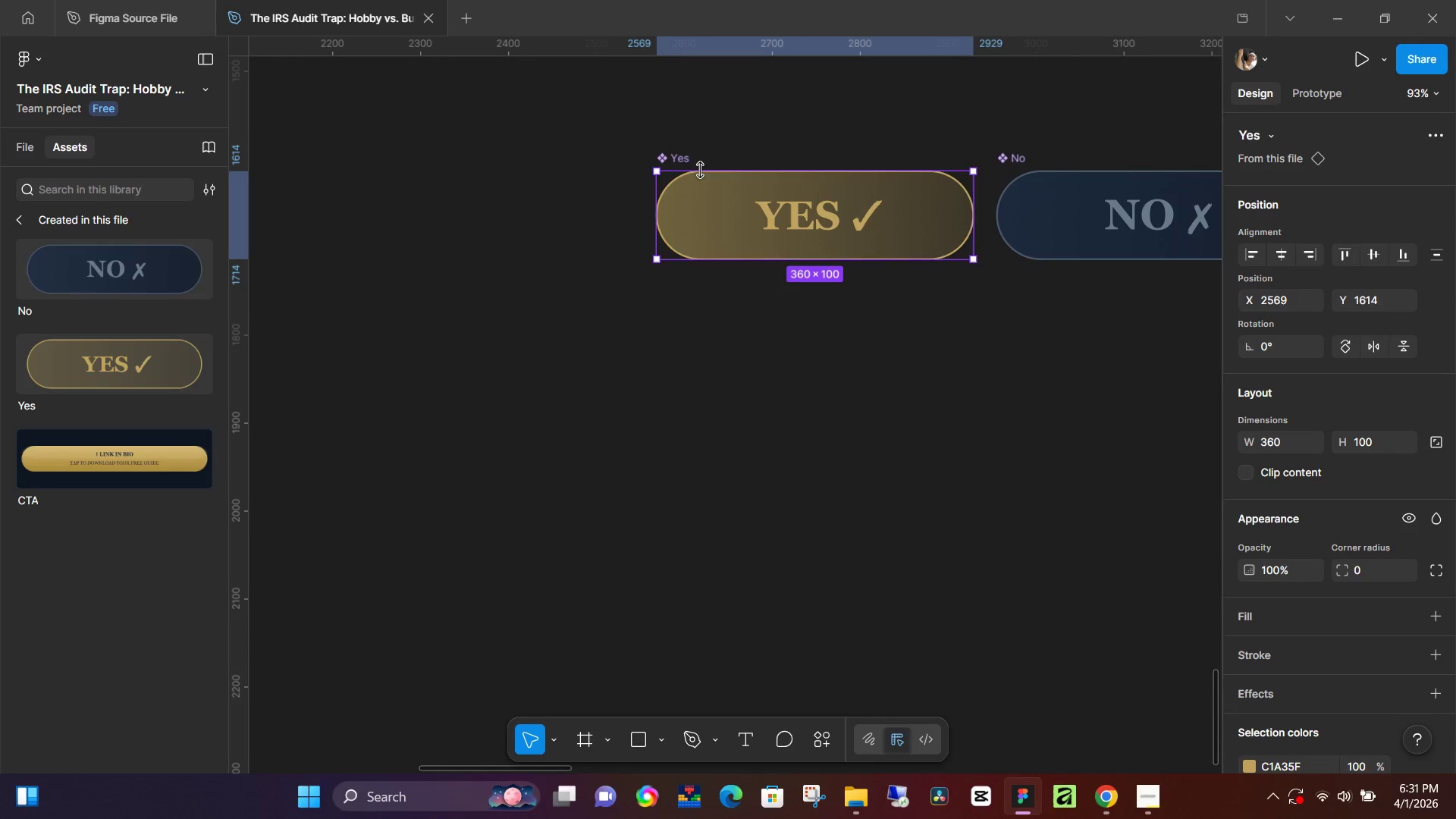 
left_click_drag(start_coordinate=[688, 157], to_coordinate=[691, 271])
 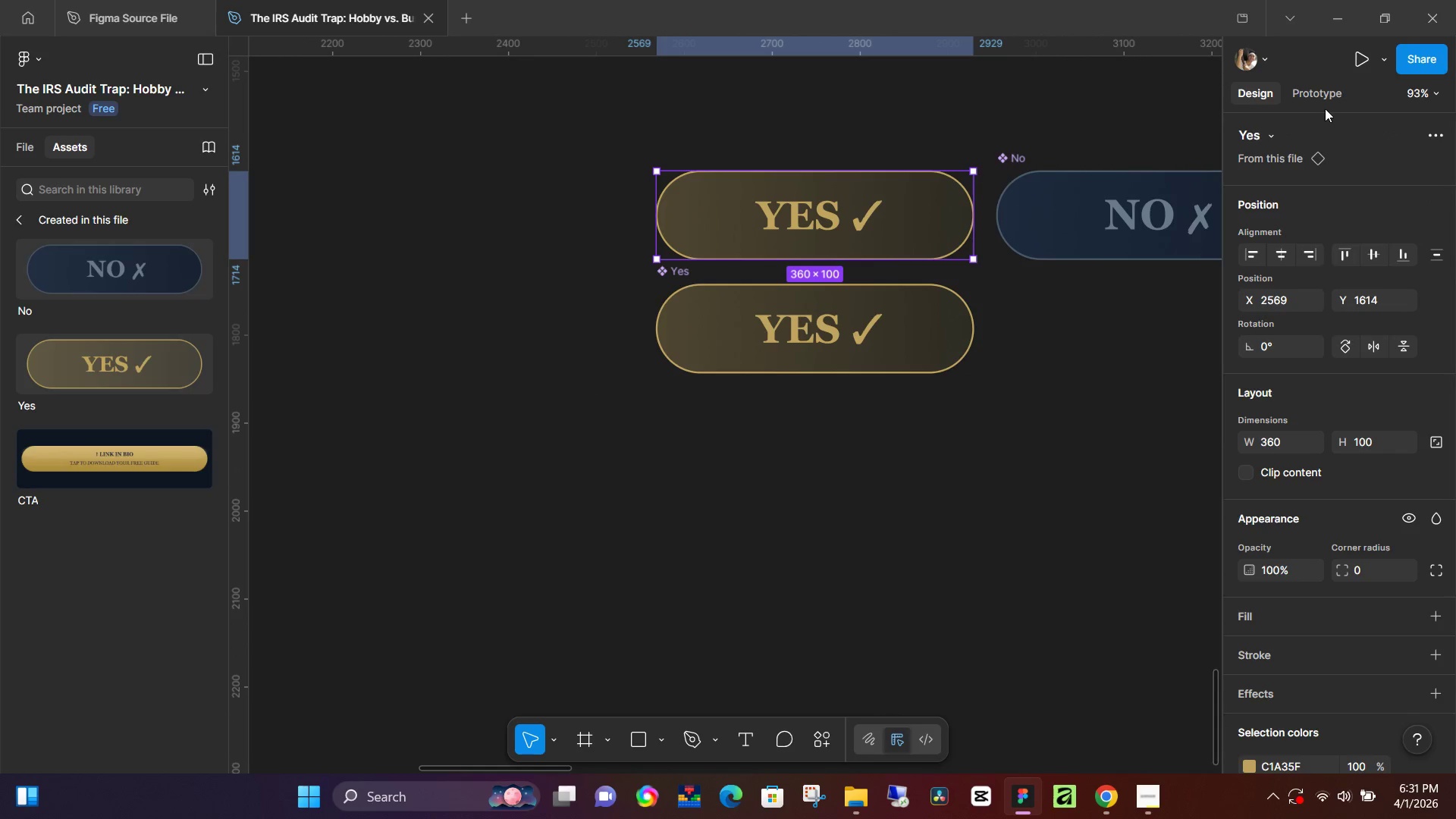 
left_click([1320, 93])
 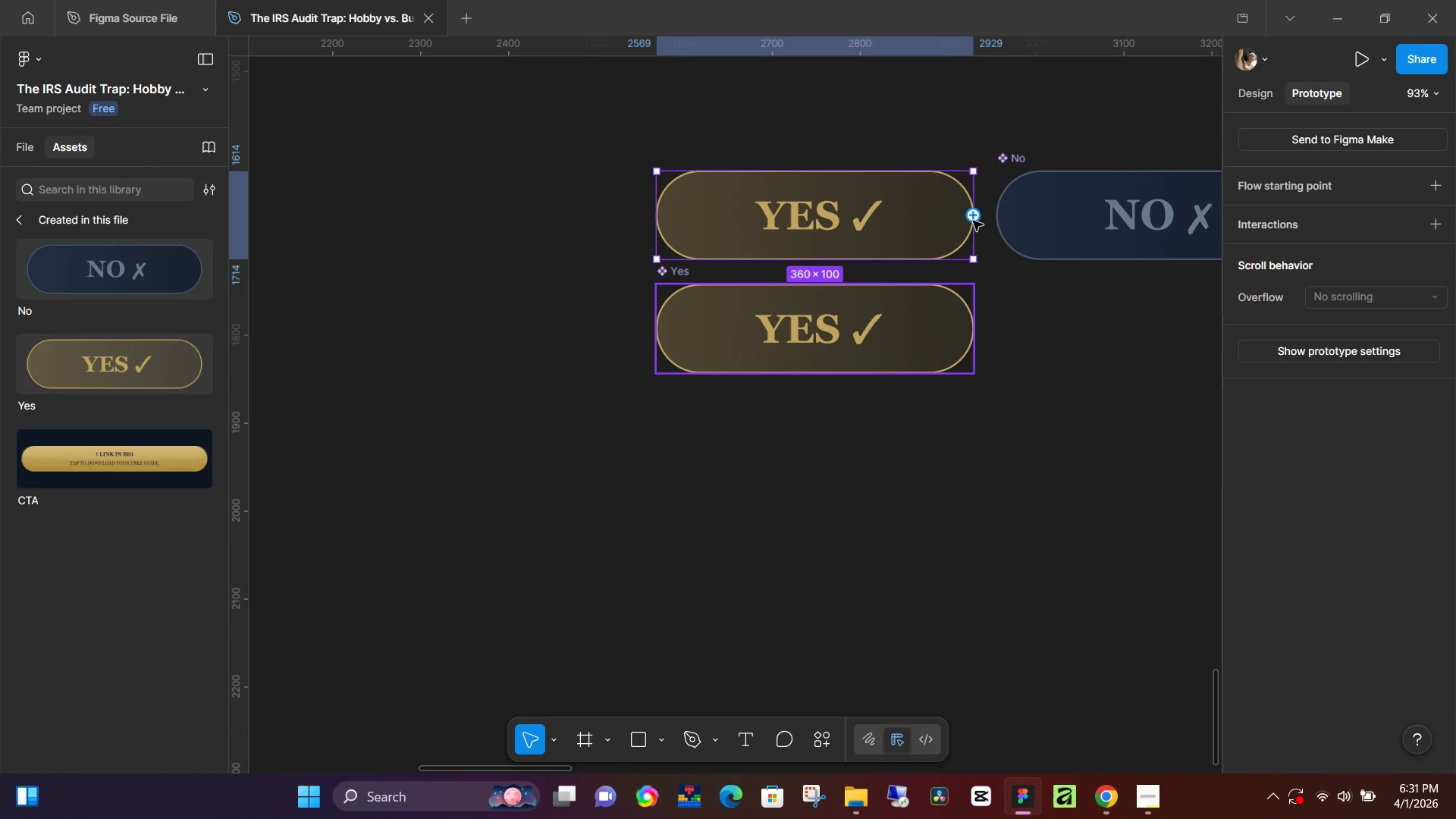 
left_click_drag(start_coordinate=[975, 220], to_coordinate=[846, 299])
 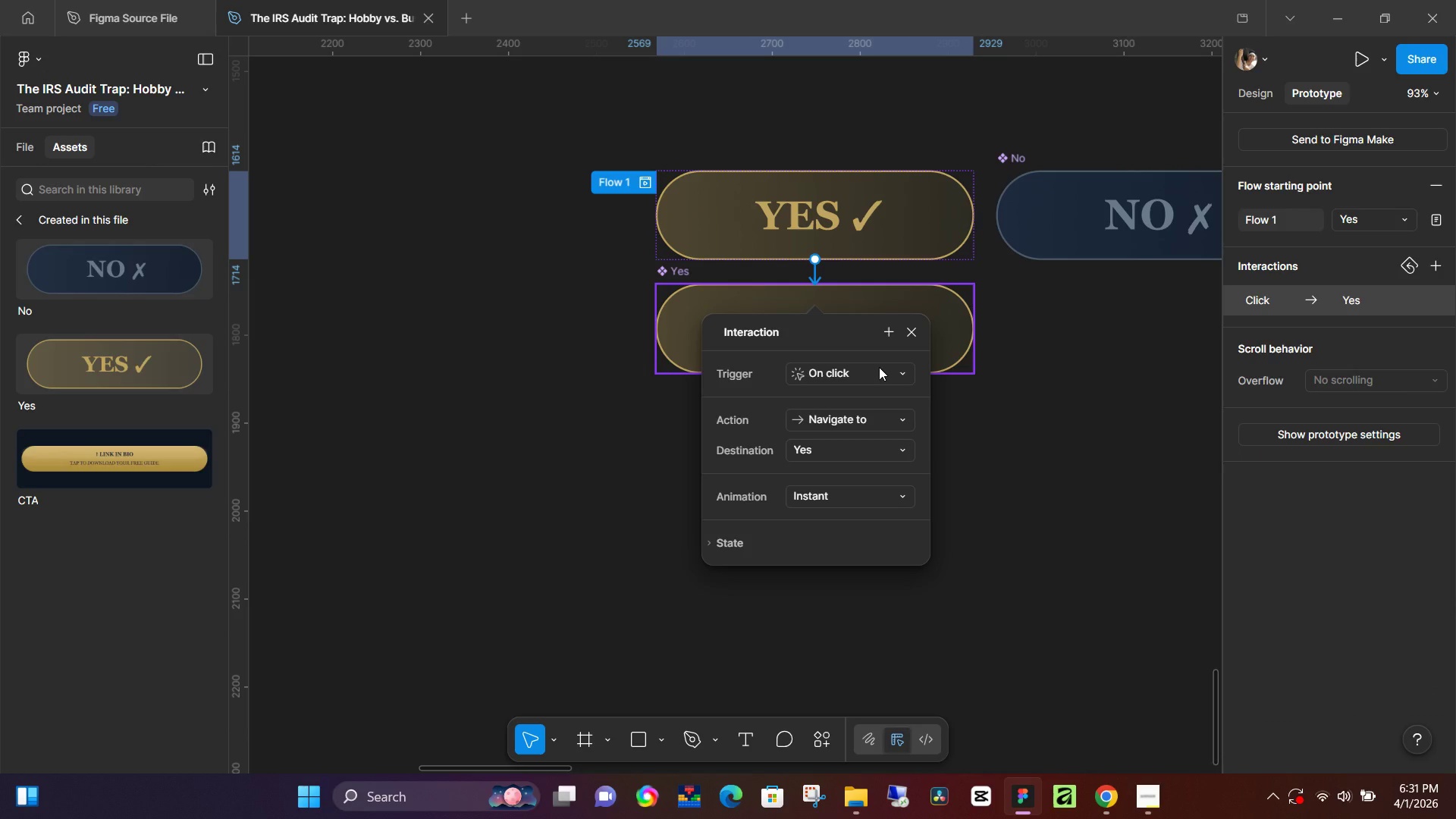 
left_click([880, 368])
 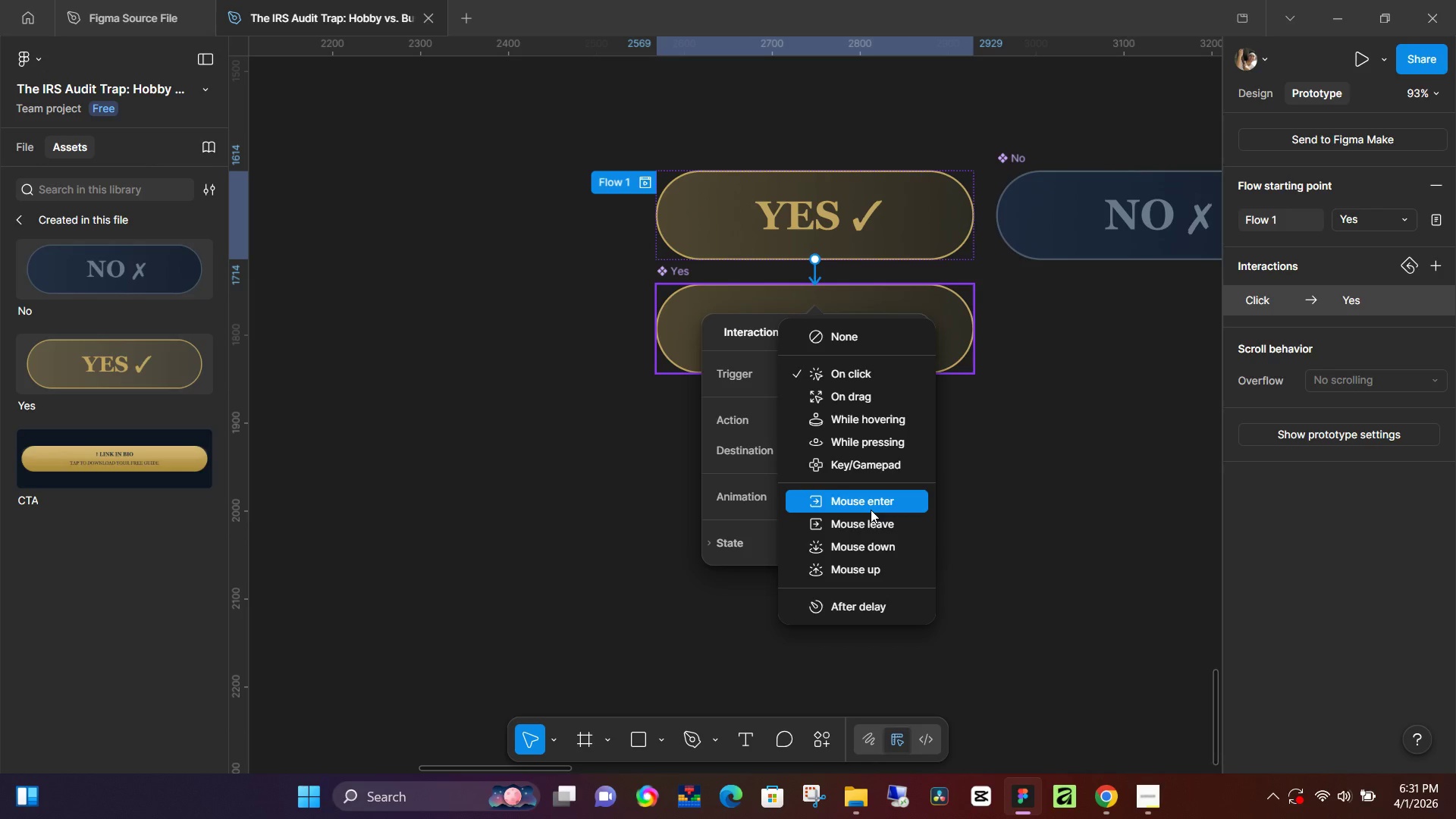 
wait(7.41)
 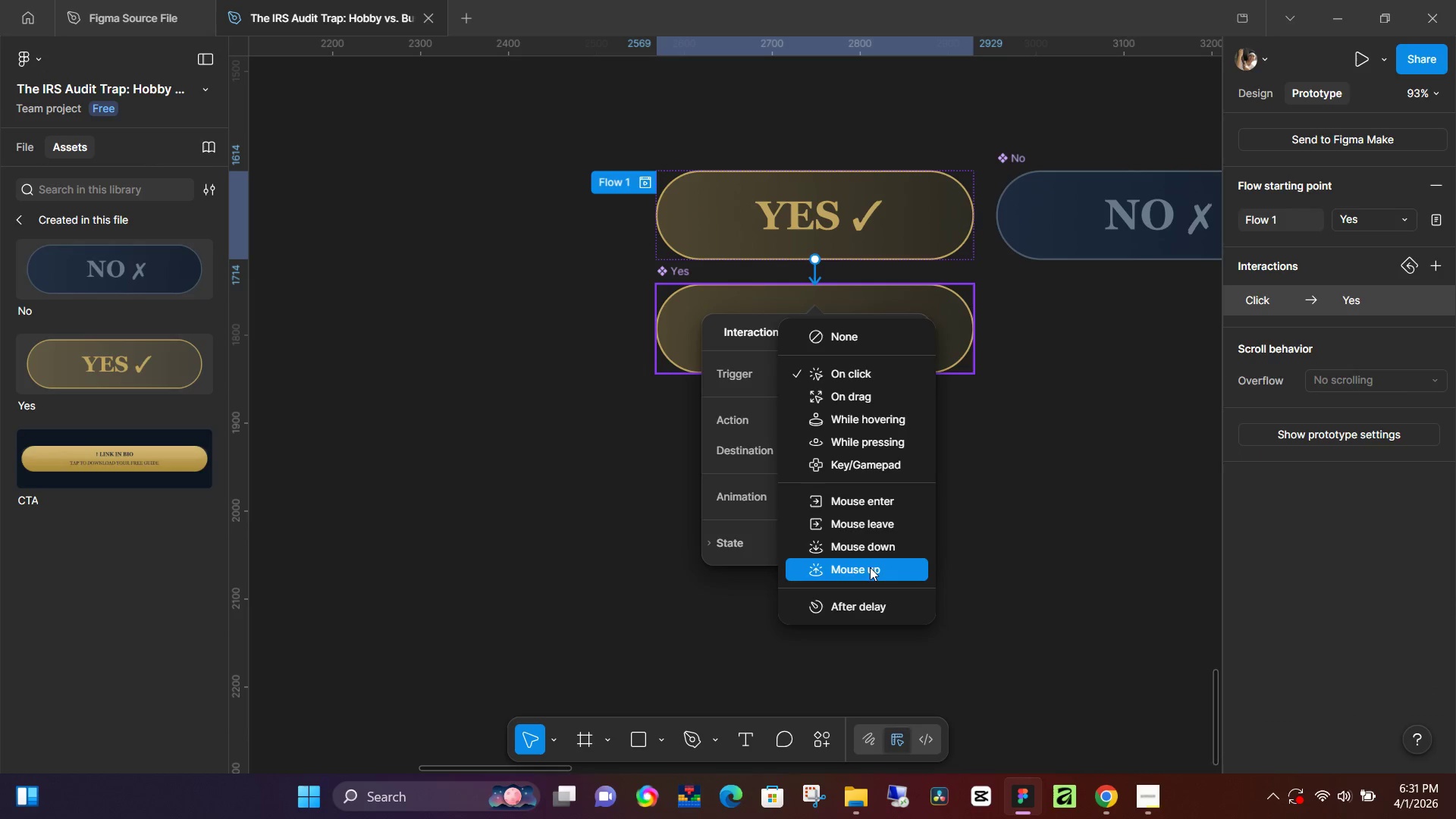 
left_click([871, 422])
 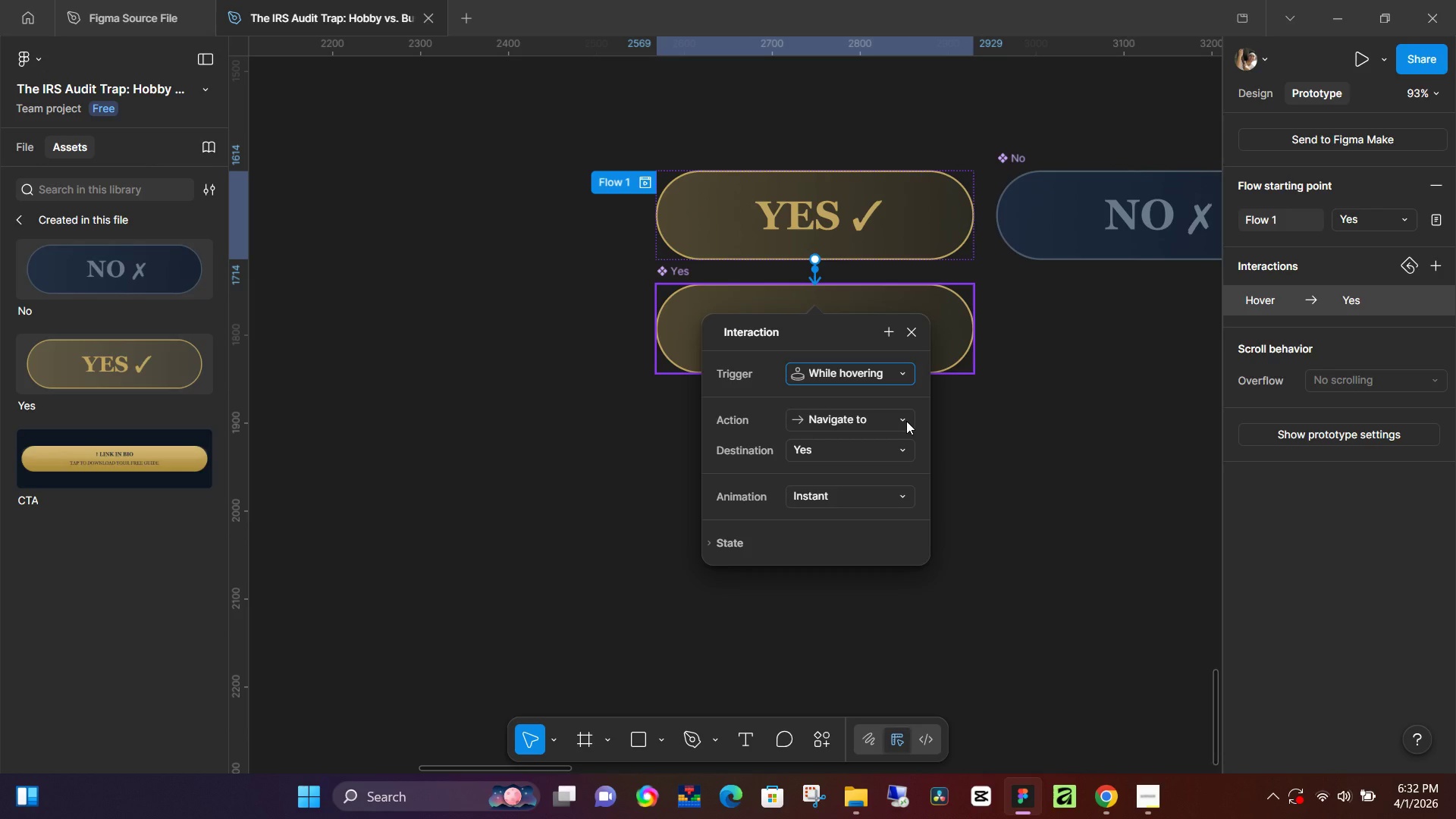 
left_click([906, 421])
 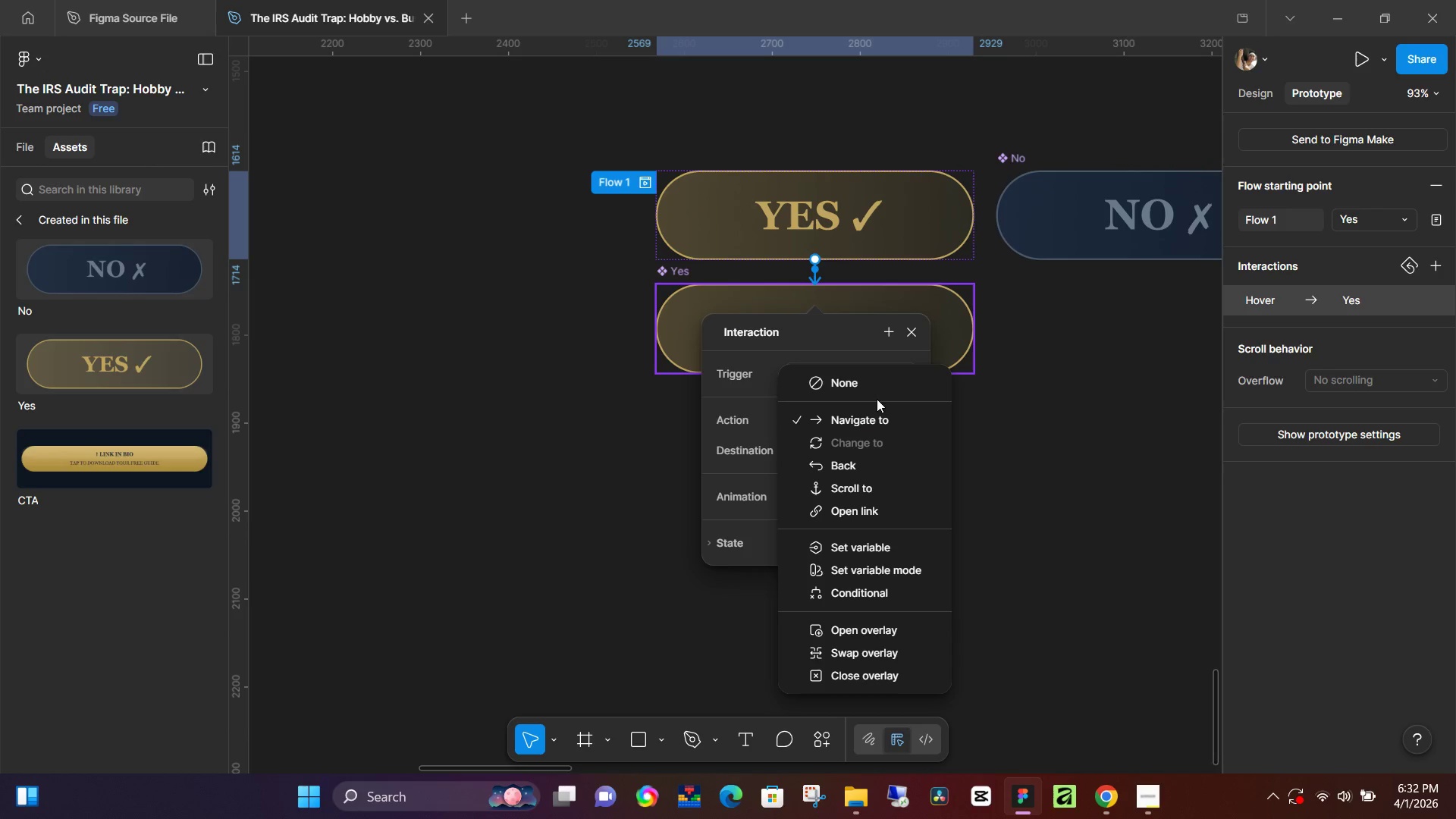 
left_click([874, 392])
 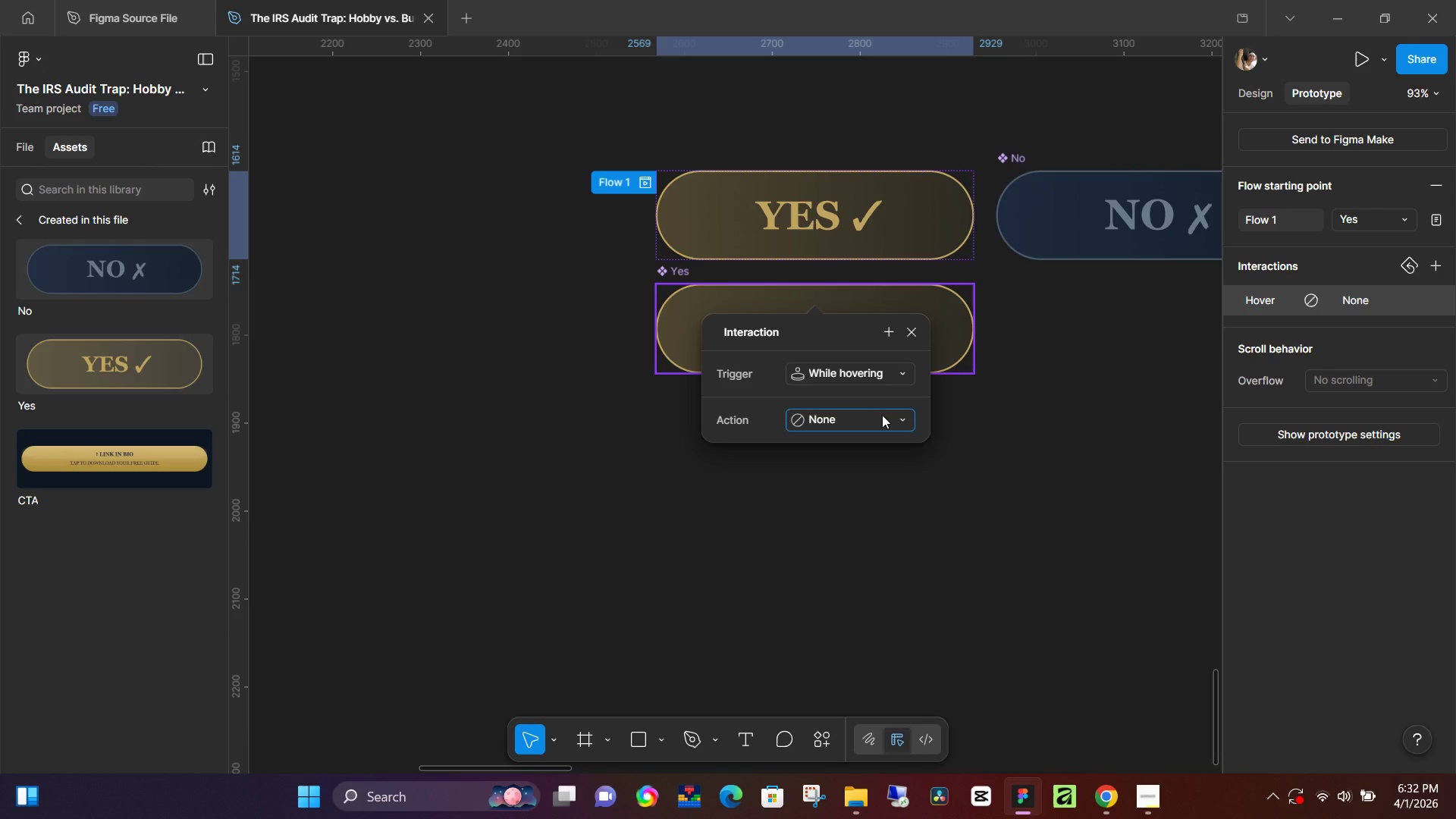 
left_click([882, 415])
 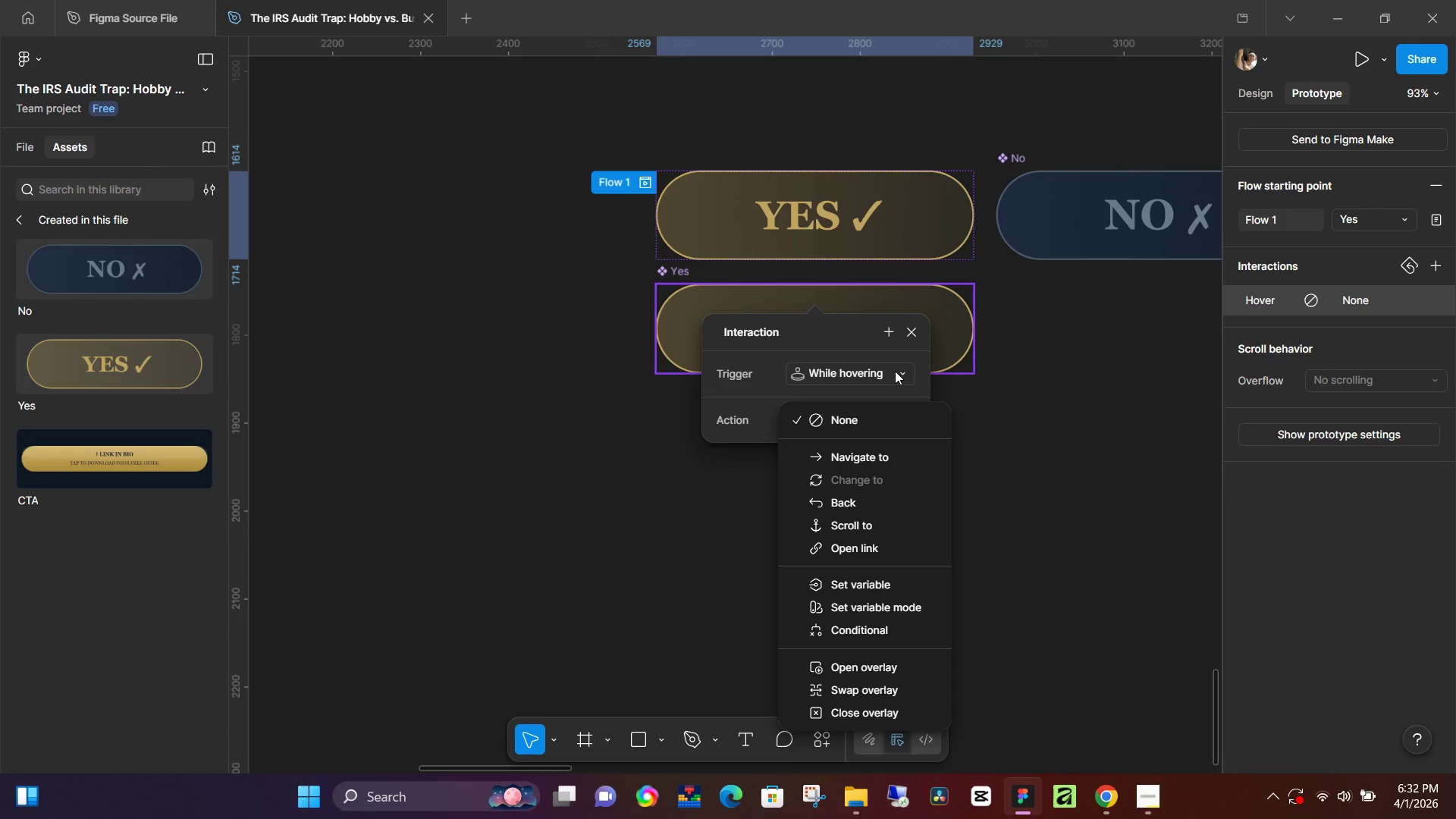 
left_click([902, 374])
 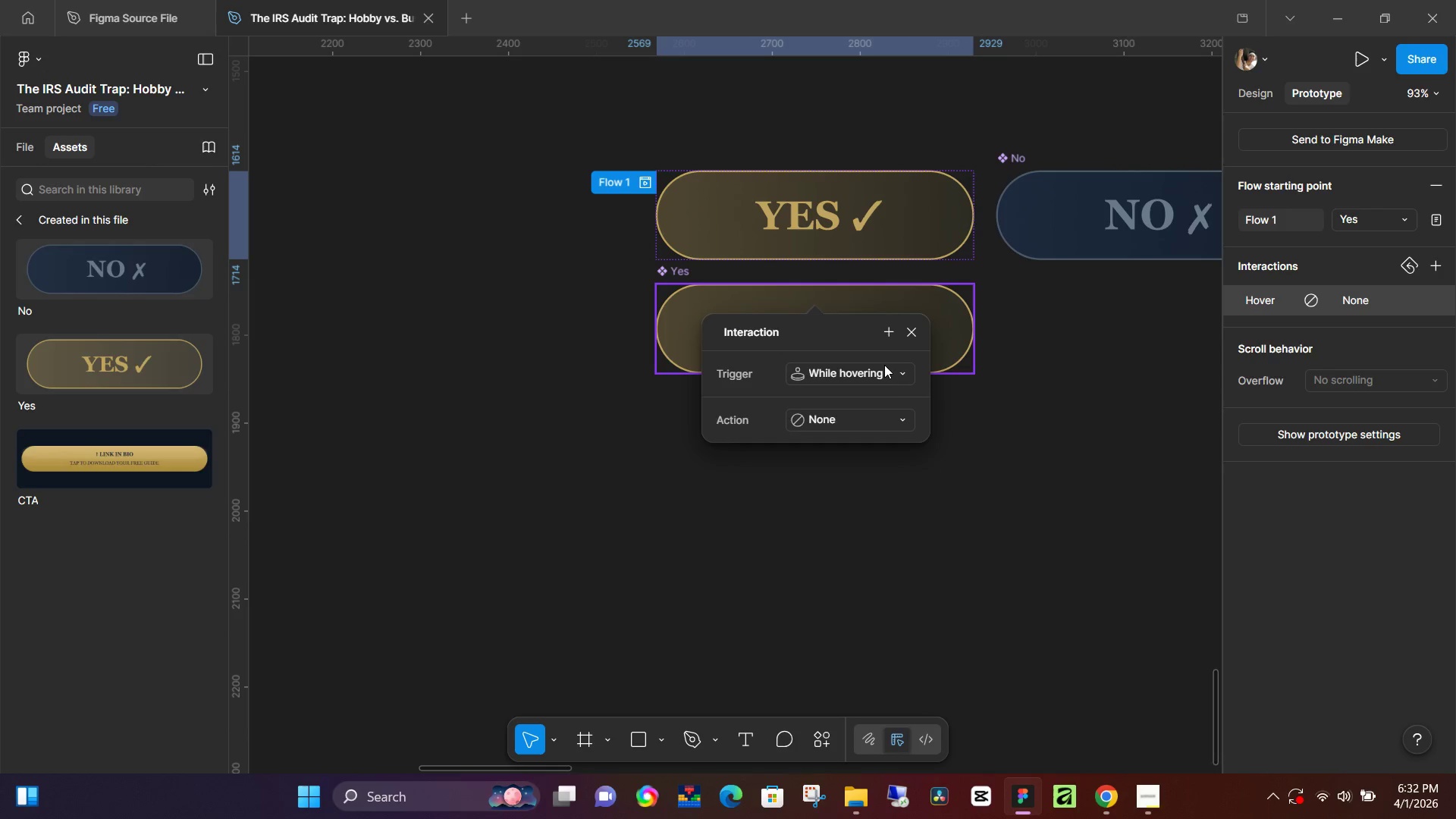 
left_click([952, 403])
 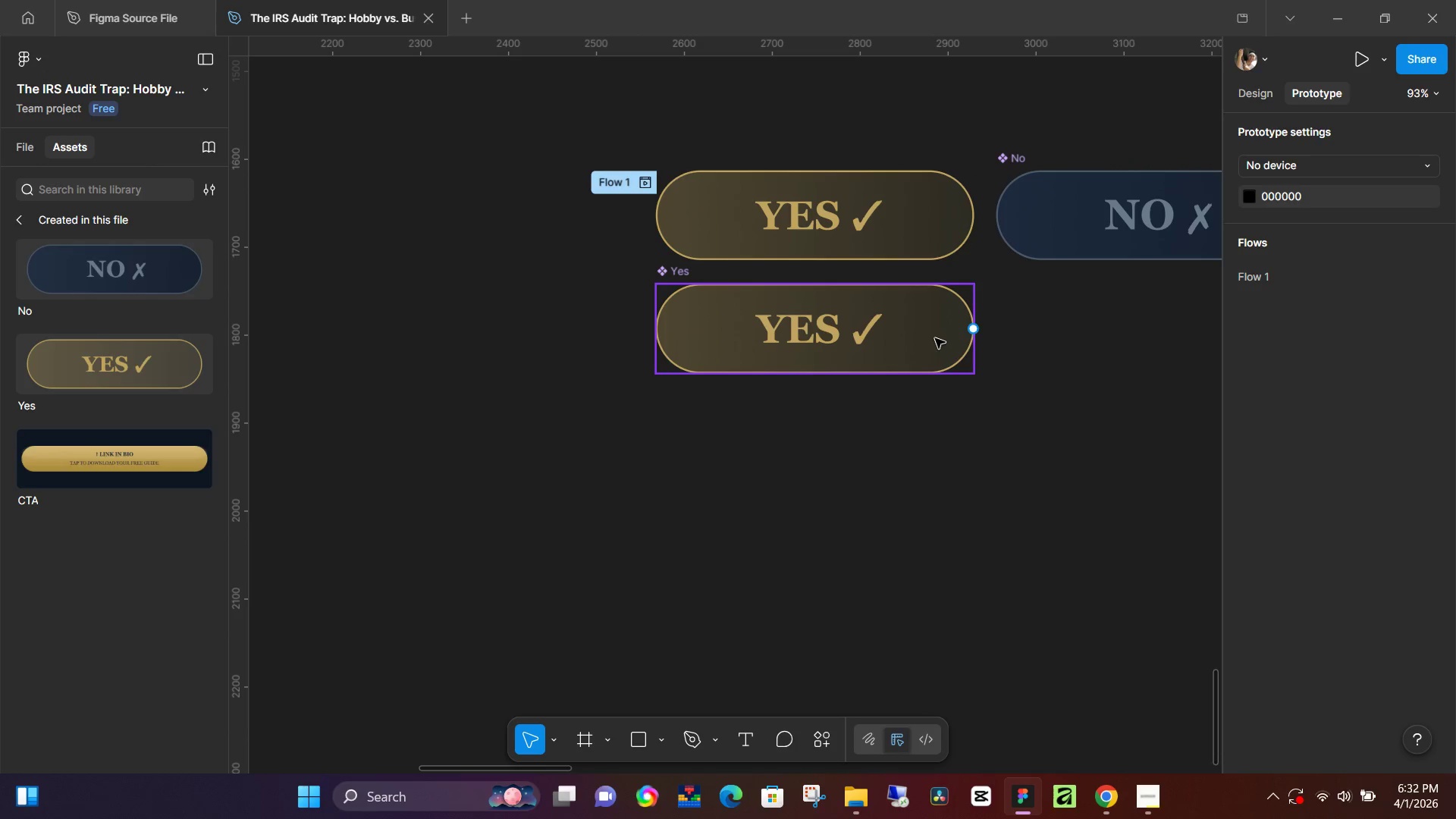 
left_click([935, 338])
 